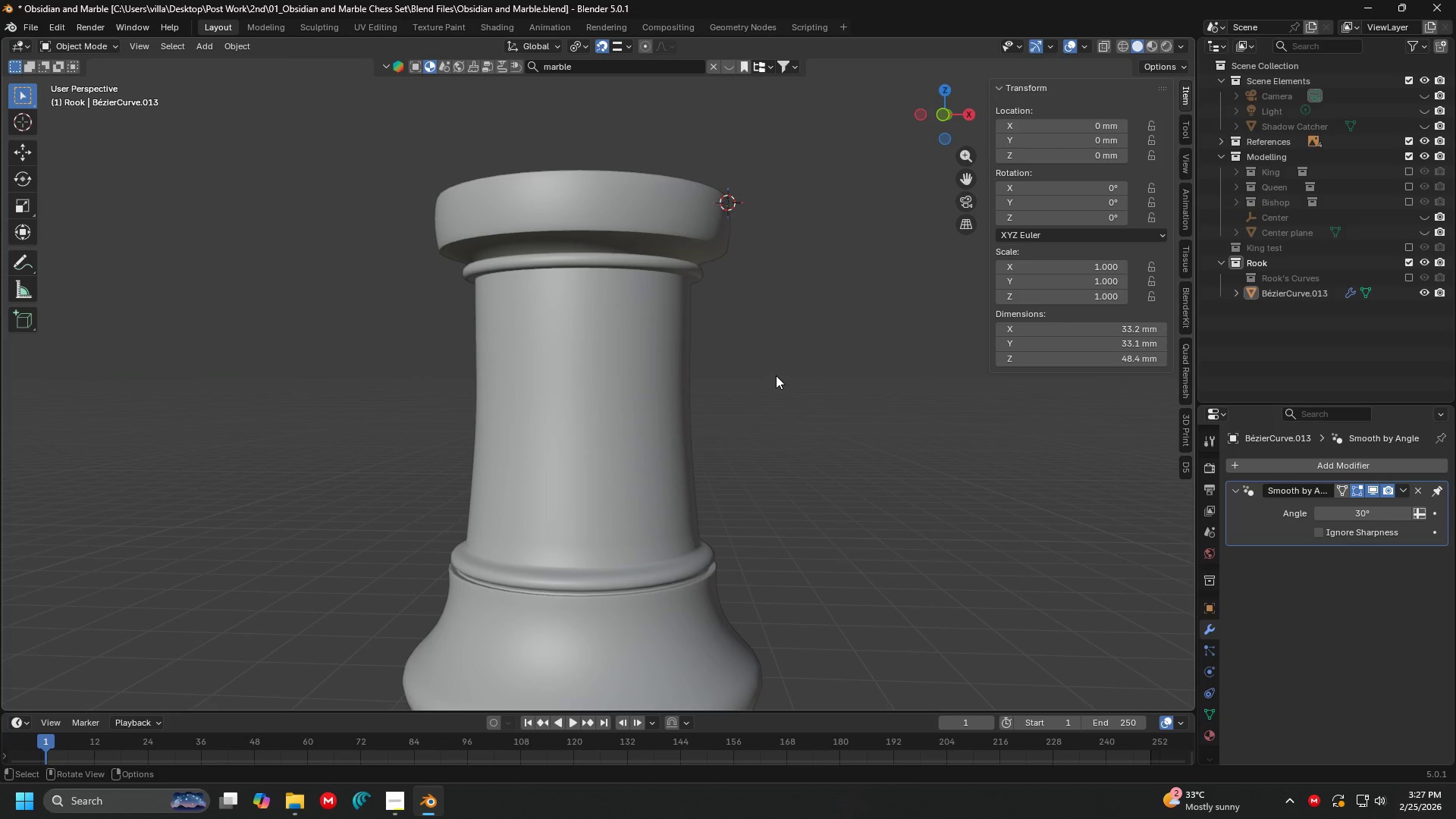 
key(Alt+H)
 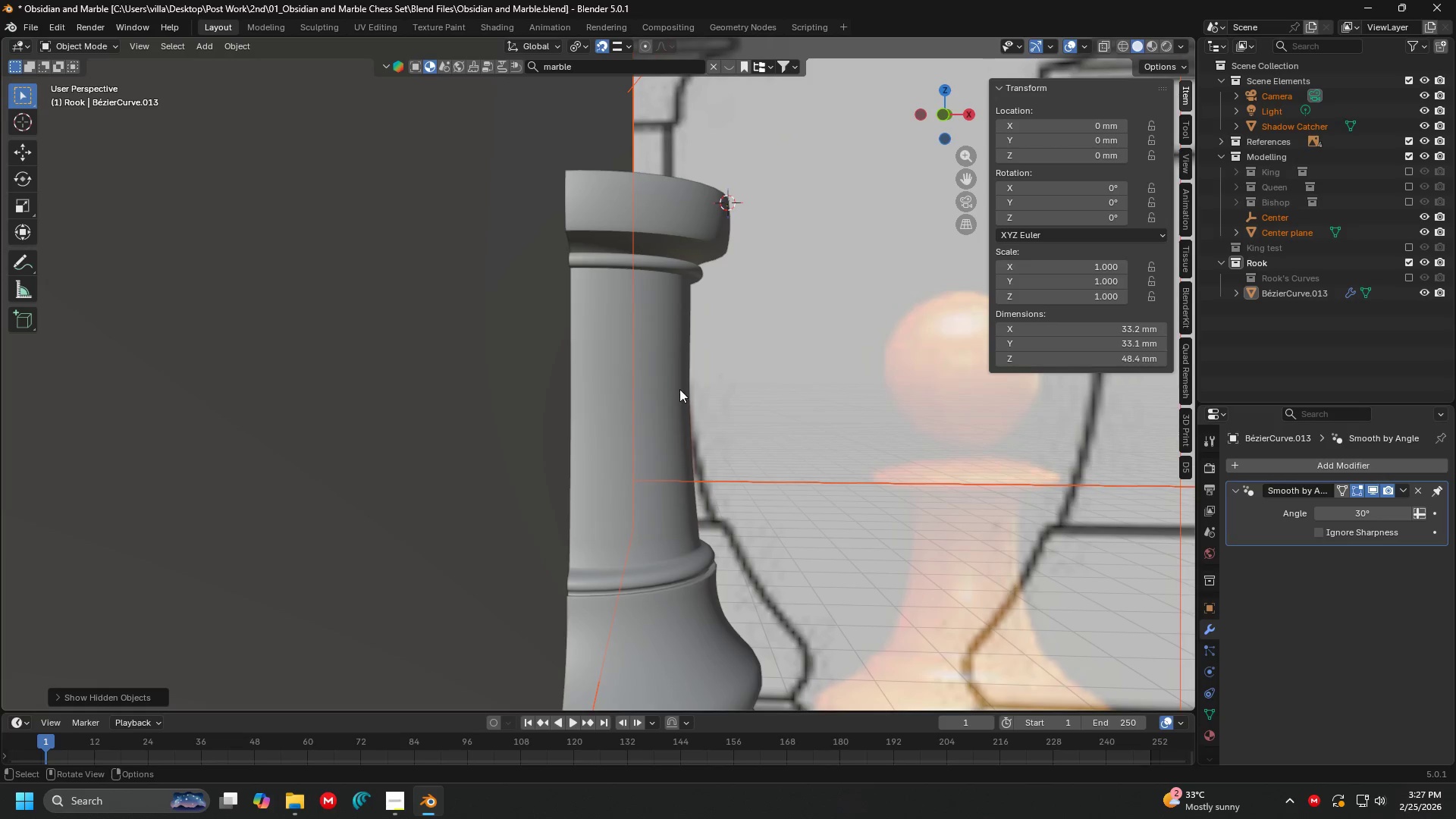 
left_click([675, 391])
 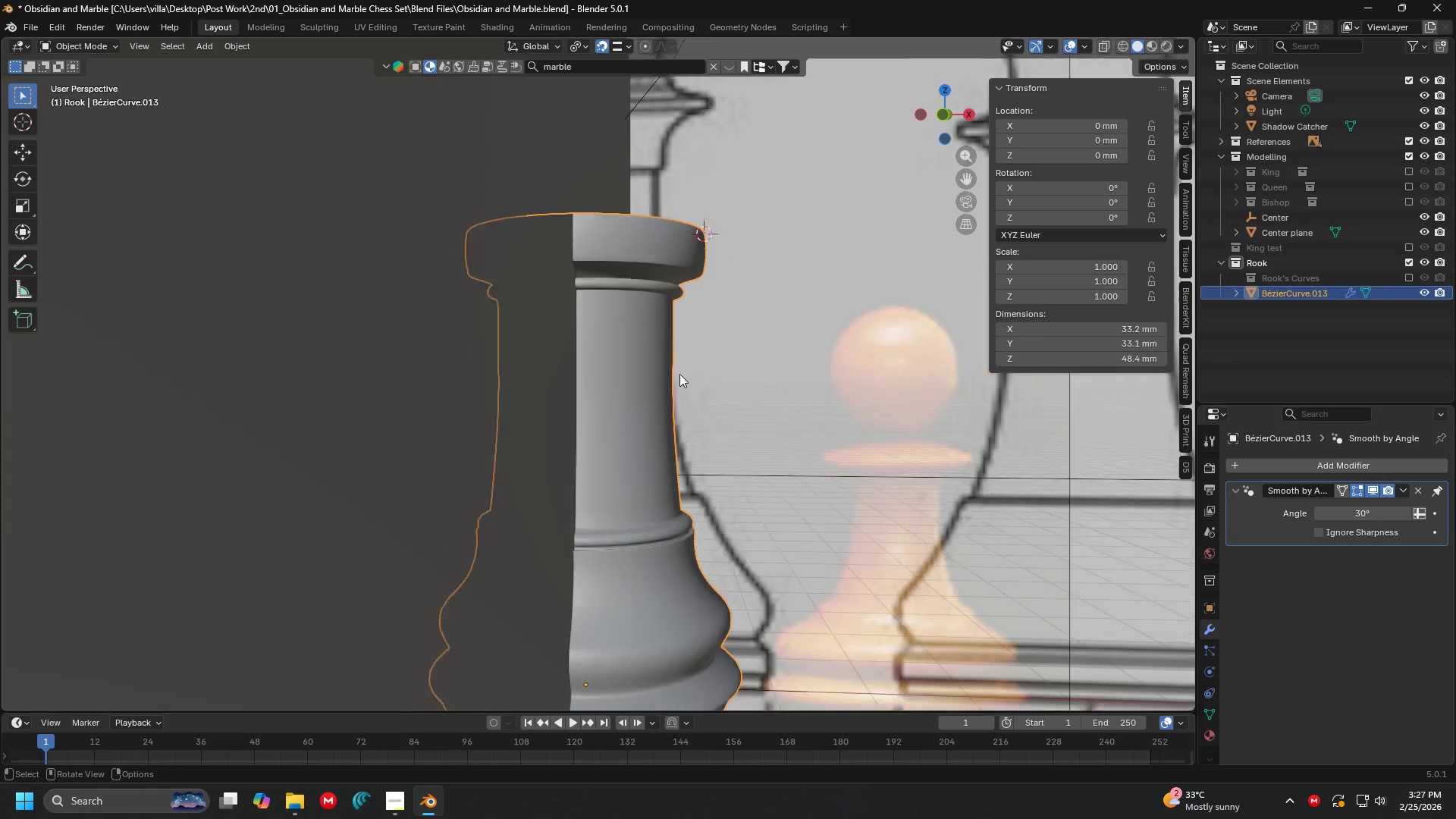 
scroll: coordinate [679, 373], scroll_direction: down, amount: 5.0
 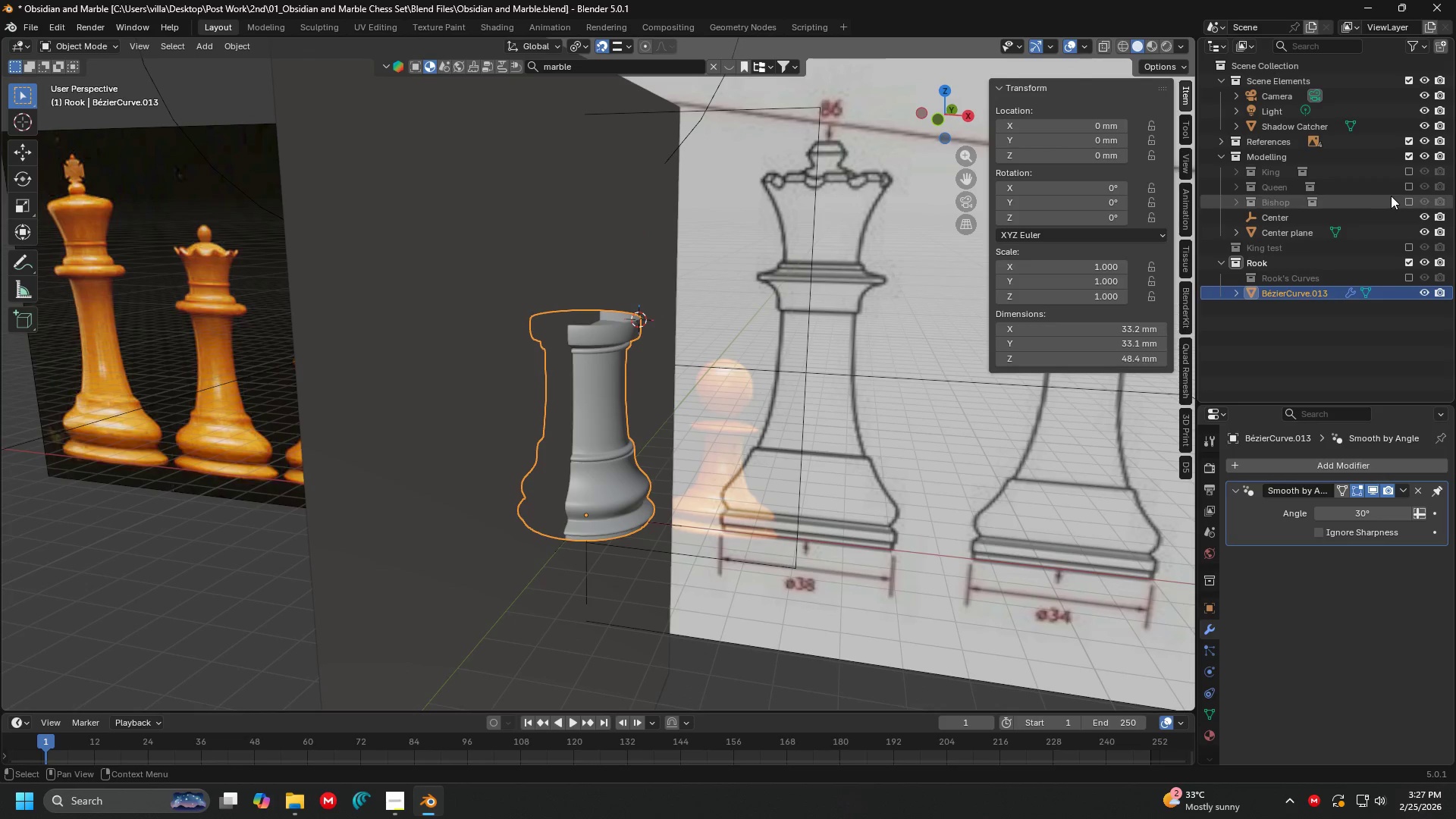 
left_click([1407, 184])
 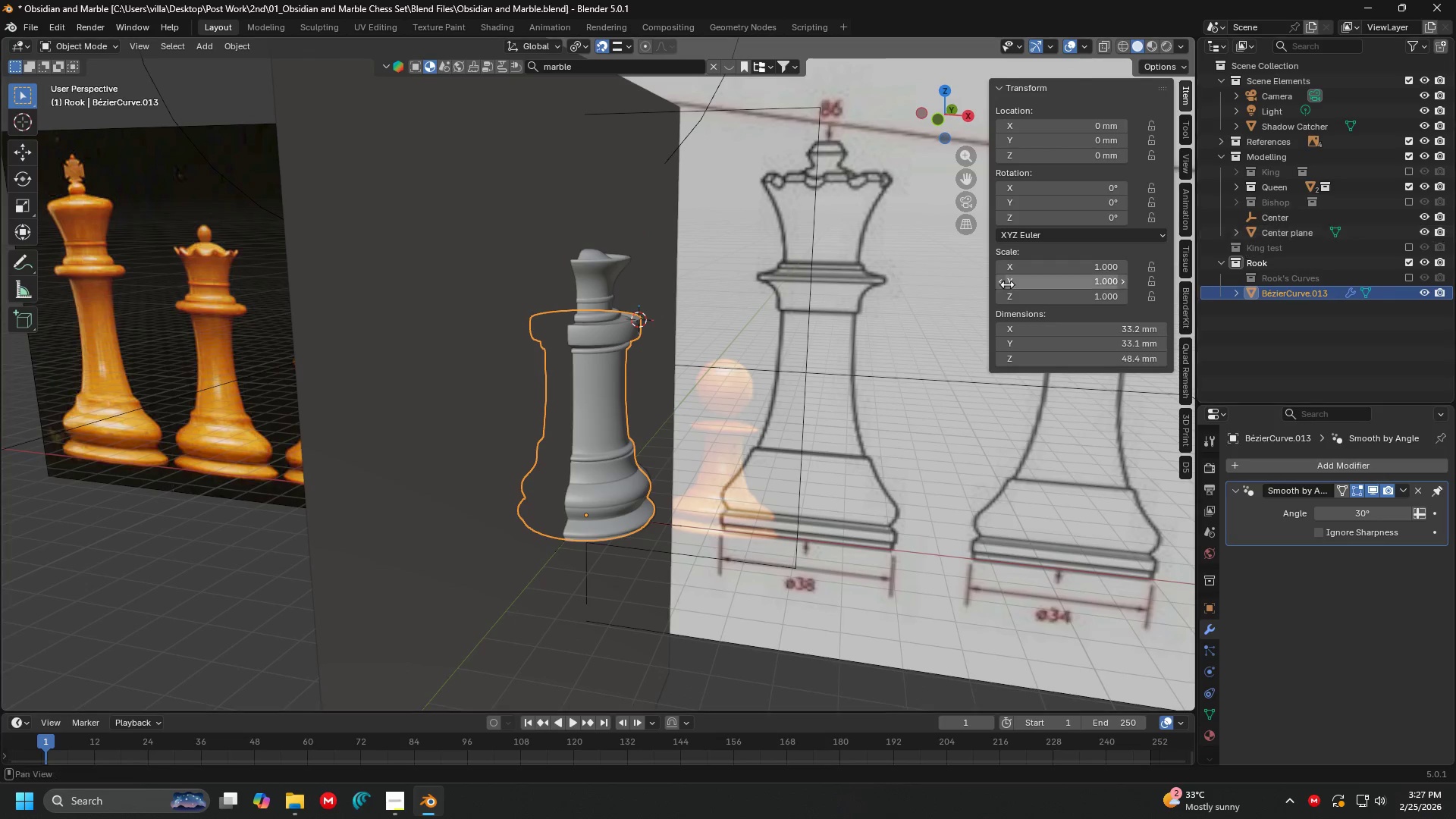 
hold_key(key=ShiftLeft, duration=0.72)
 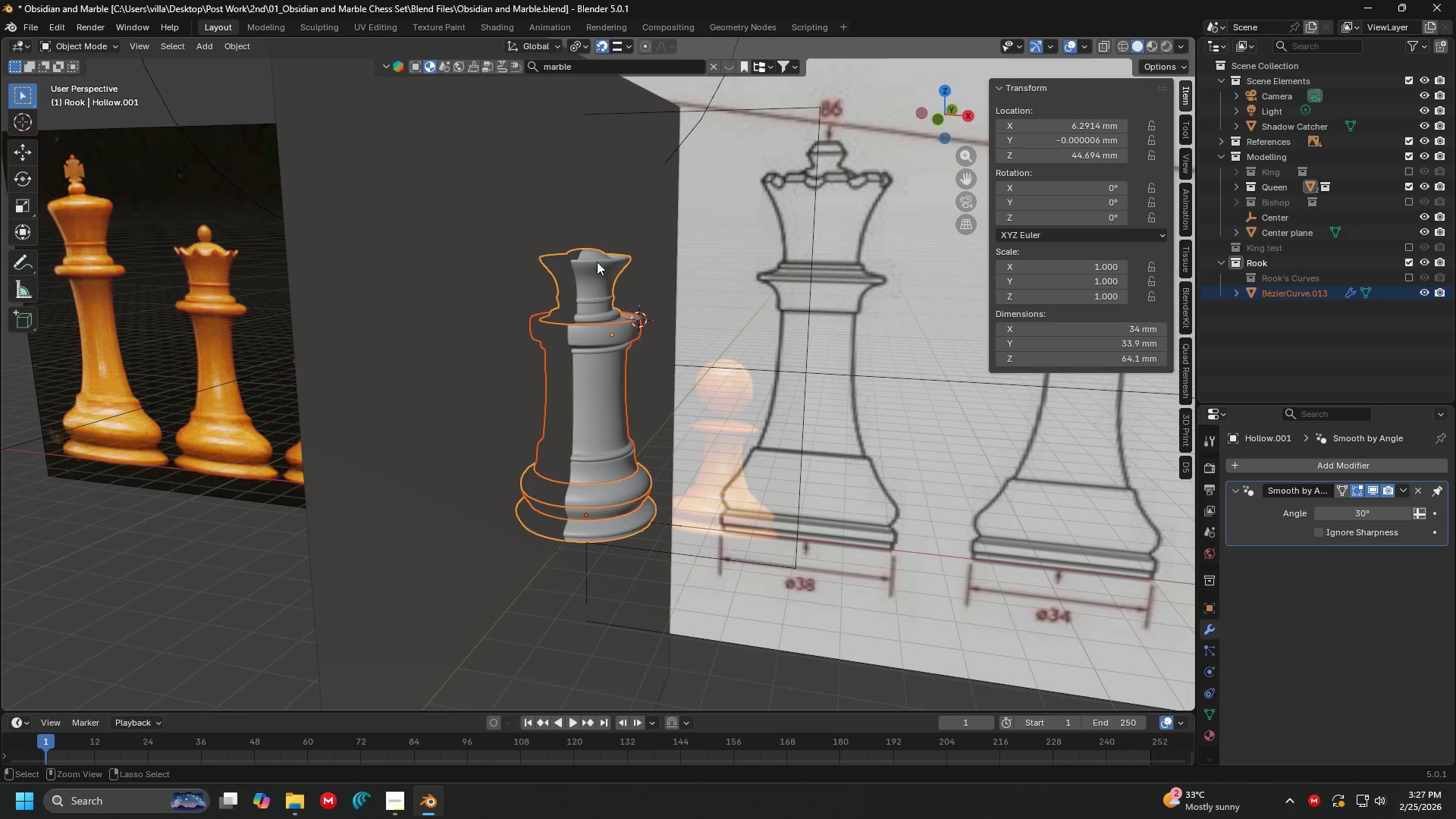 
key(Control+L)
 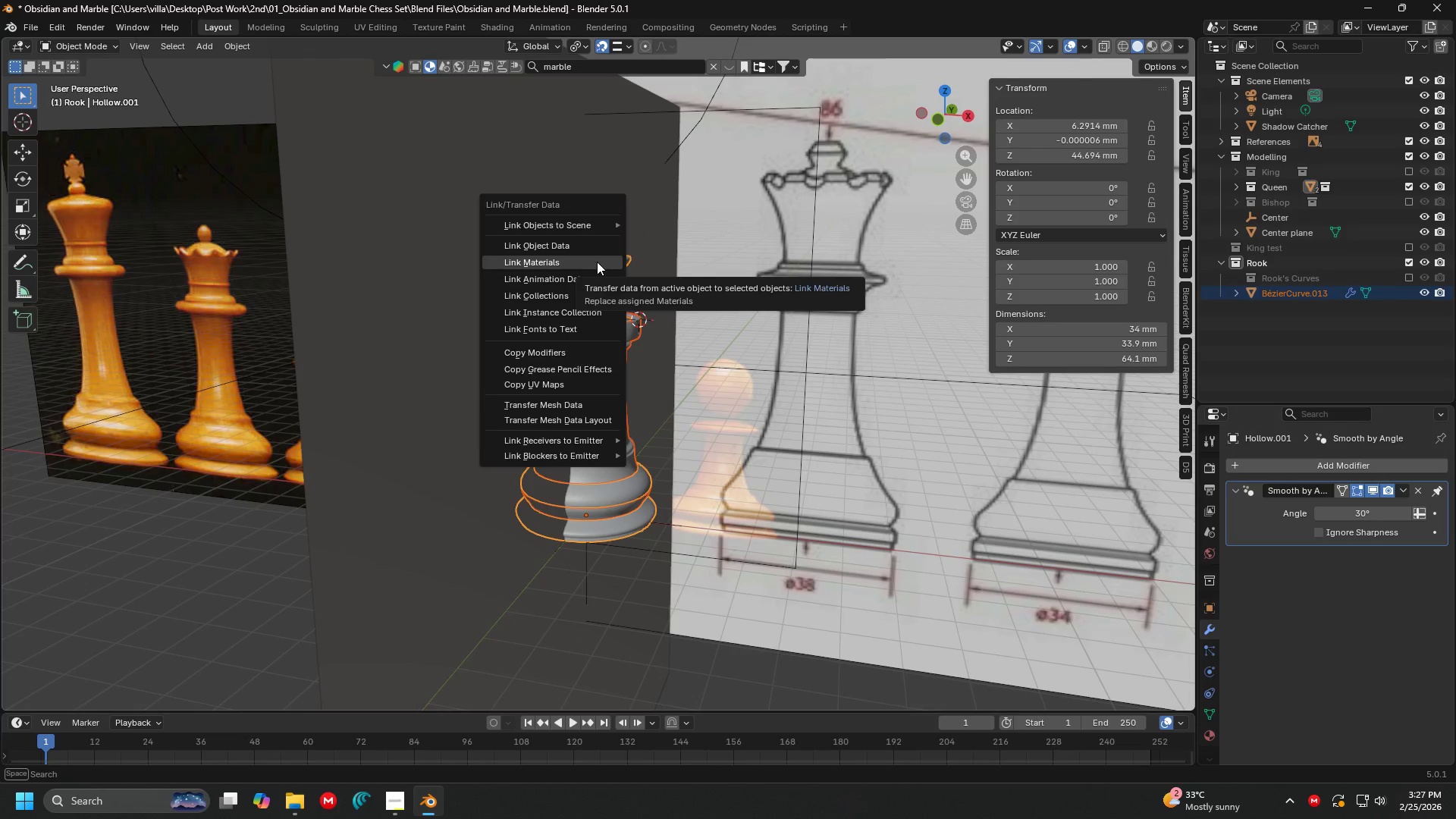 
left_click([597, 262])
 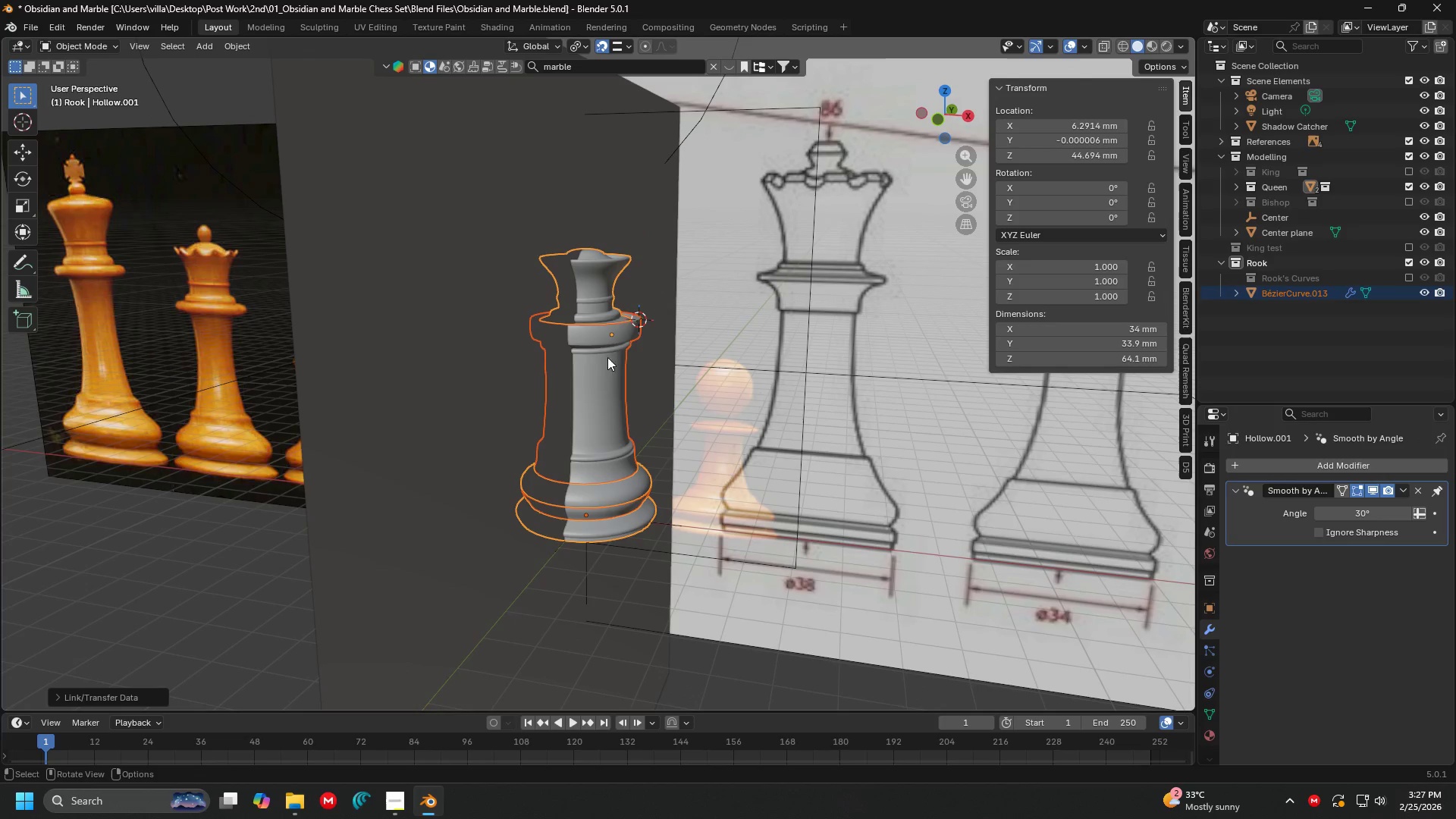 
left_click([601, 359])
 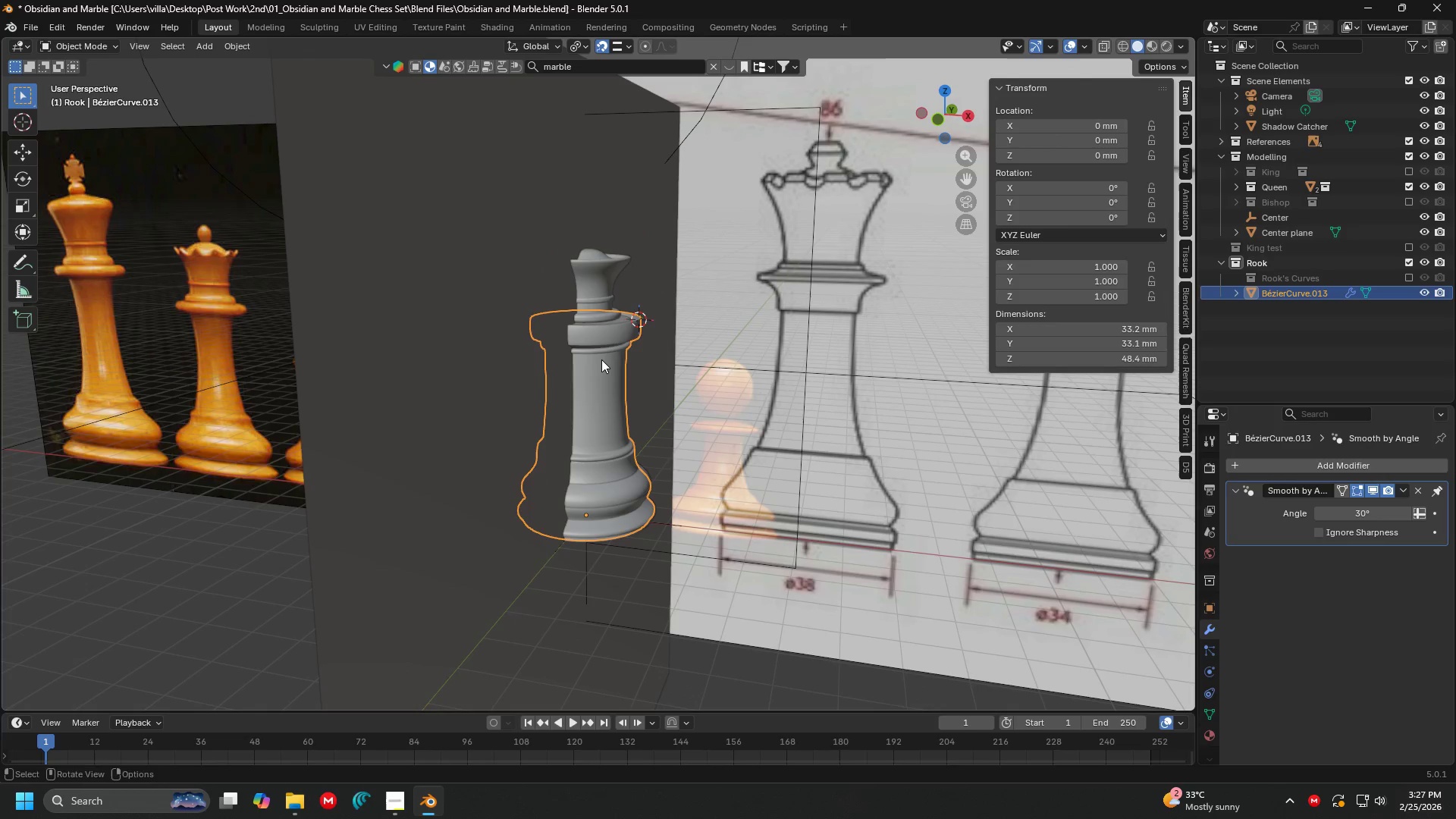 
key(Shift+H)
 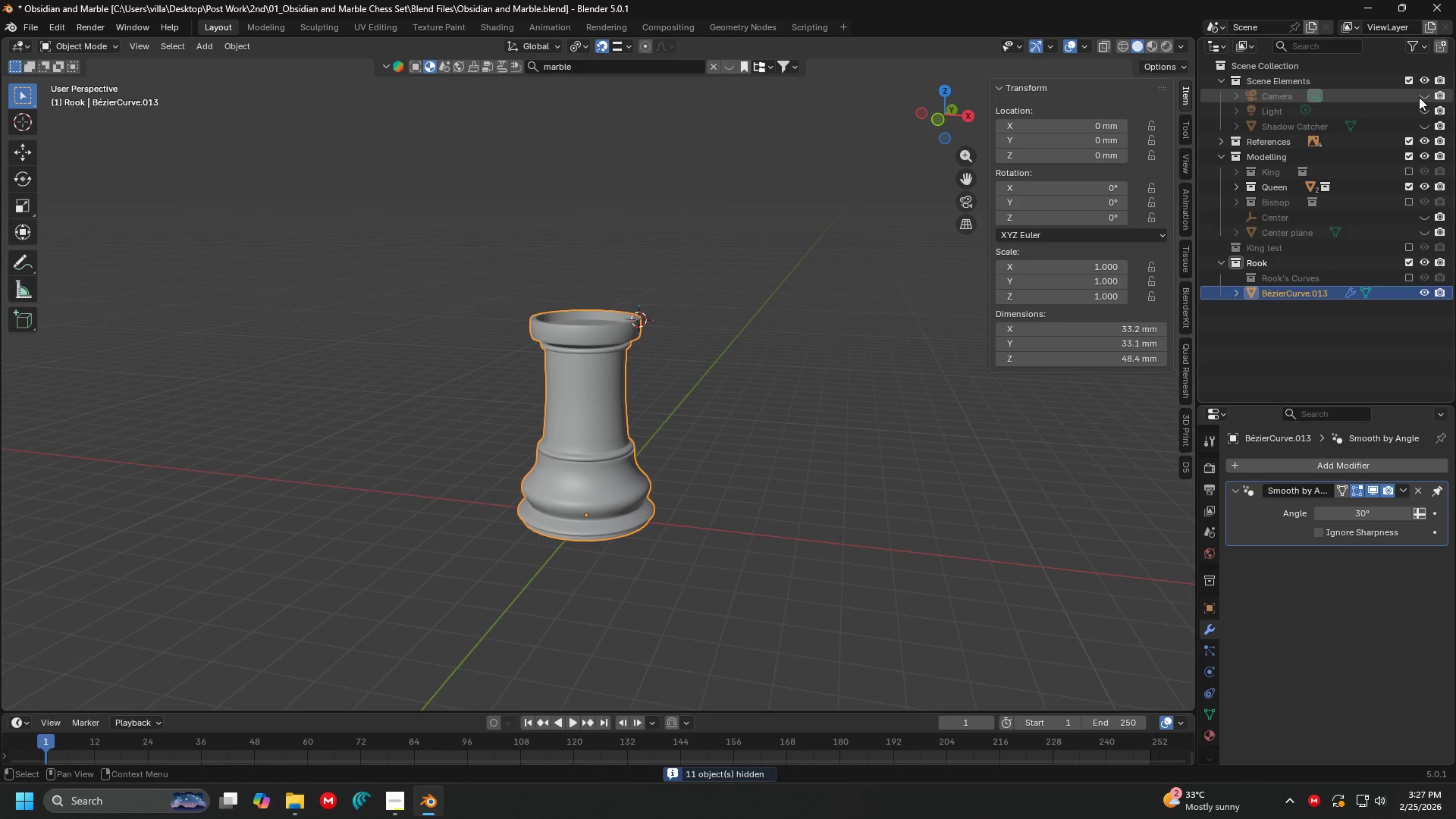 
left_click([1424, 108])
 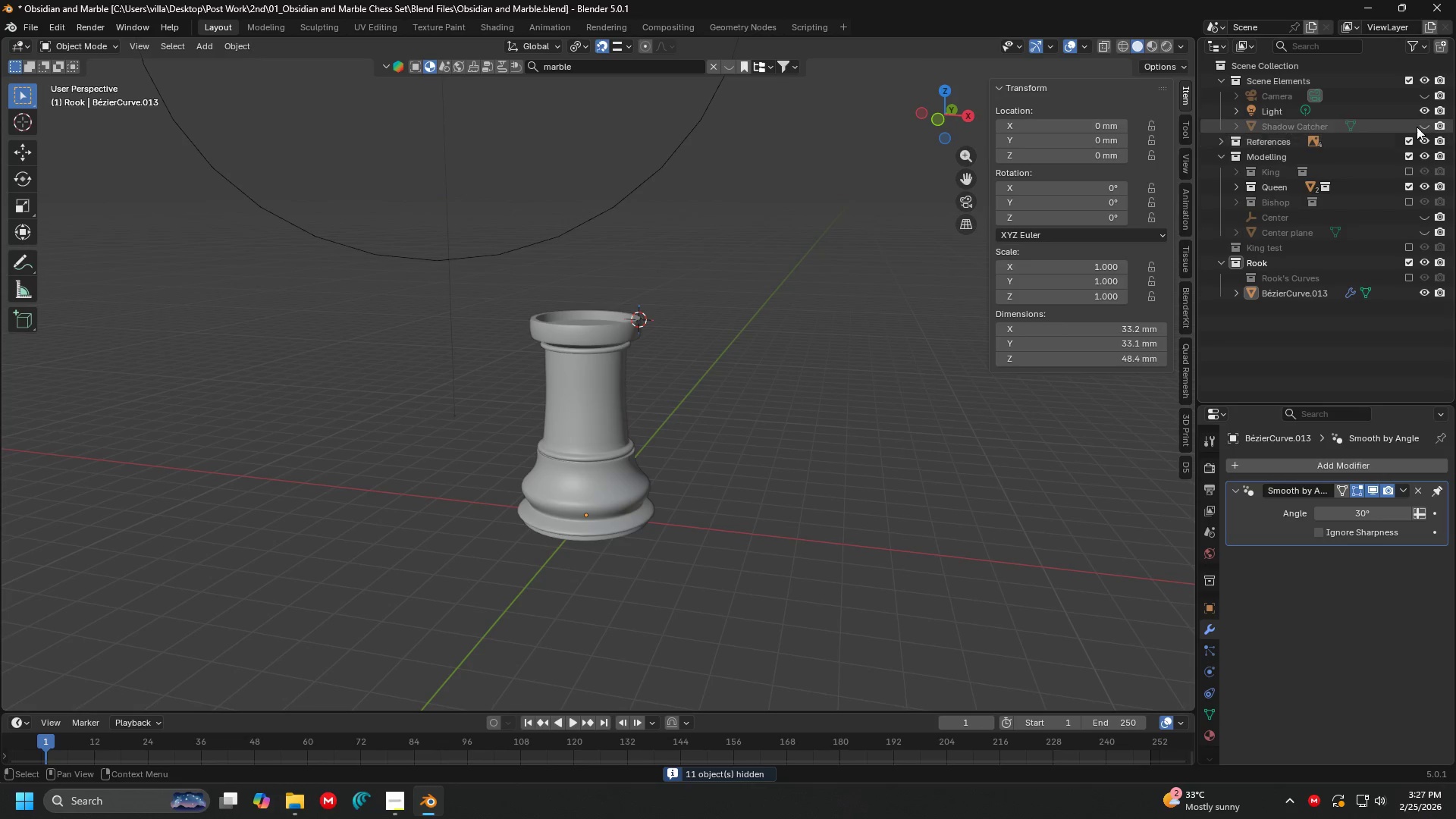 
left_click([1428, 125])
 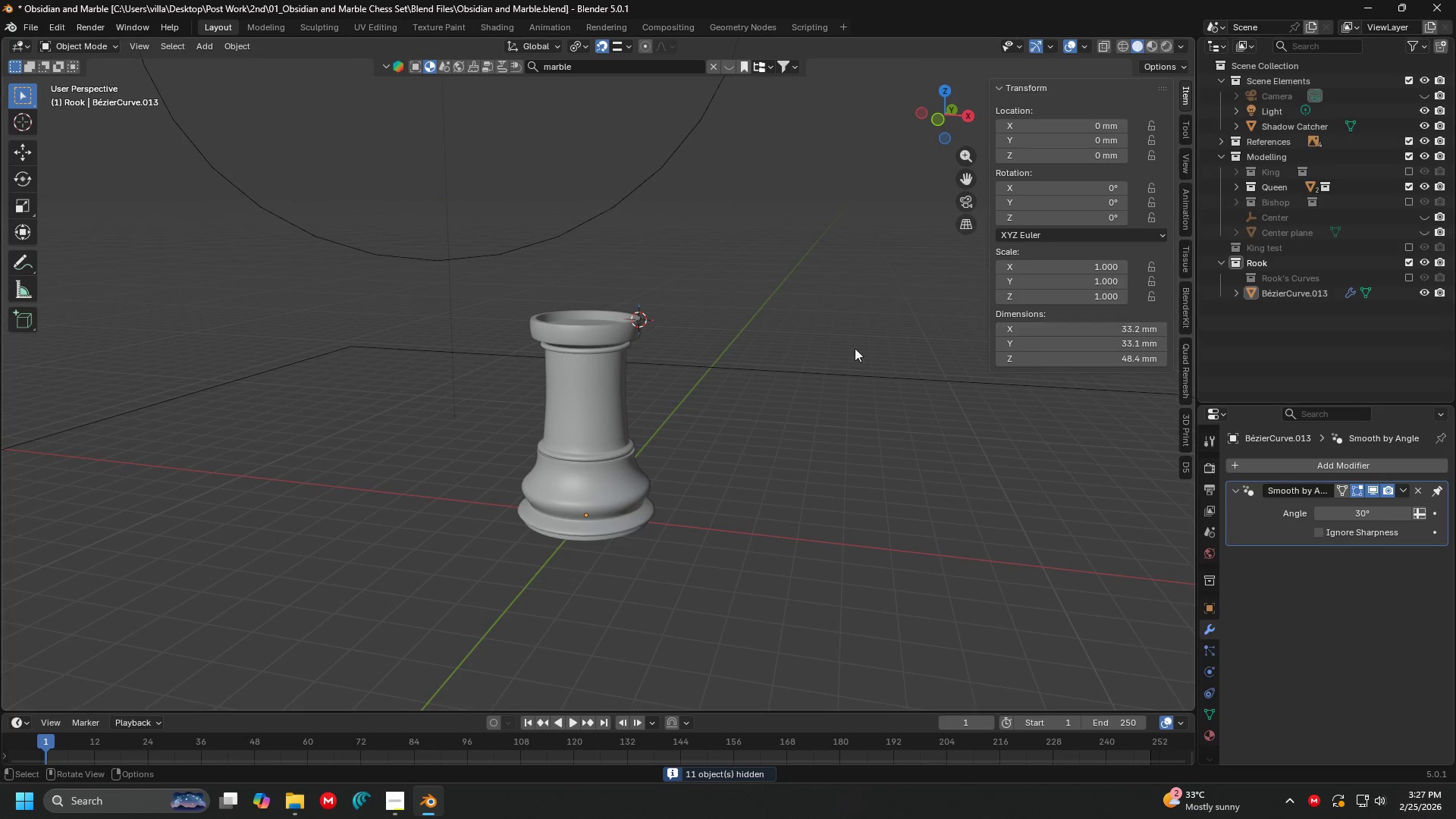 
left_click([814, 342])
 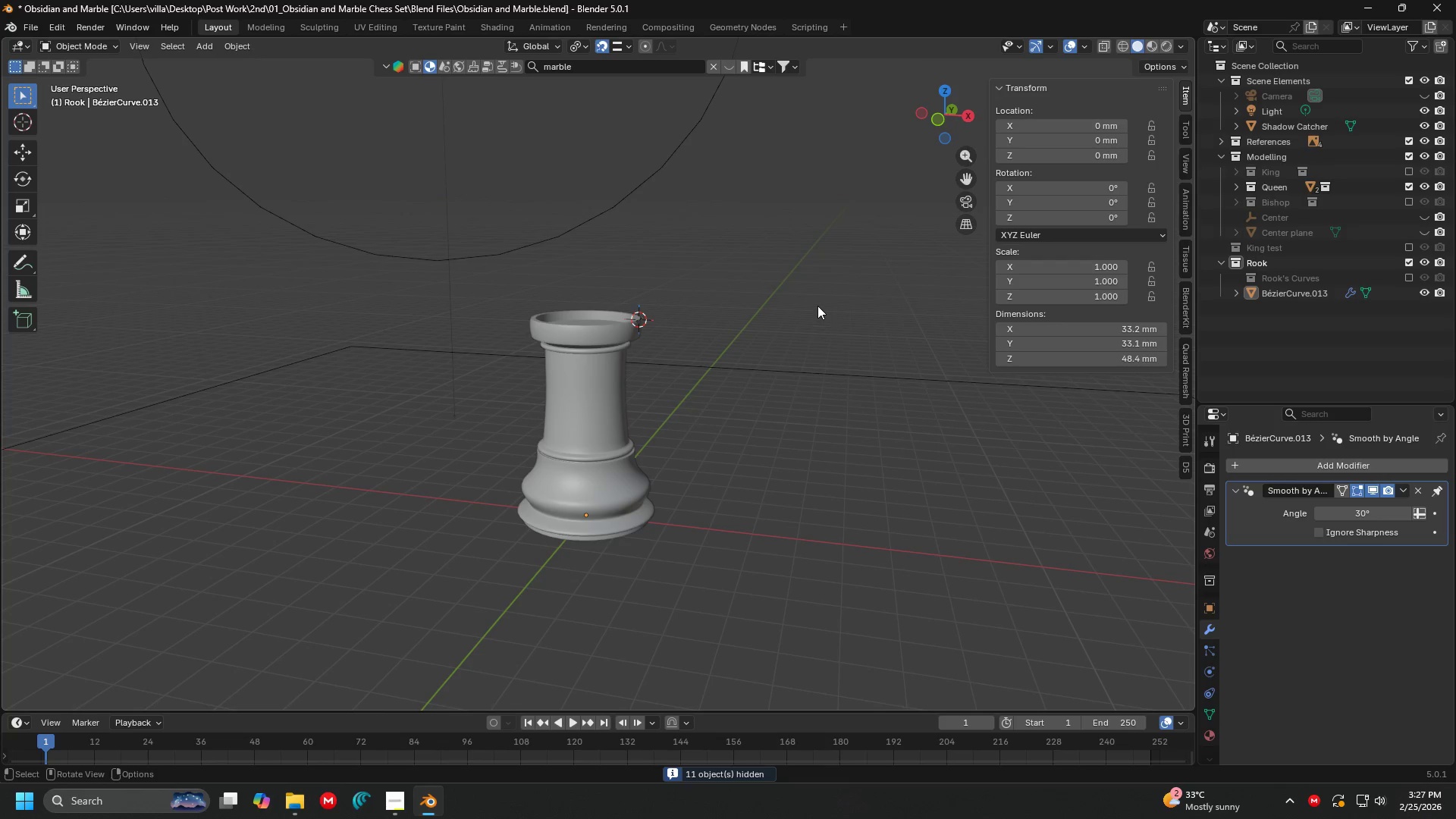 
key(Control+ControlLeft)
 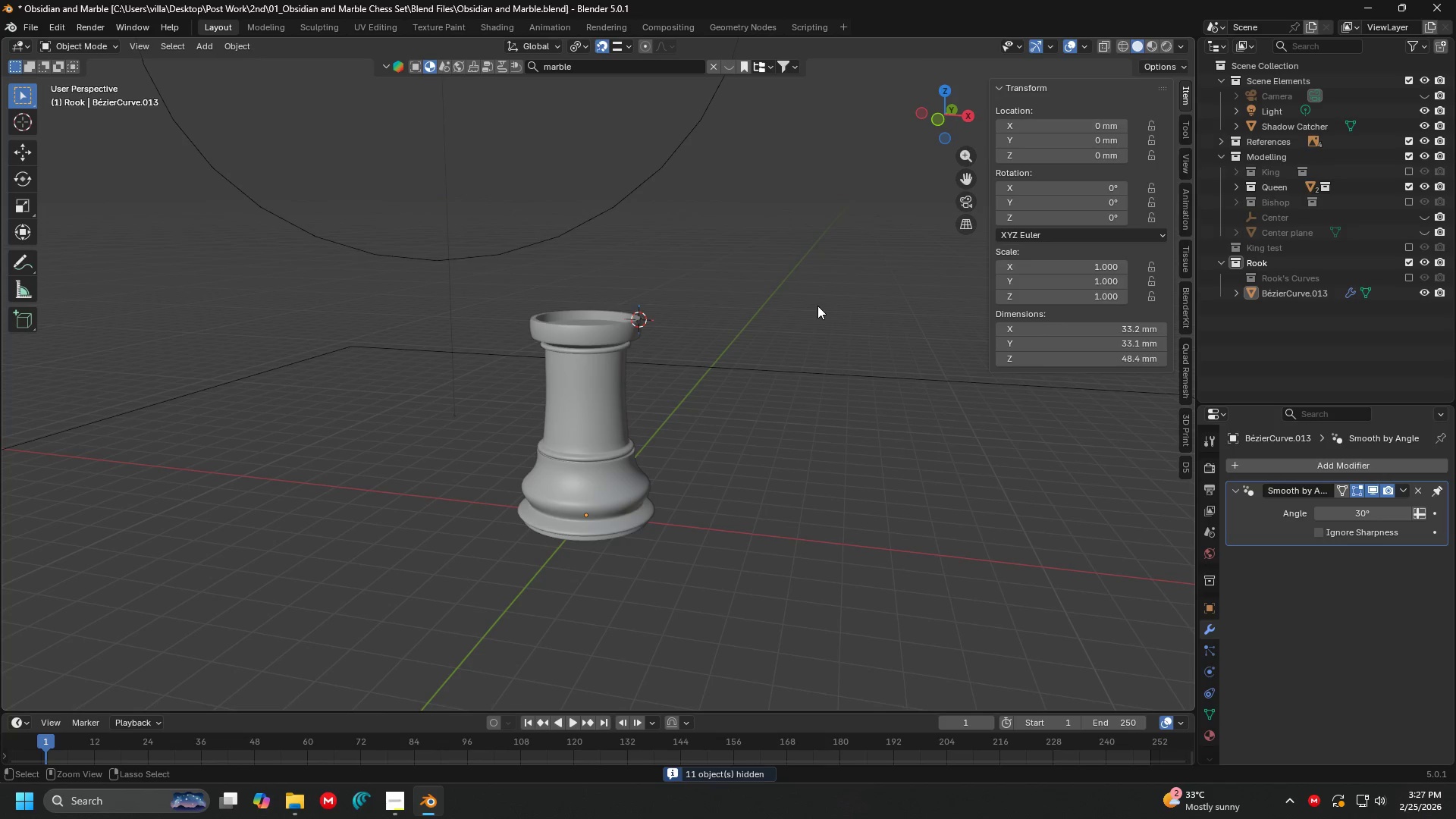 
key(Control+S)
 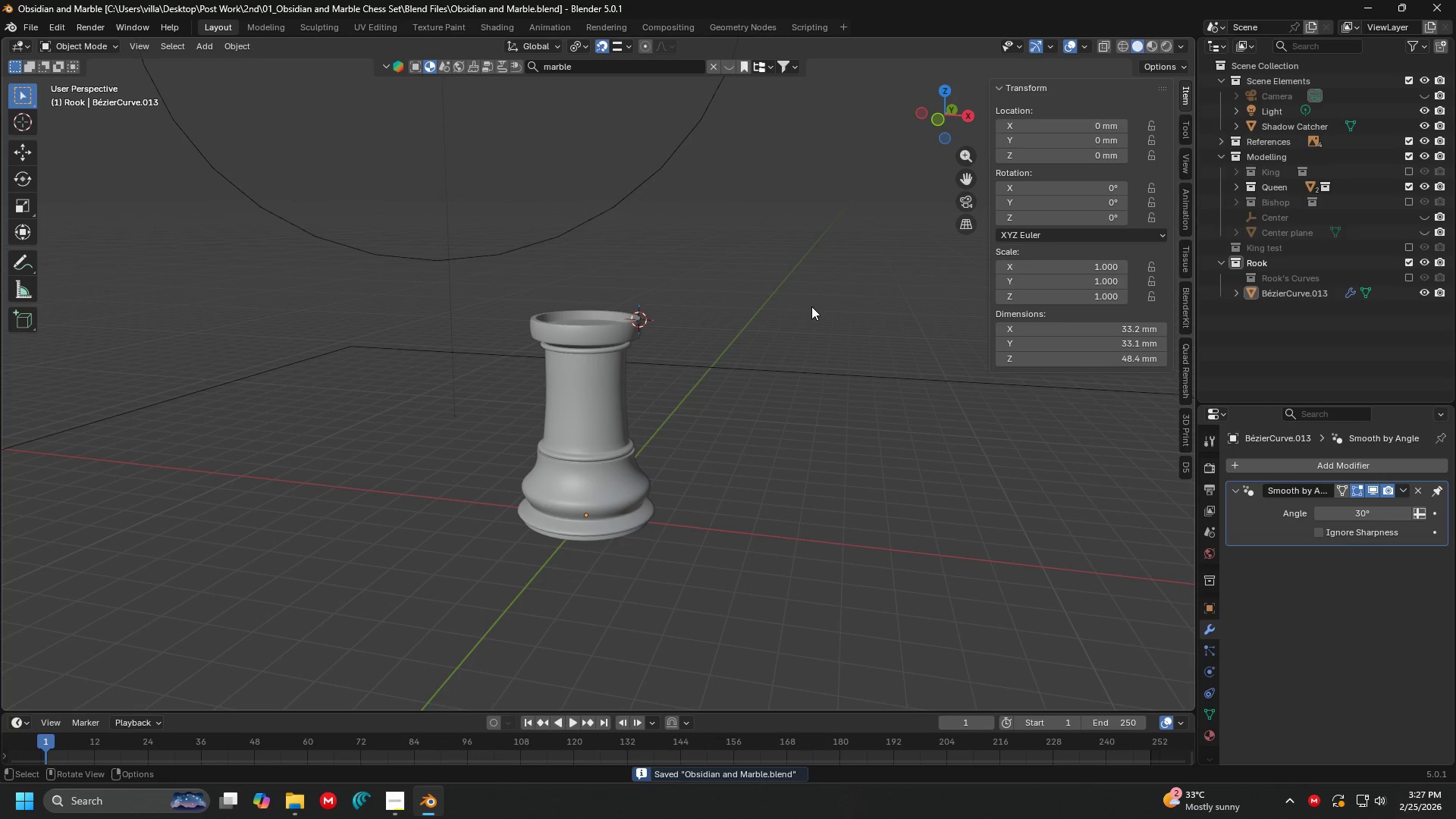 
key(N)
 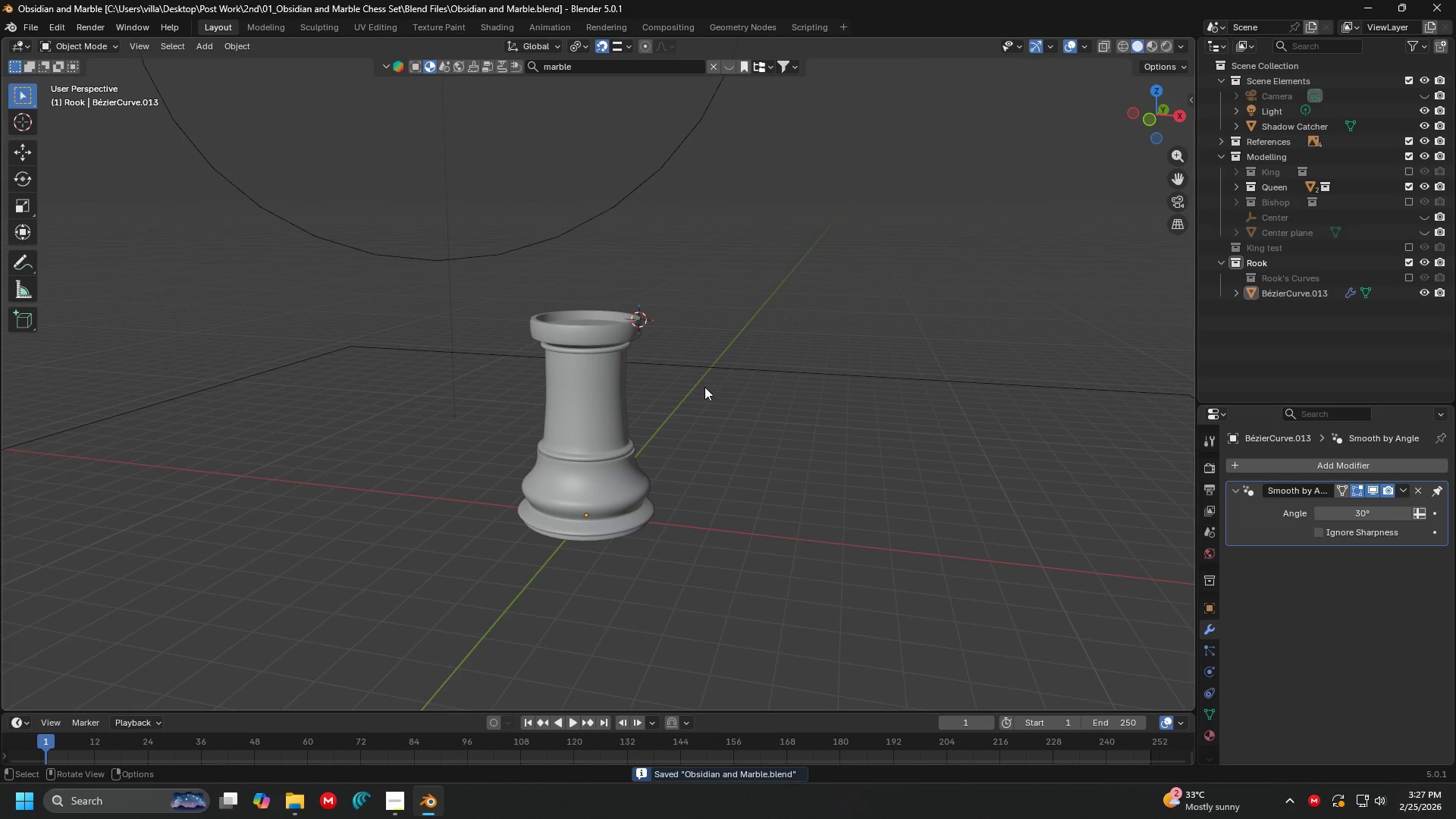 
hold_key(key=Z, duration=0.39)
 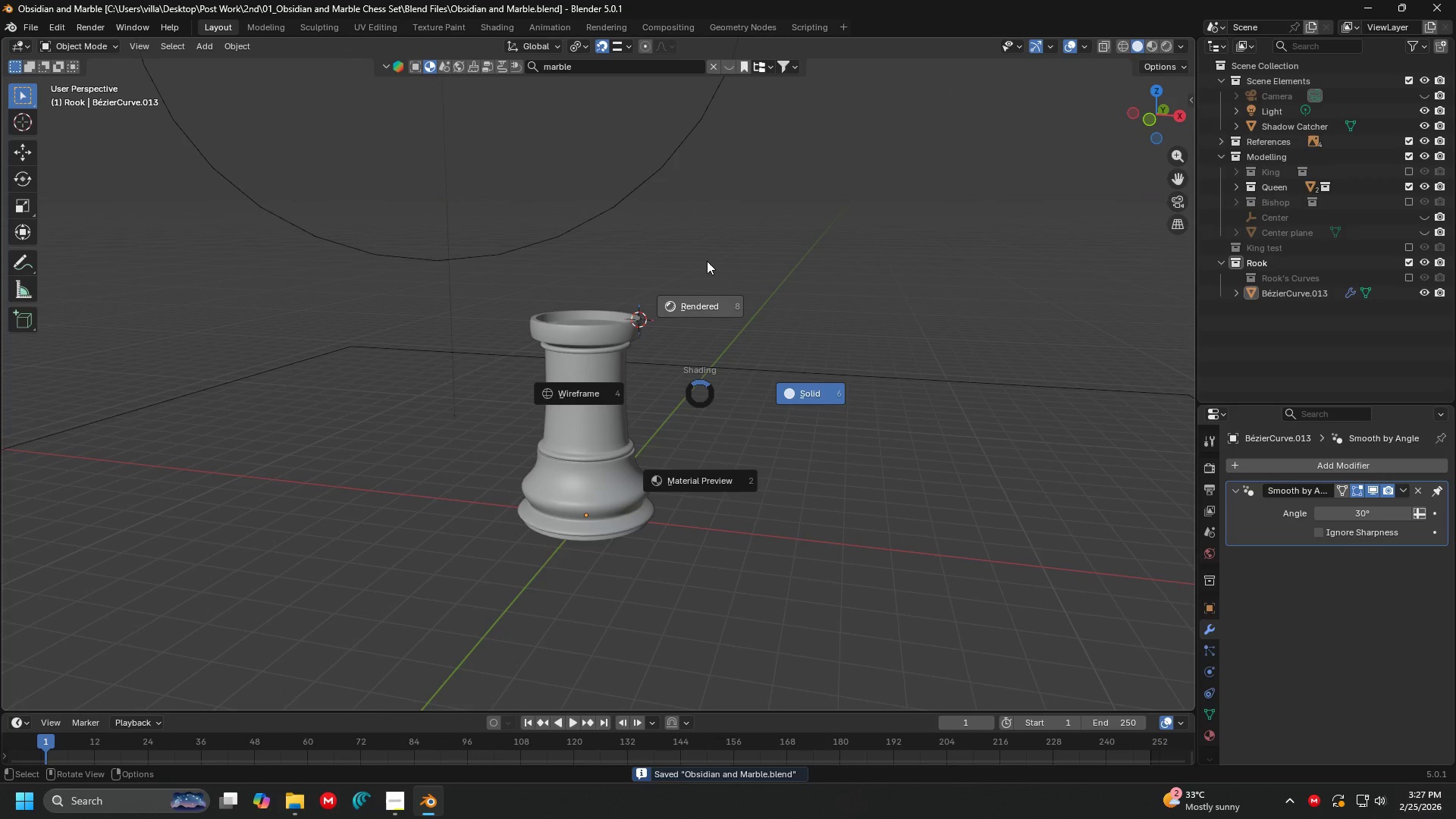 
left_click([707, 261])
 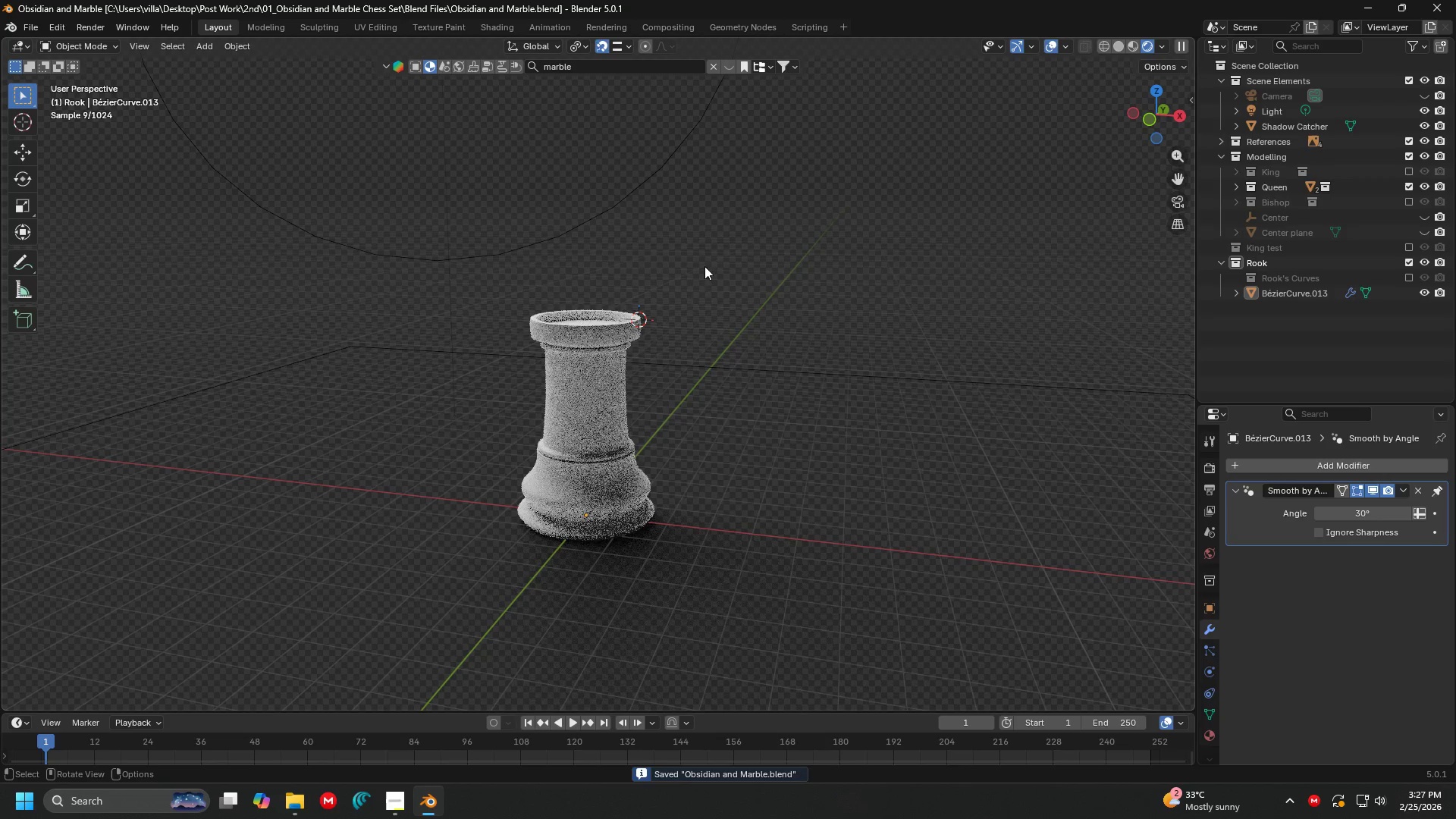 
scroll: coordinate [679, 337], scroll_direction: up, amount: 5.0
 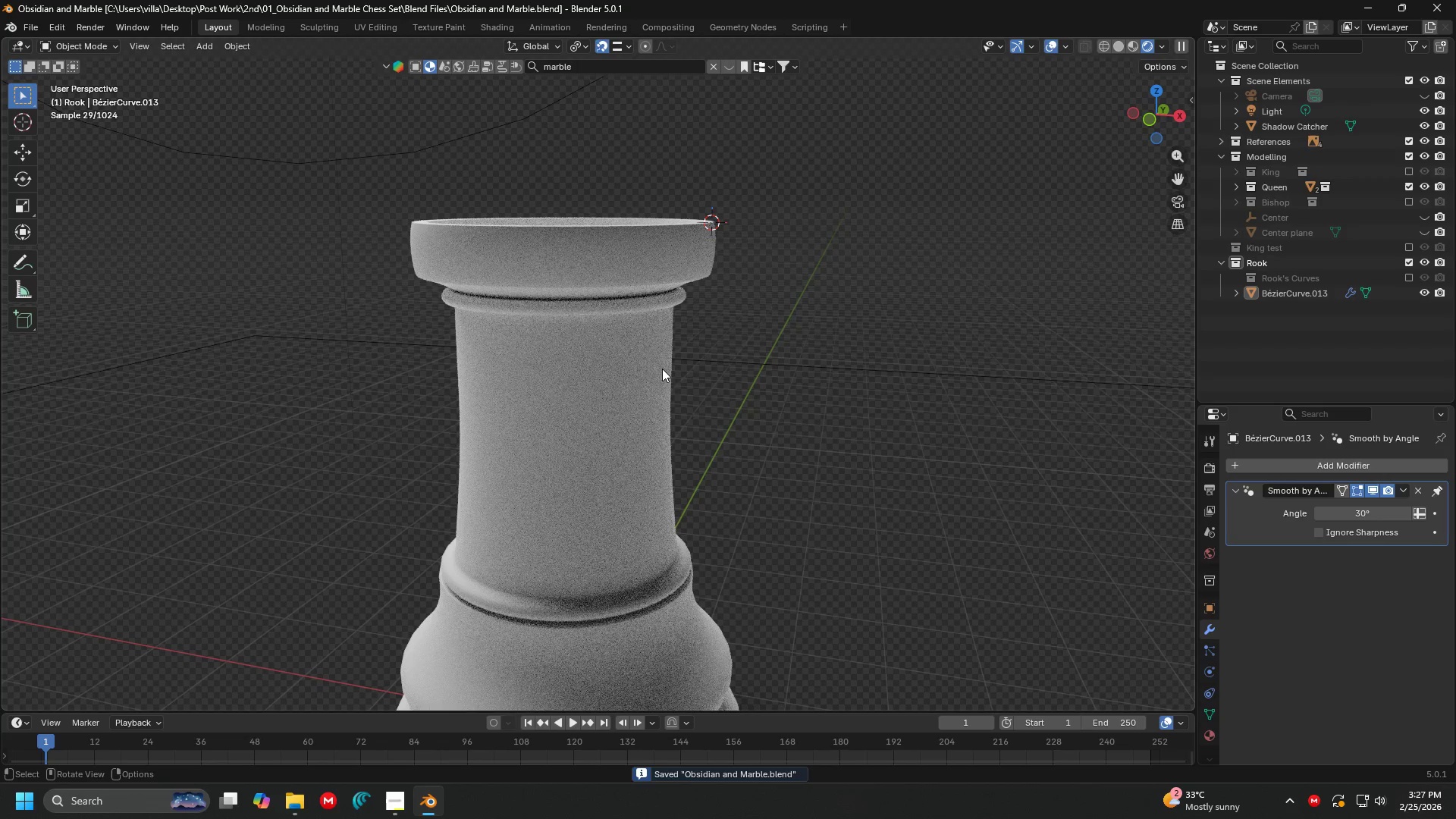 
key(Shift+ShiftLeft)
 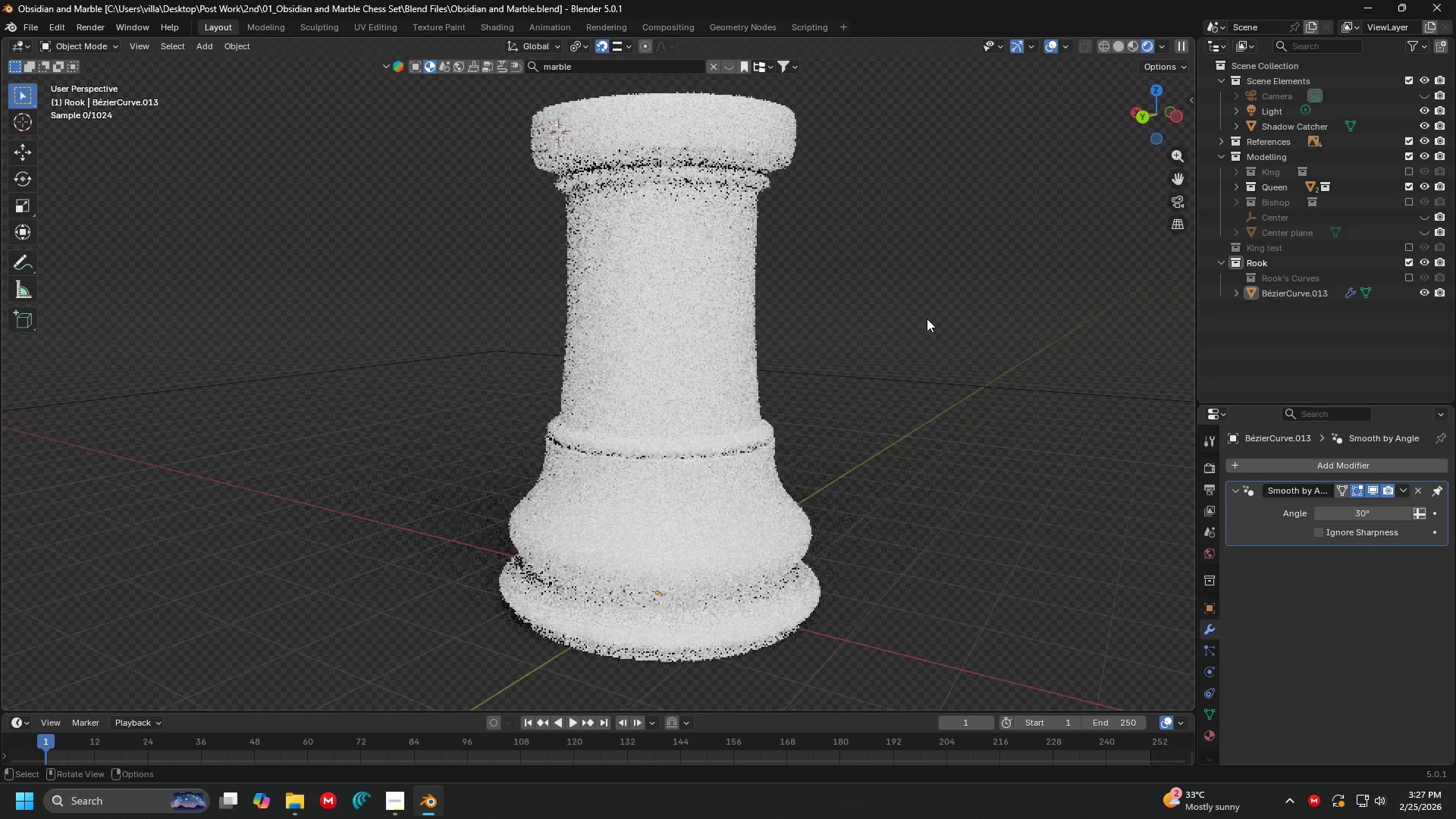 
left_click([712, 331])
 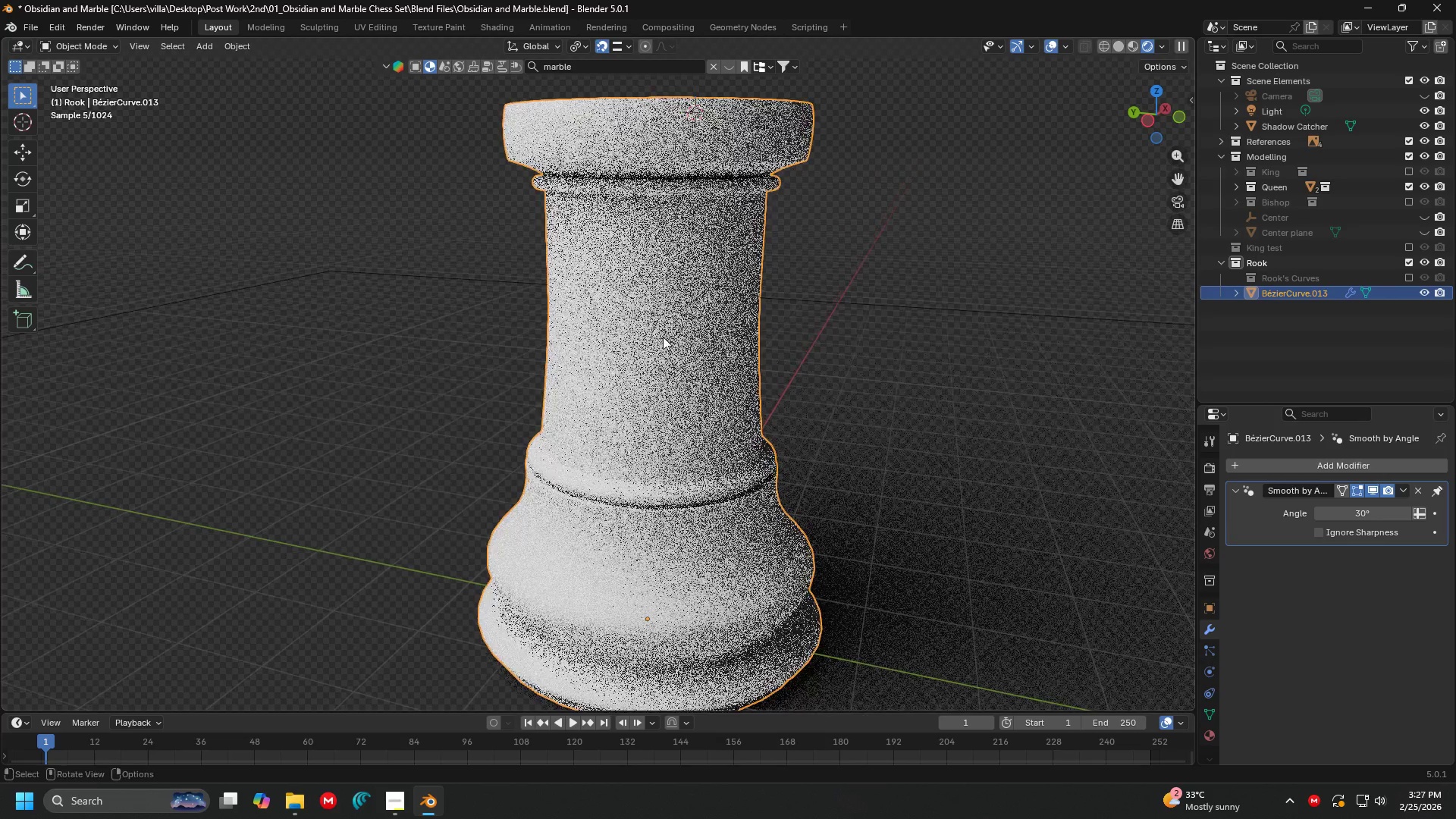 
scroll: coordinate [1021, 366], scroll_direction: down, amount: 2.0
 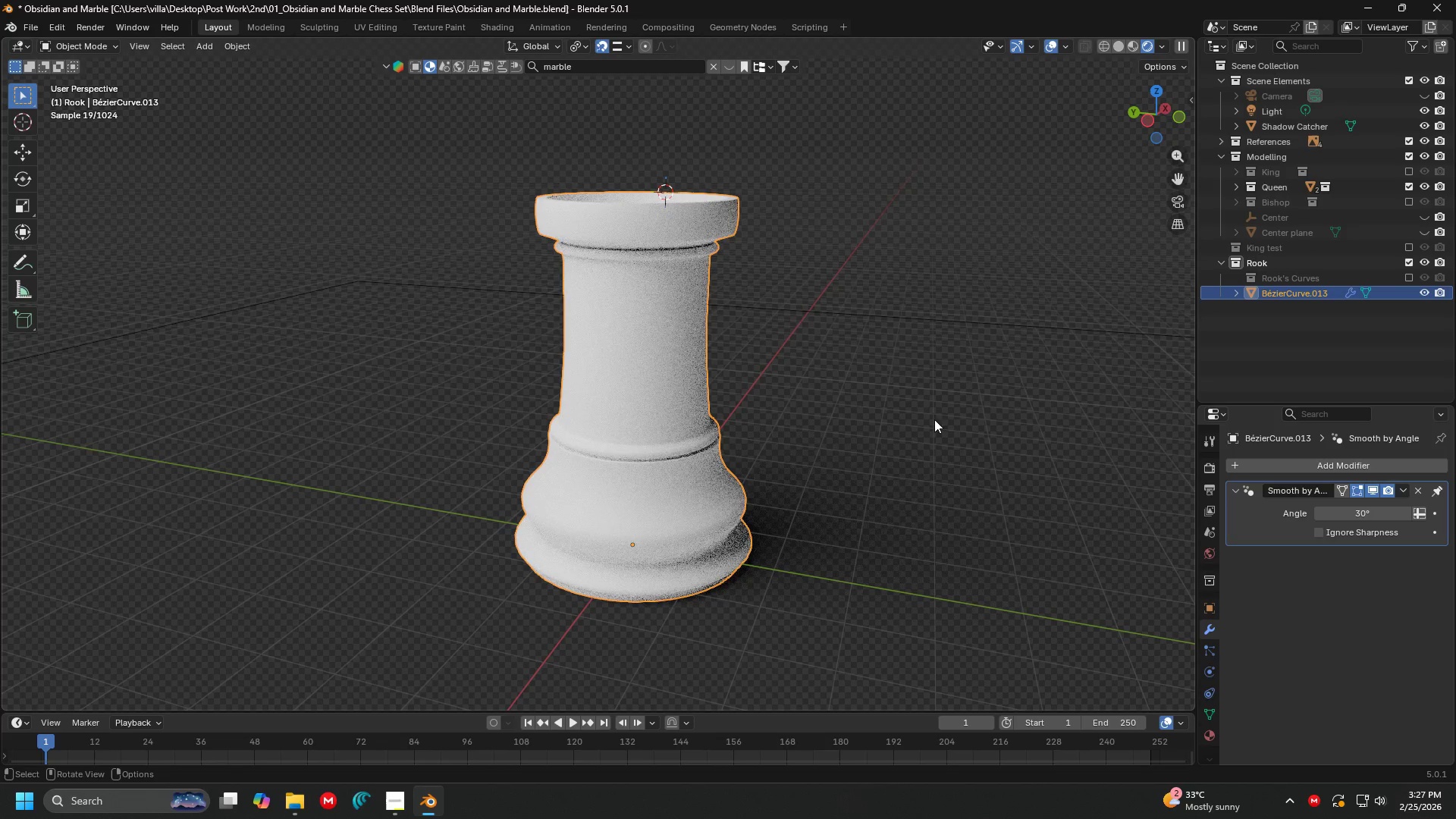 
scroll: coordinate [752, 359], scroll_direction: up, amount: 4.0
 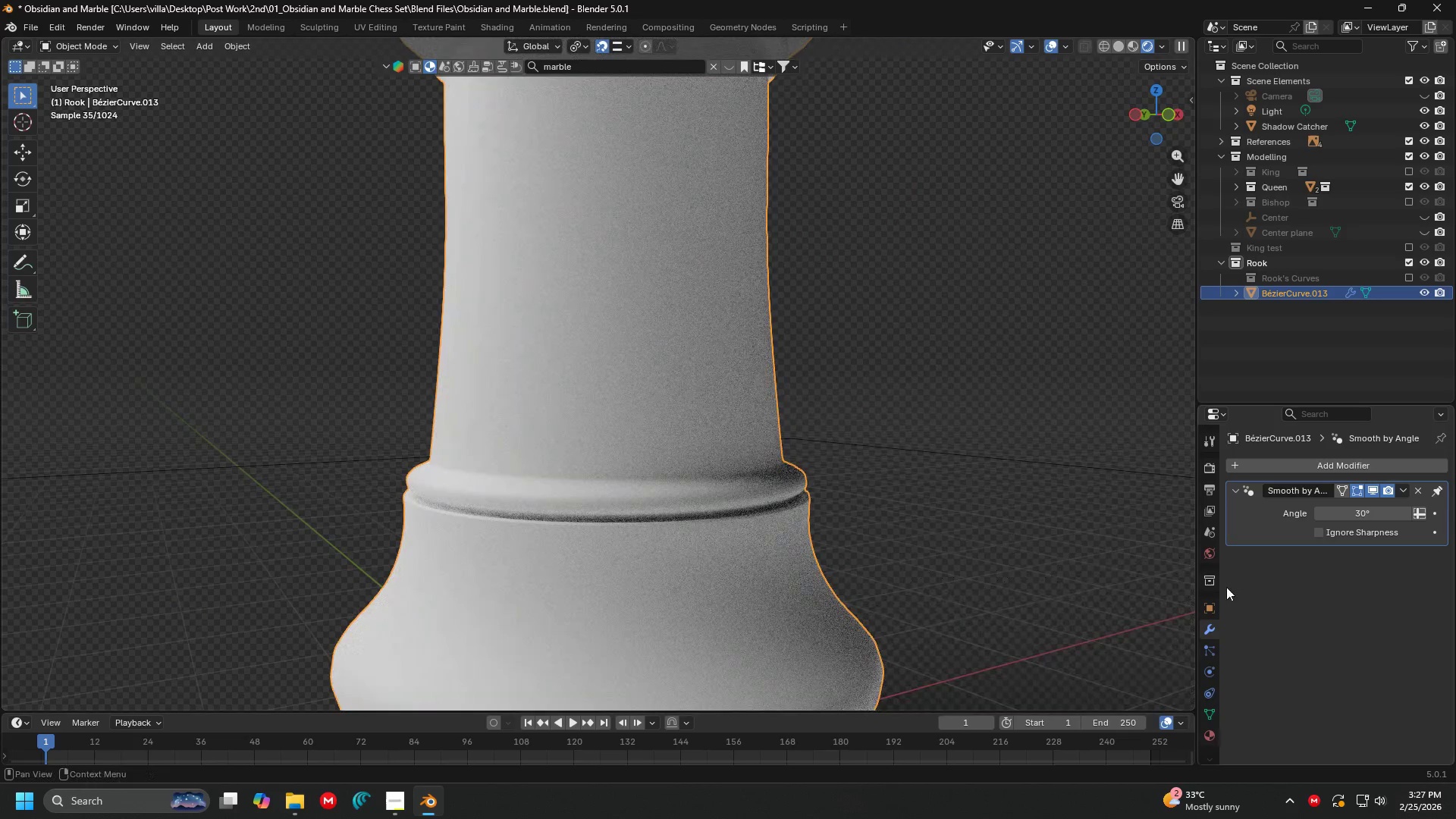 
left_click([1205, 739])
 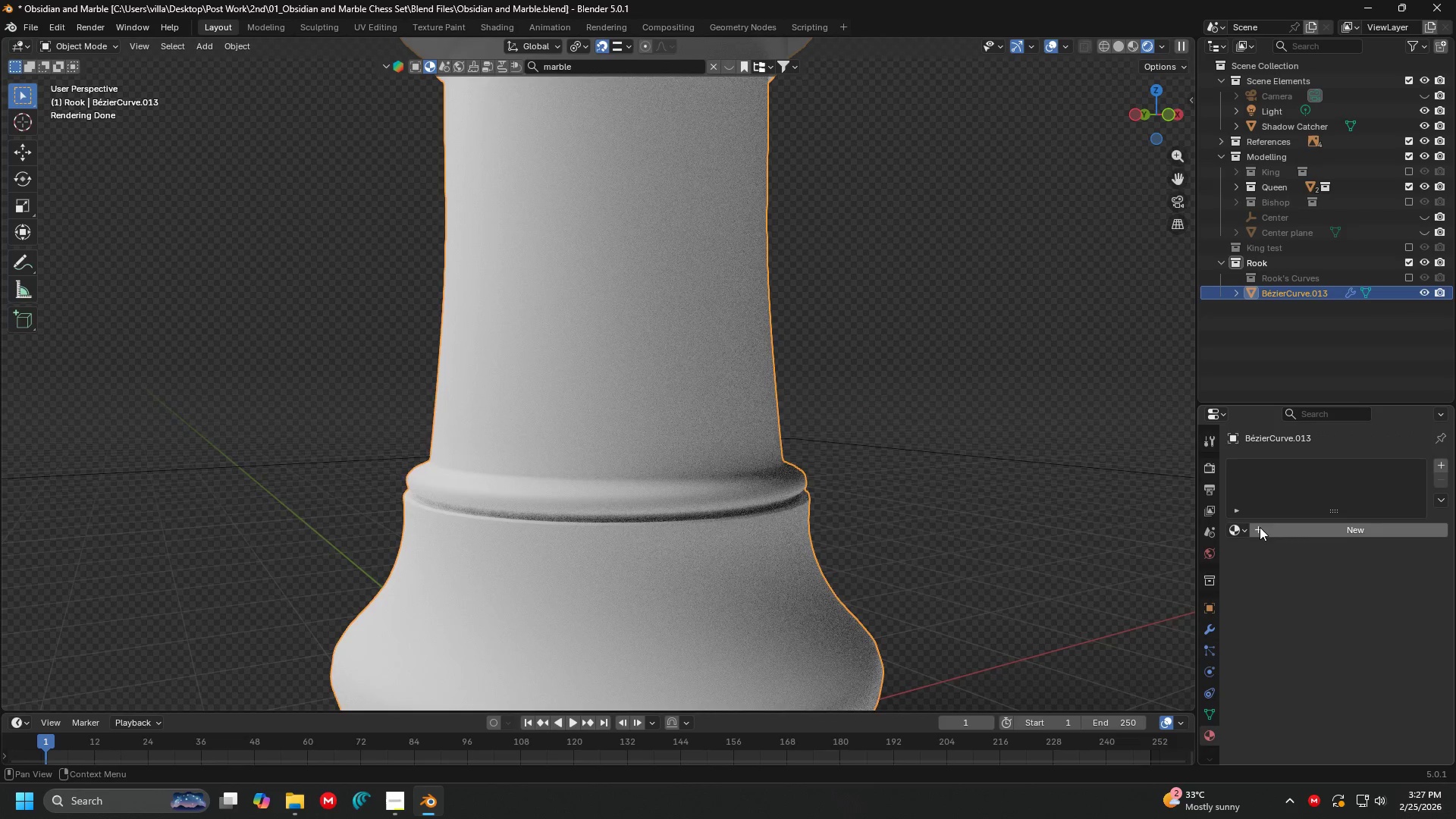 
left_click([1242, 532])
 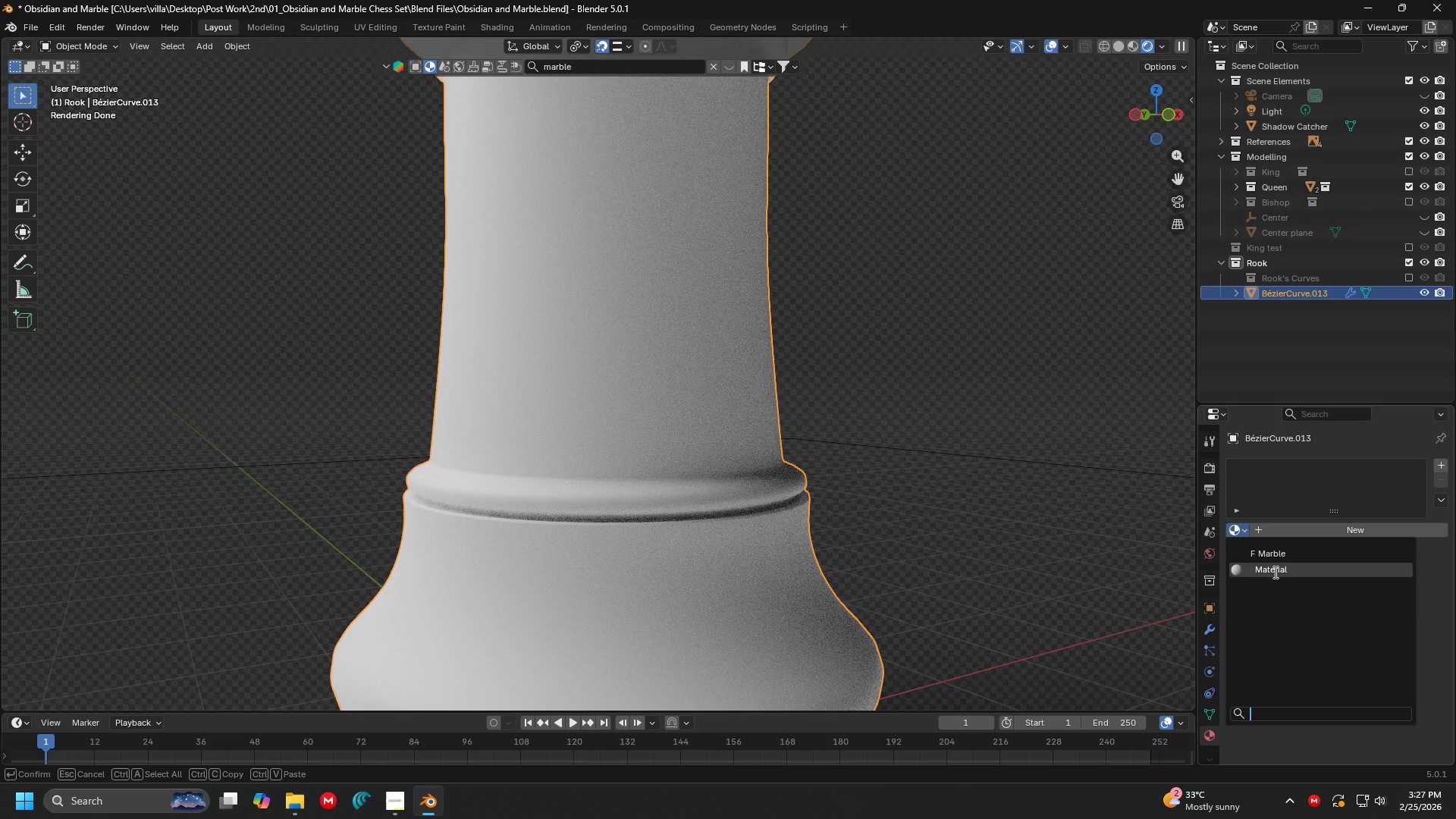 
left_click([1278, 558])
 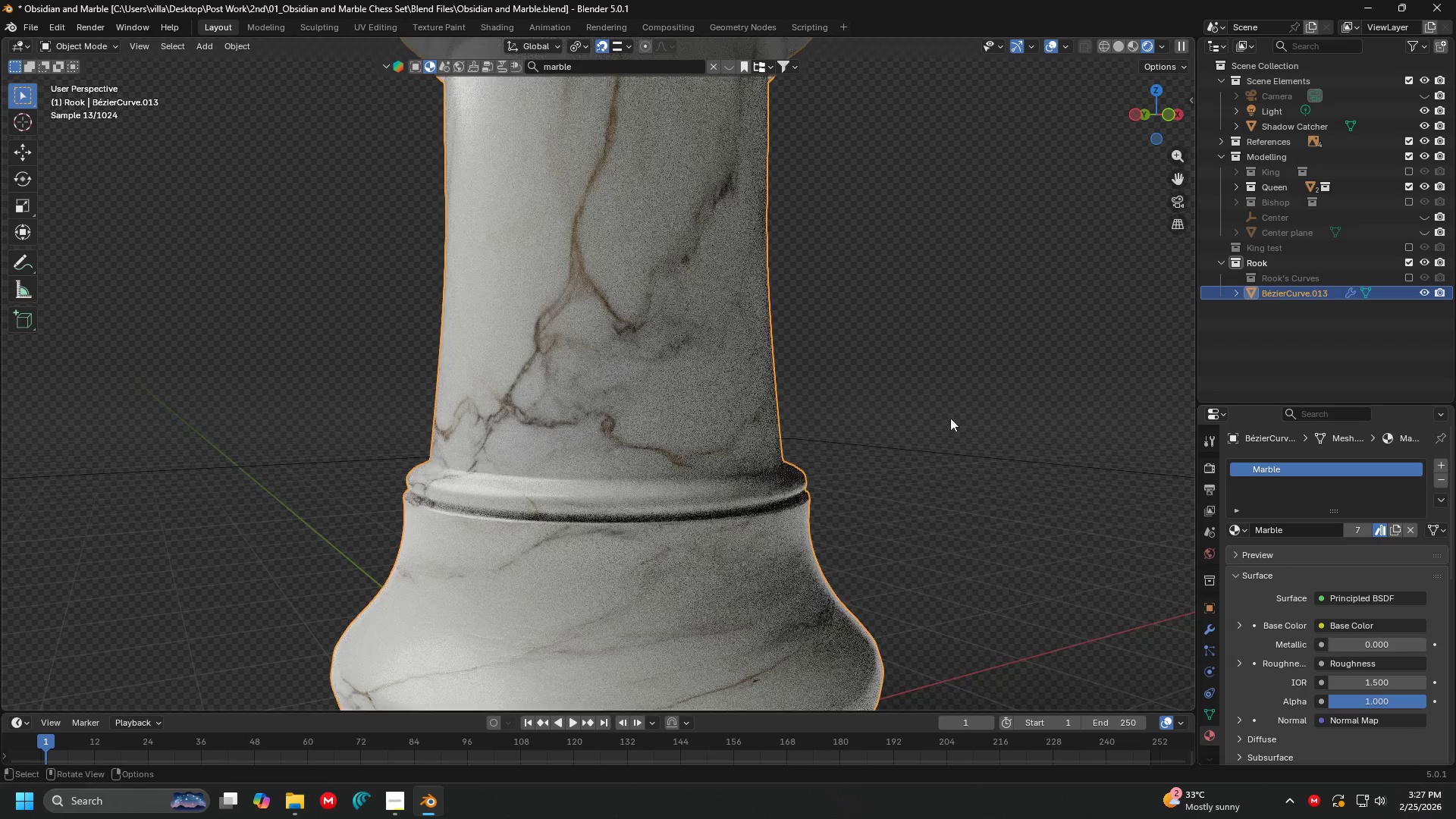 
left_click([944, 341])
 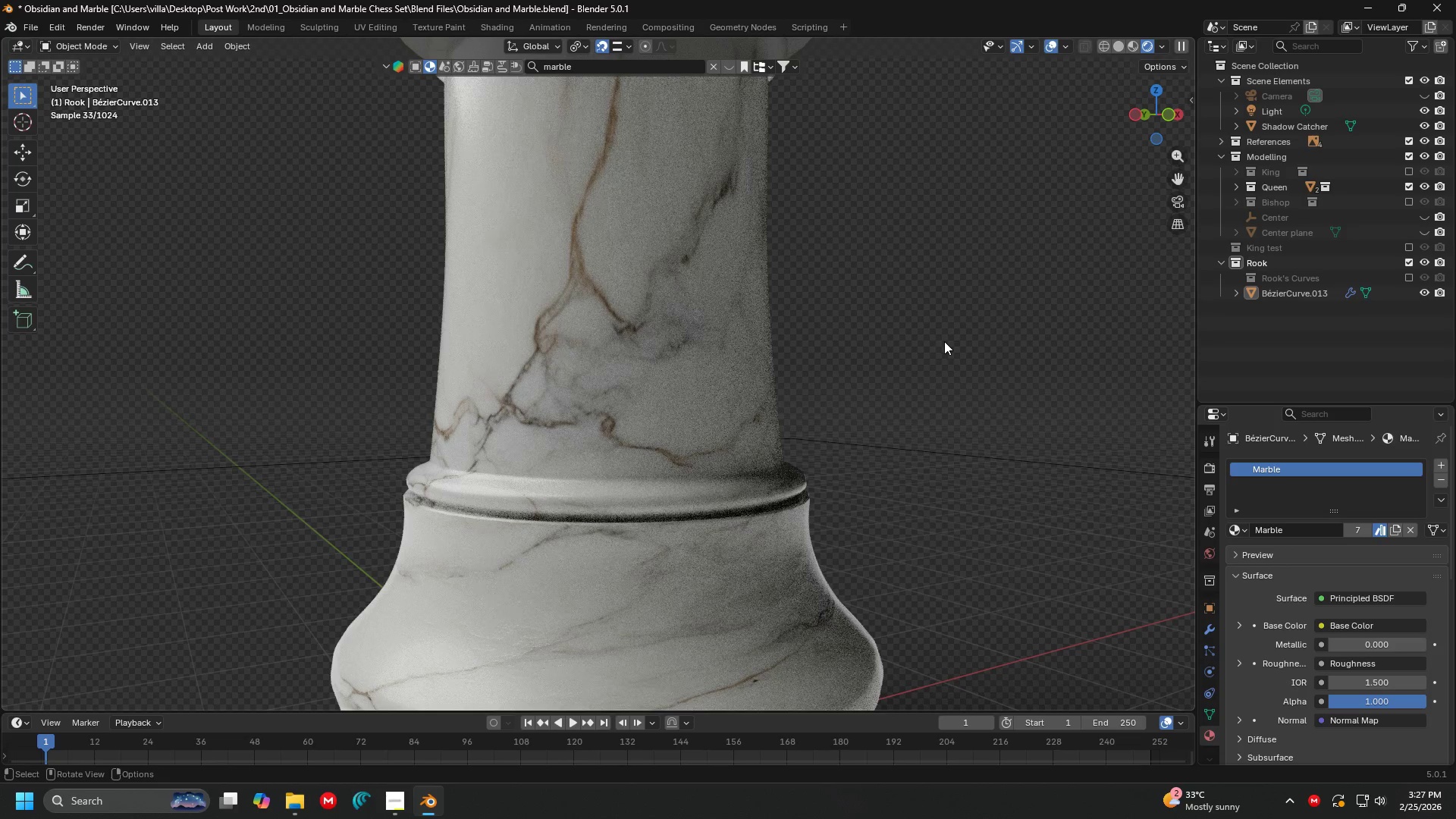 
scroll: coordinate [780, 338], scroll_direction: none, amount: 0.0
 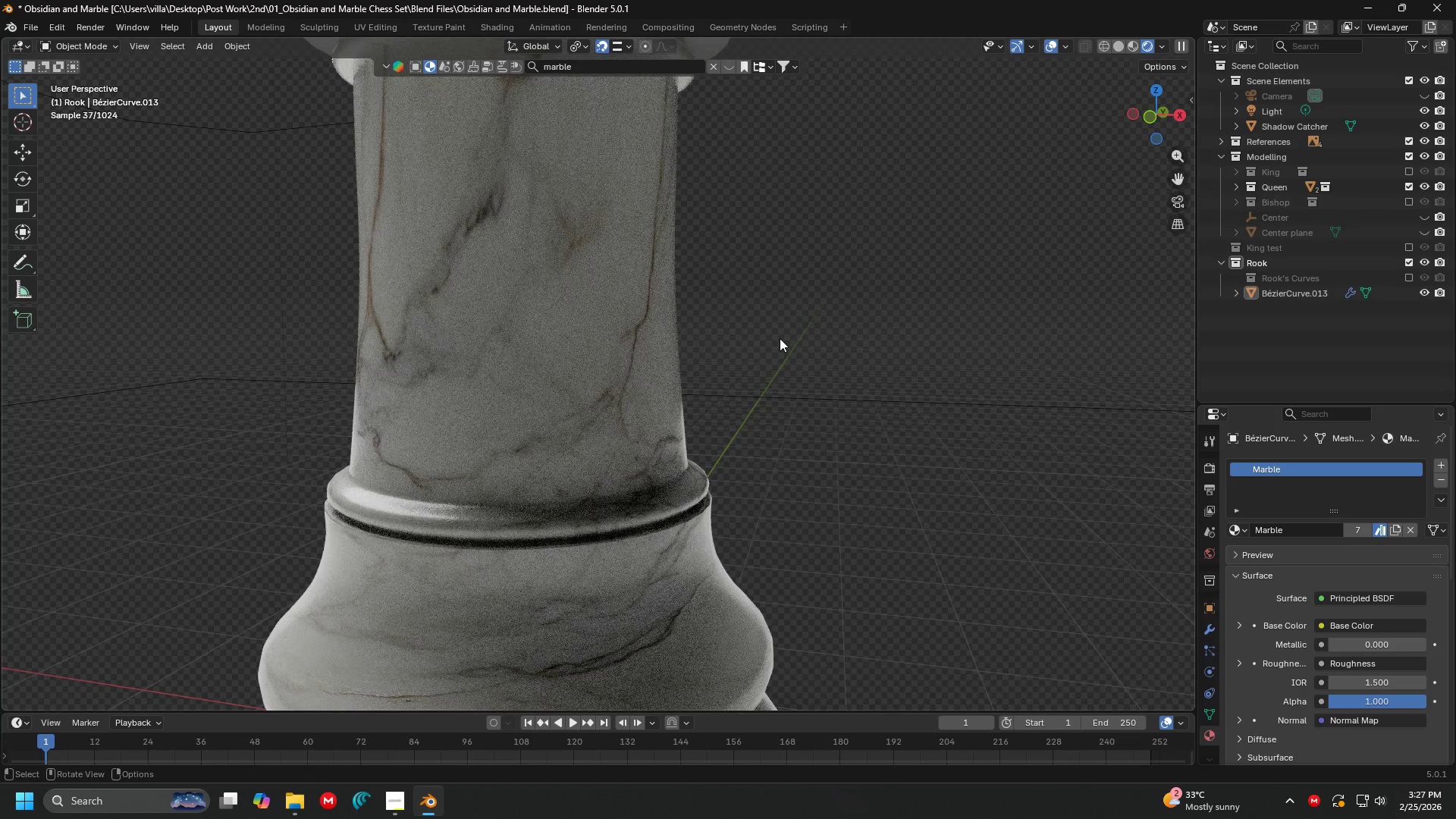 
scroll: coordinate [780, 338], scroll_direction: down, amount: 3.0
 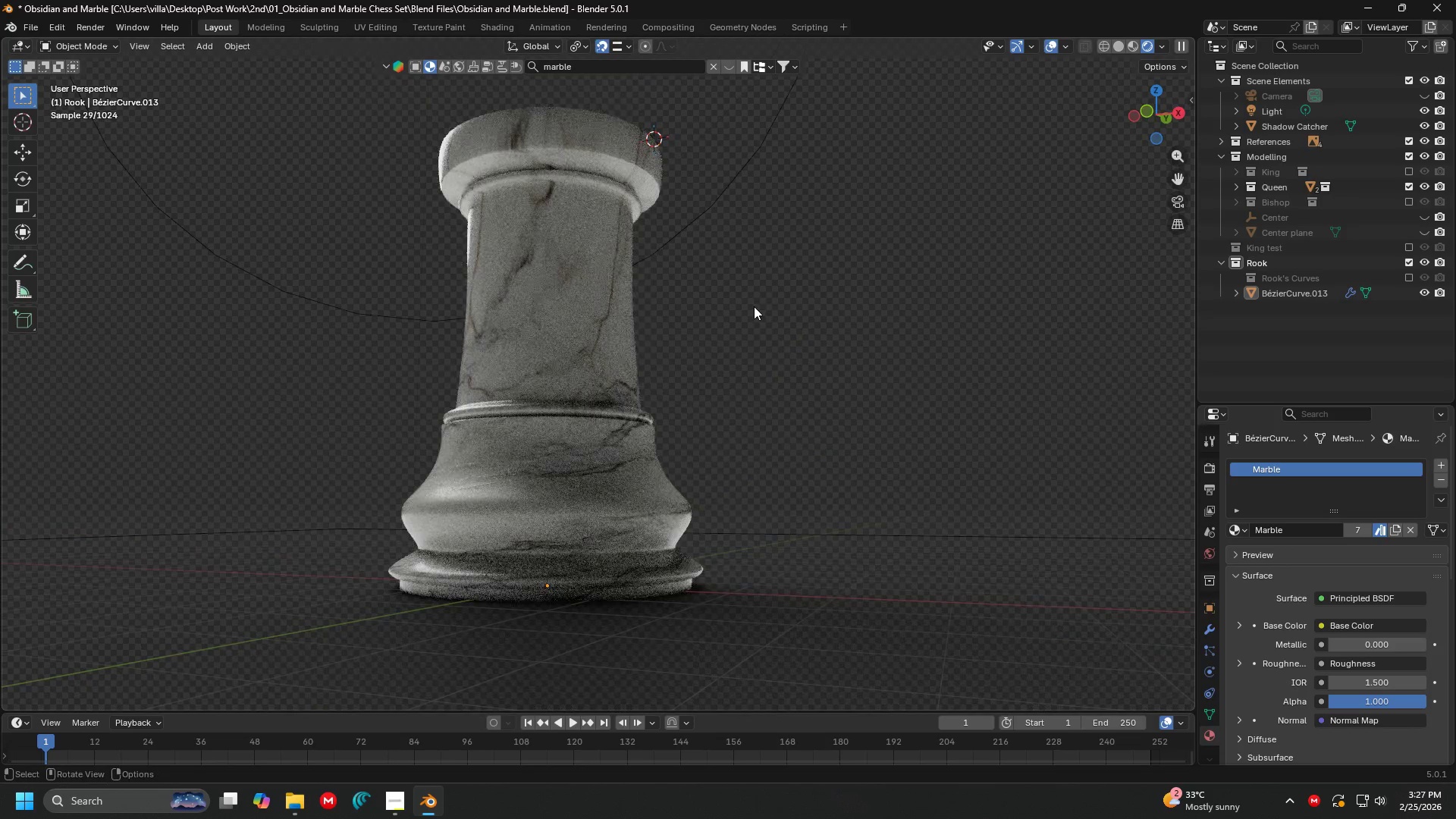 
scroll: coordinate [754, 306], scroll_direction: up, amount: 3.0
 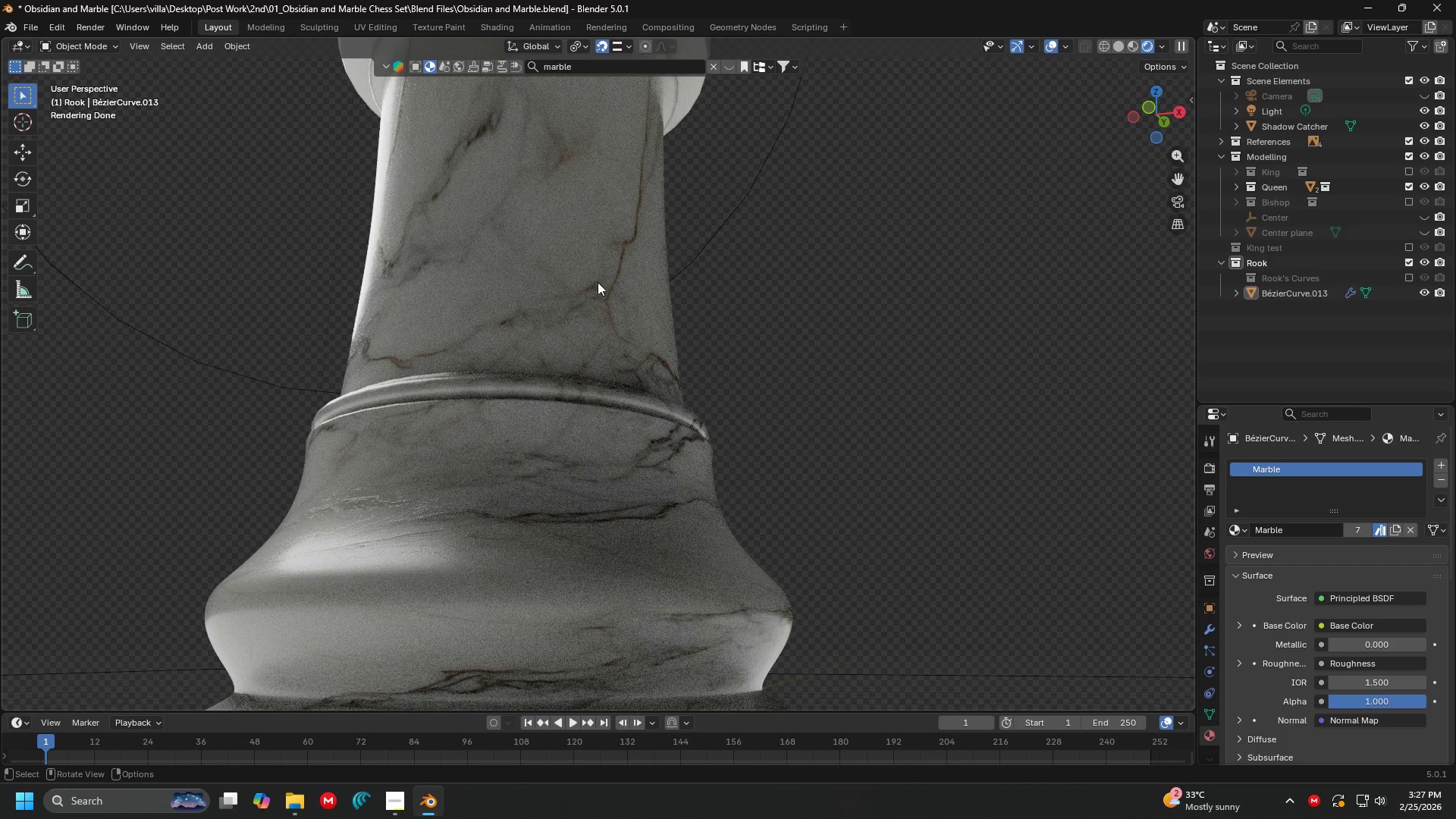 
wait(9.31)
 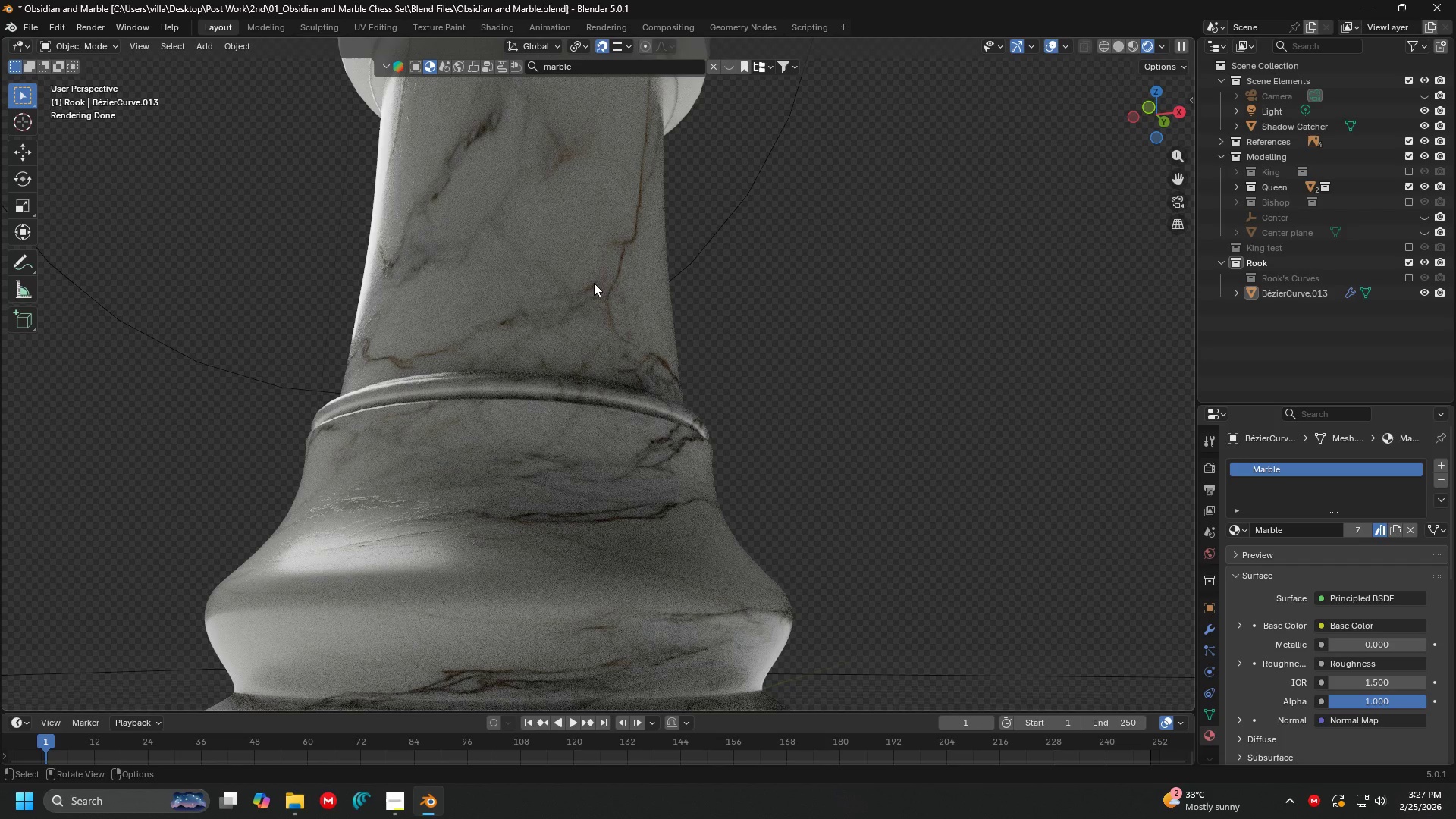 
hold_key(key=ShiftLeft, duration=0.31)
scroll: coordinate [594, 283], scroll_direction: down, amount: 3.0
 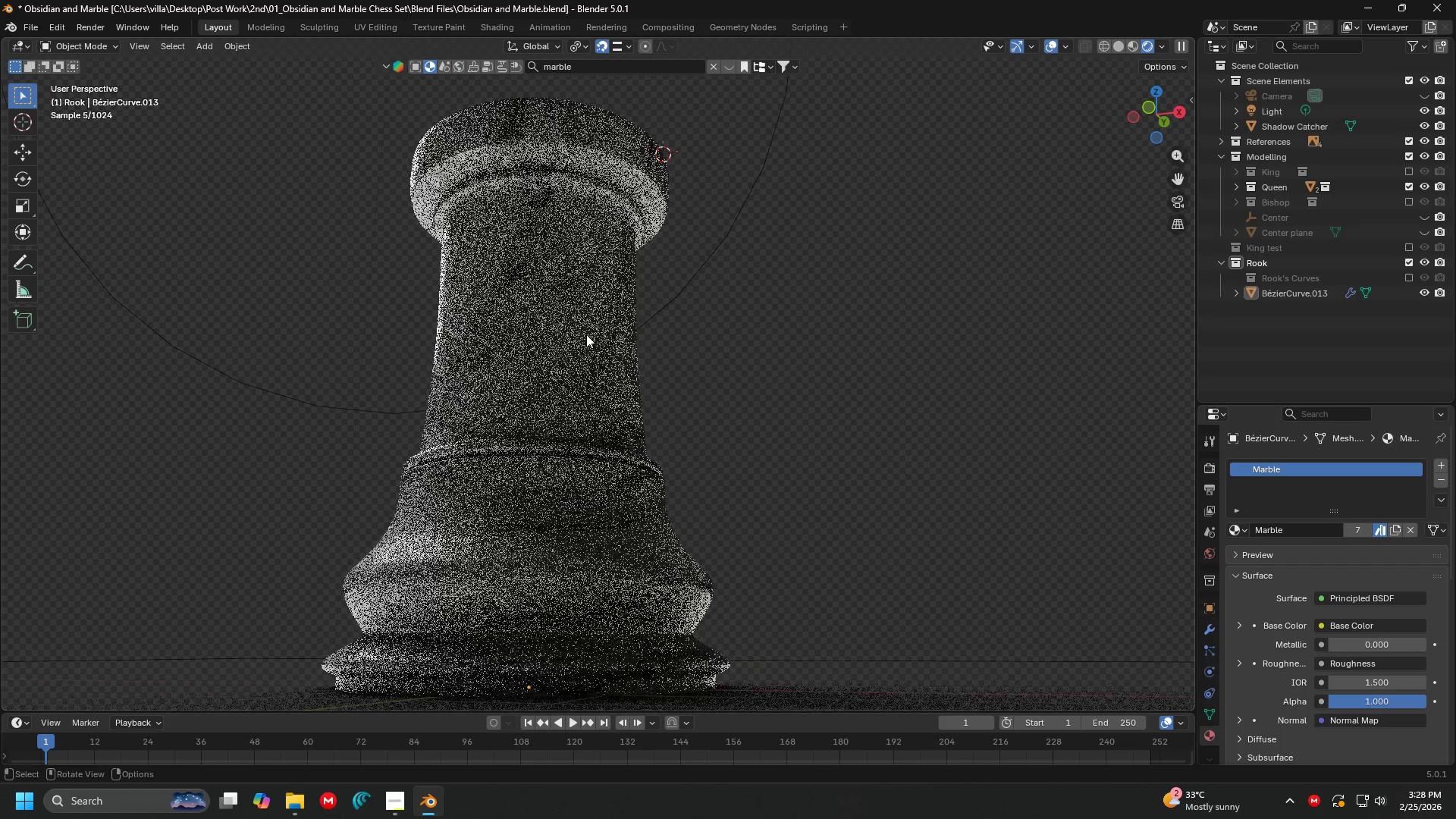 
scroll: coordinate [604, 373], scroll_direction: up, amount: 2.0
 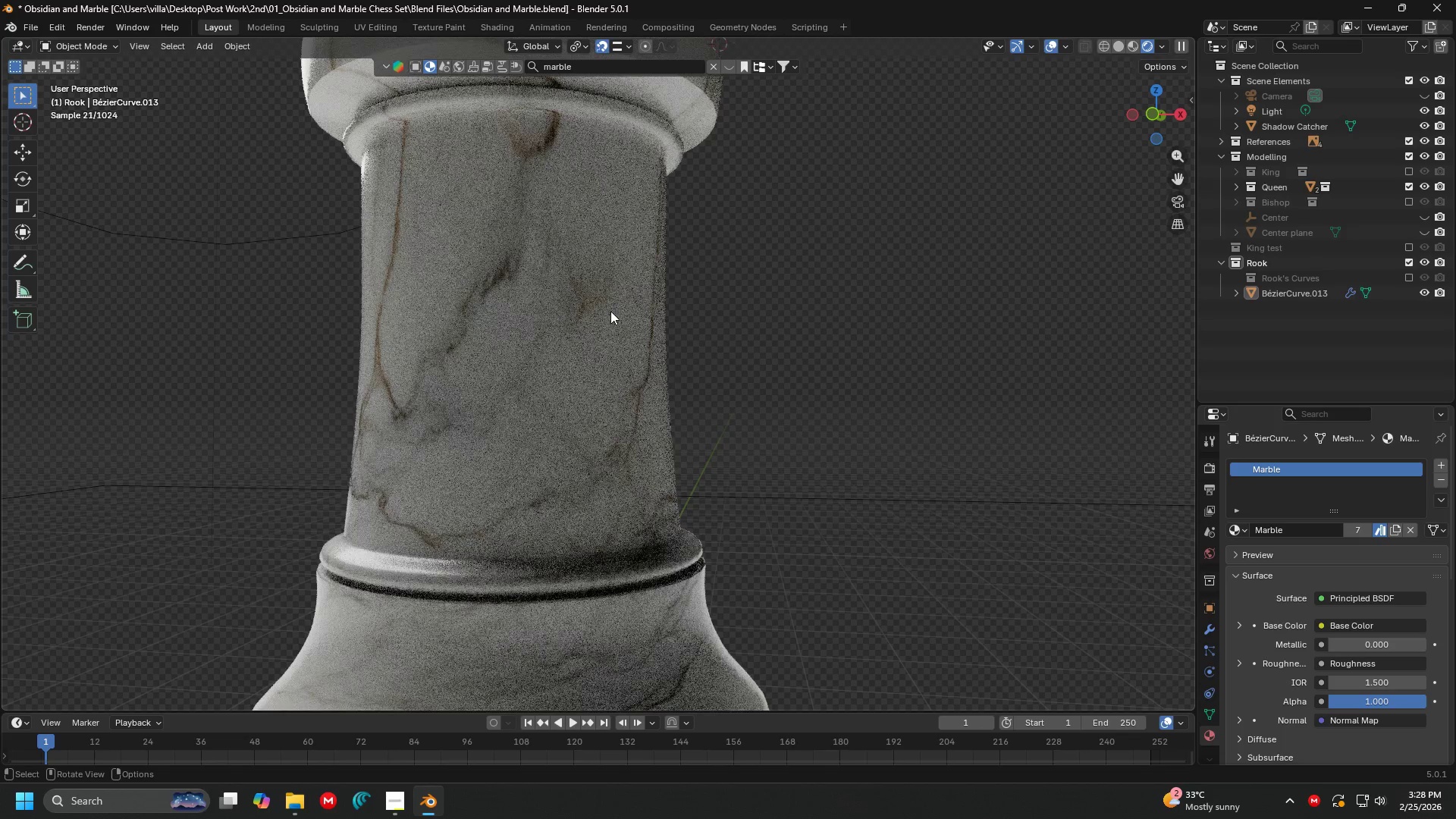 
key(Shift+ShiftLeft)
 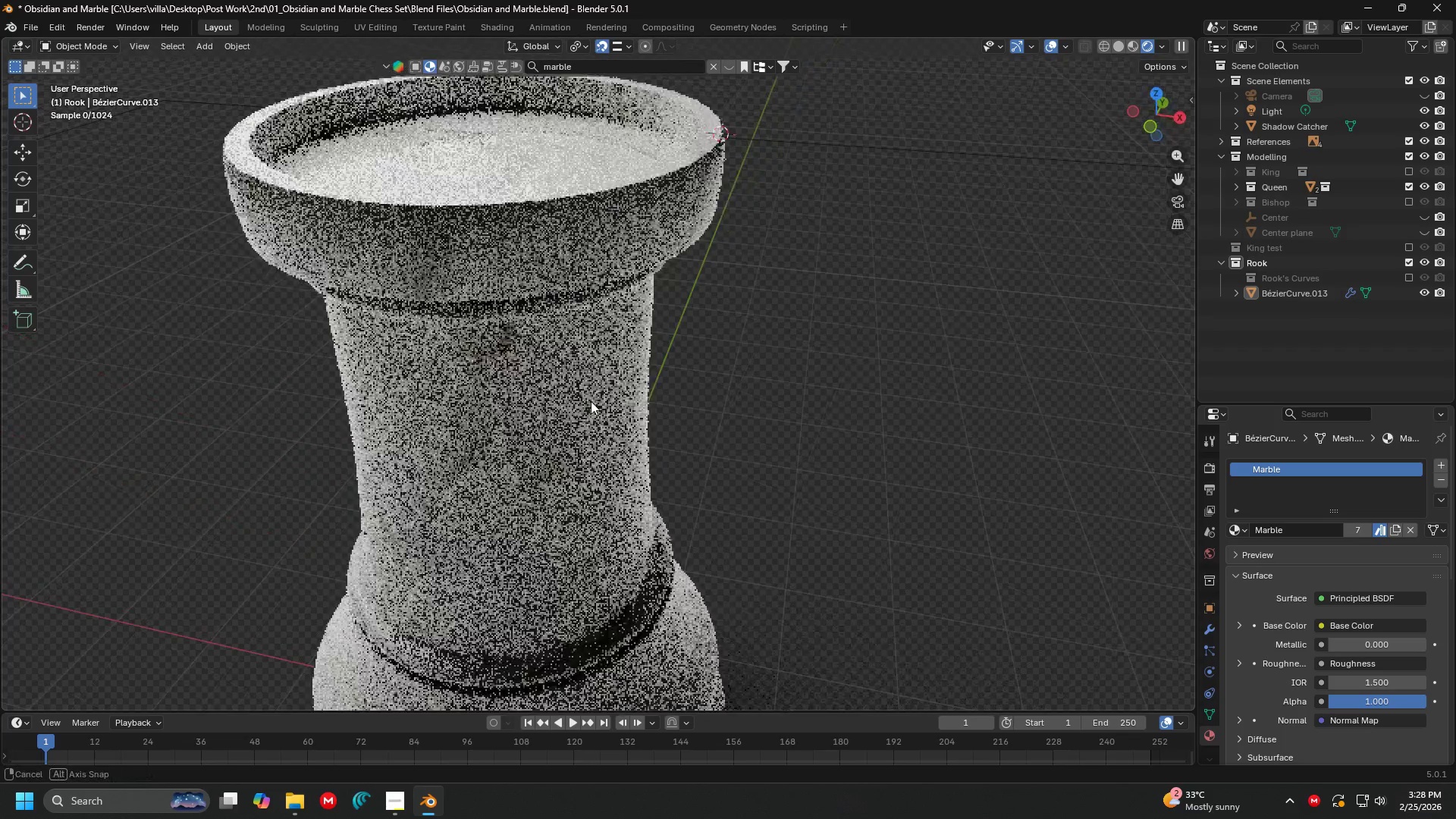 
key(Shift+ShiftLeft)
 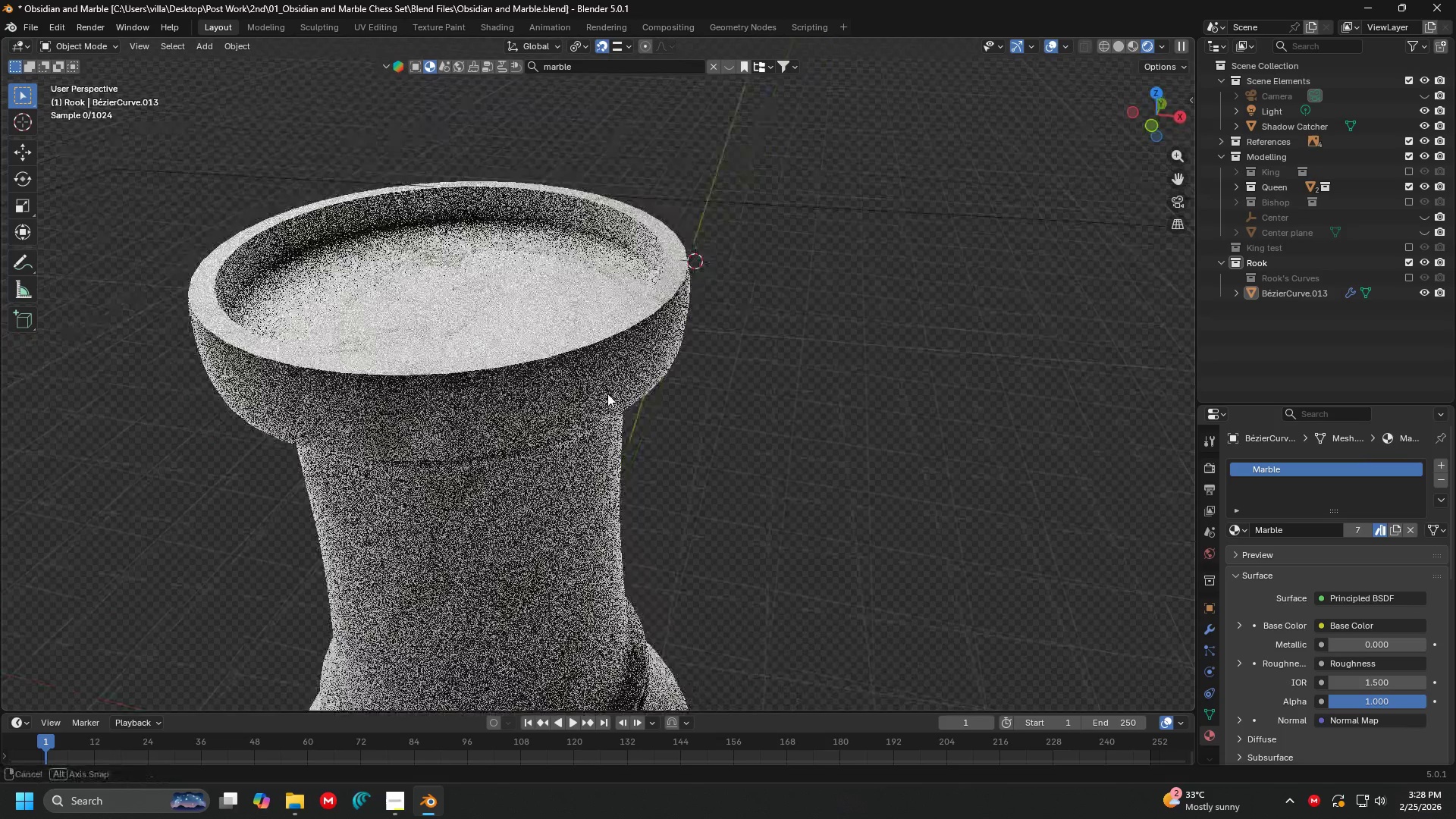 
hold_key(key=ShiftLeft, duration=0.39)
 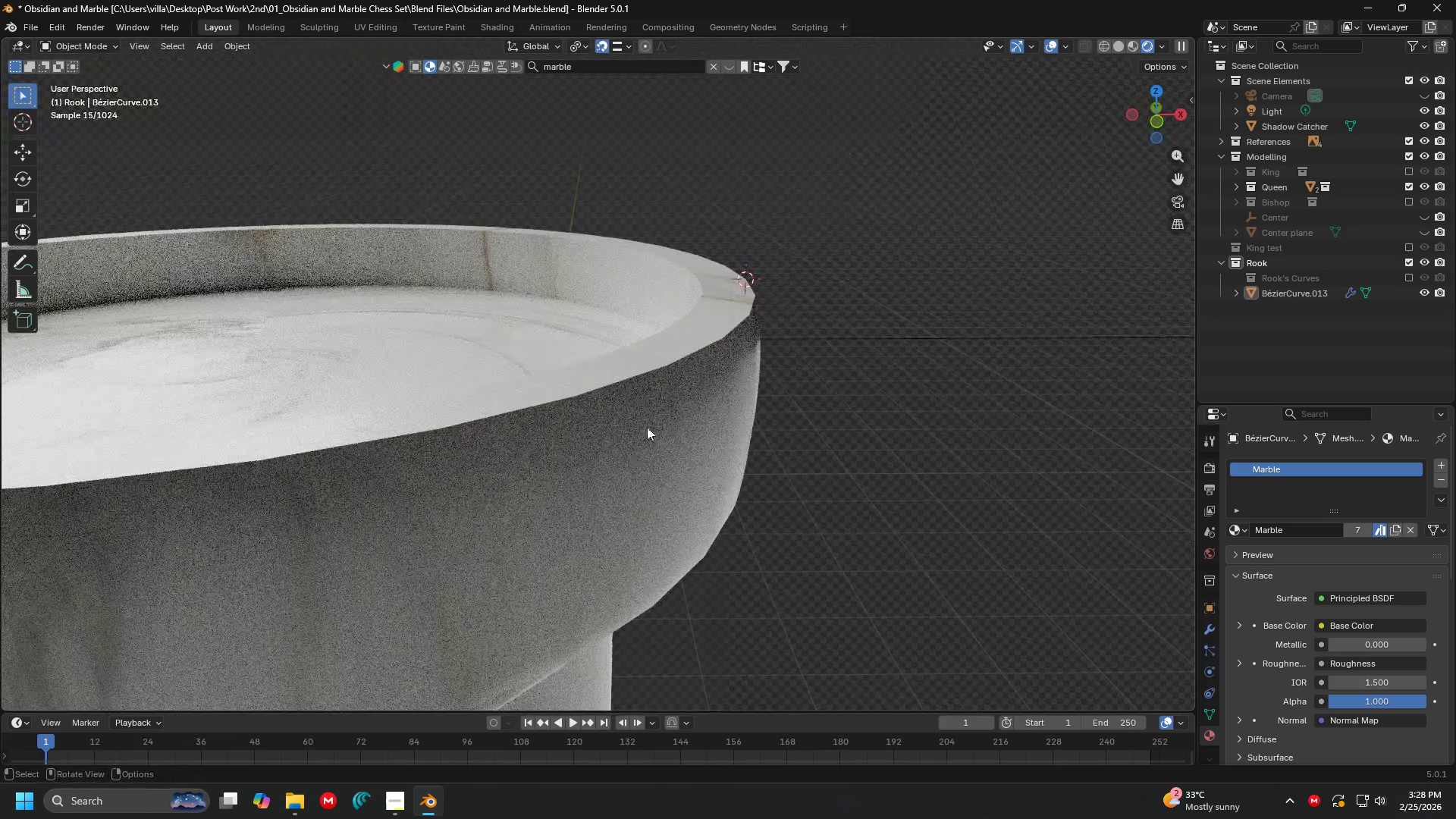 
scroll: coordinate [631, 372], scroll_direction: up, amount: 3.0
 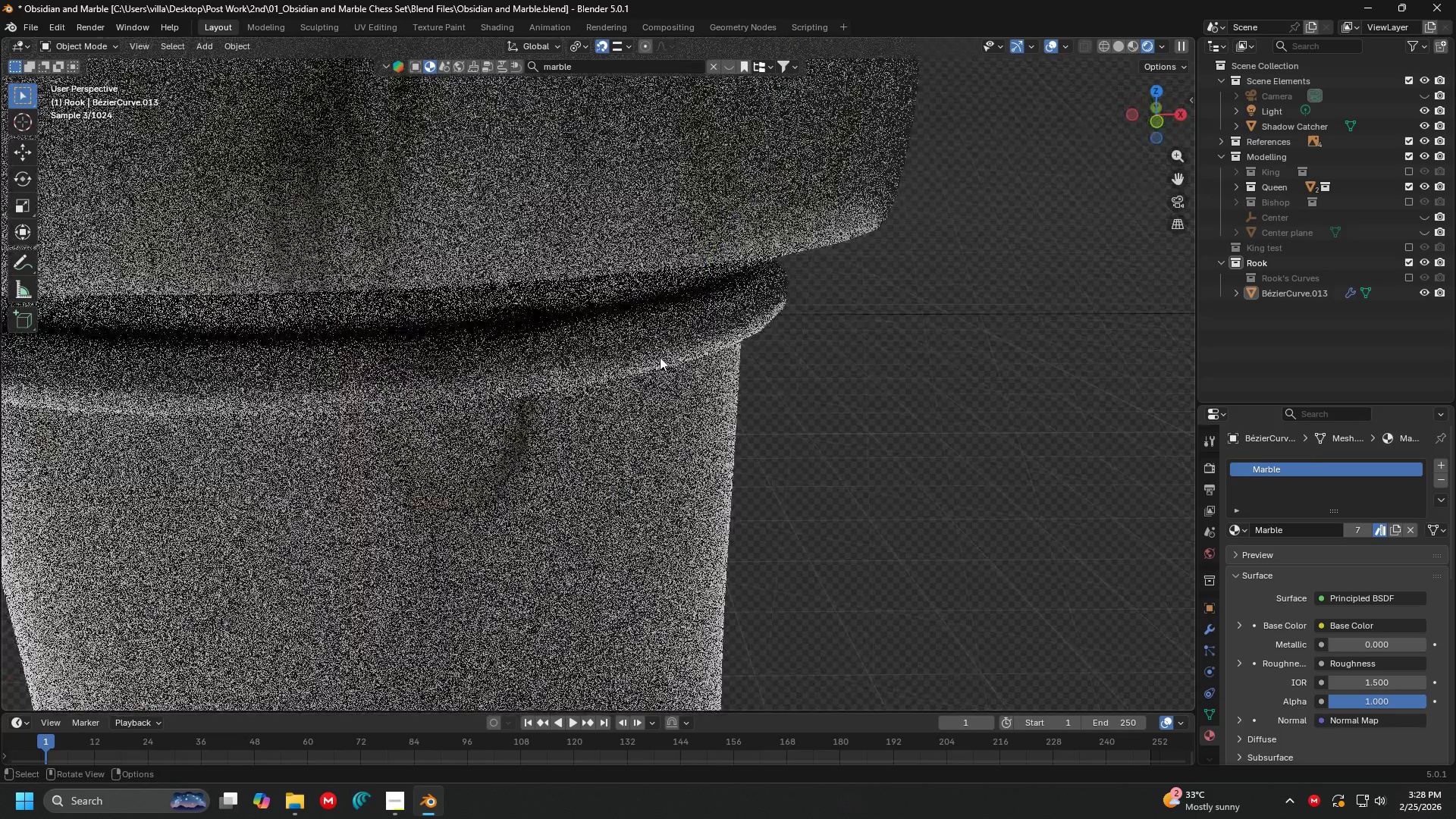 
key(Tab)
 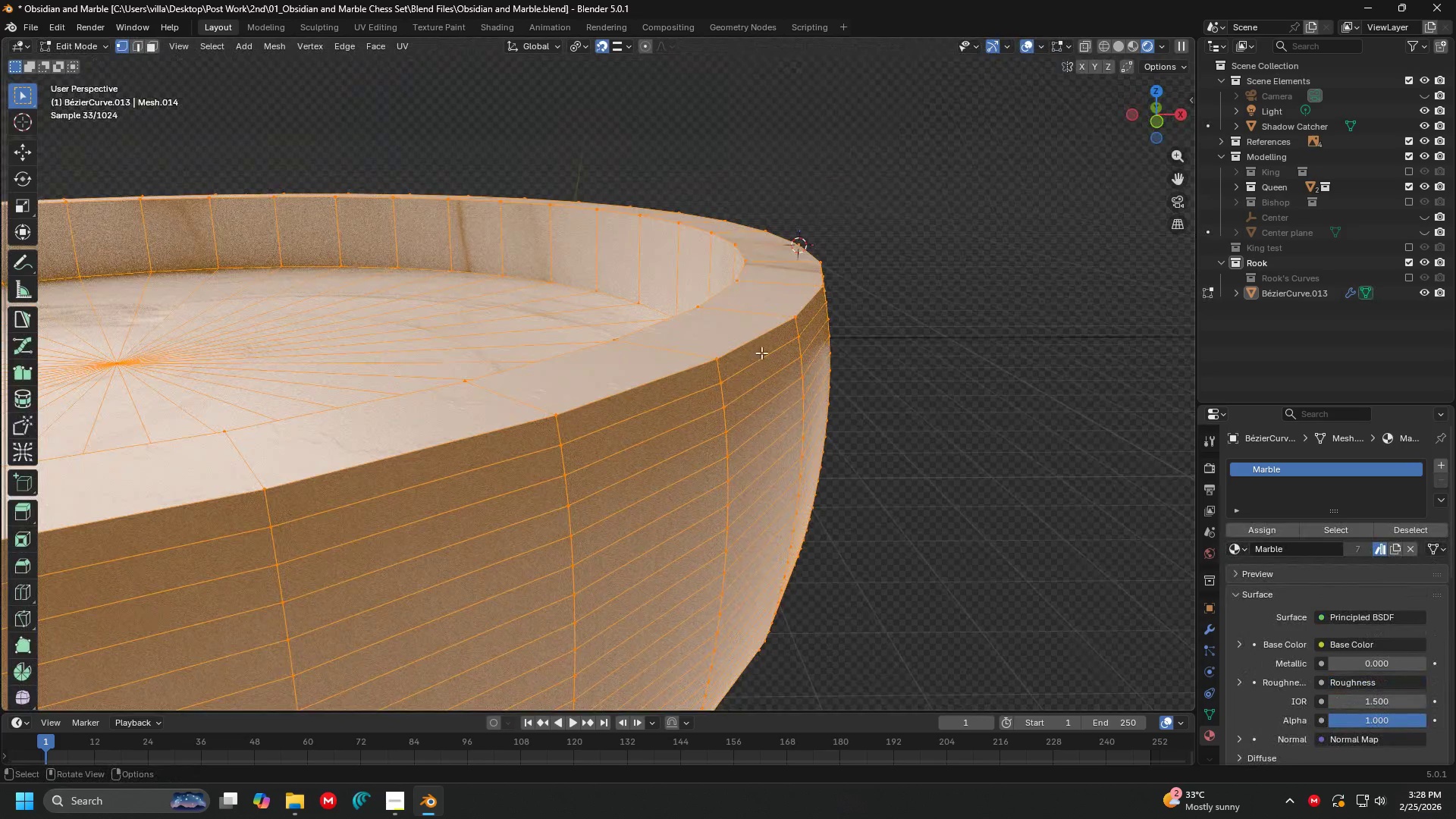 
scroll: coordinate [673, 381], scroll_direction: up, amount: 1.0
 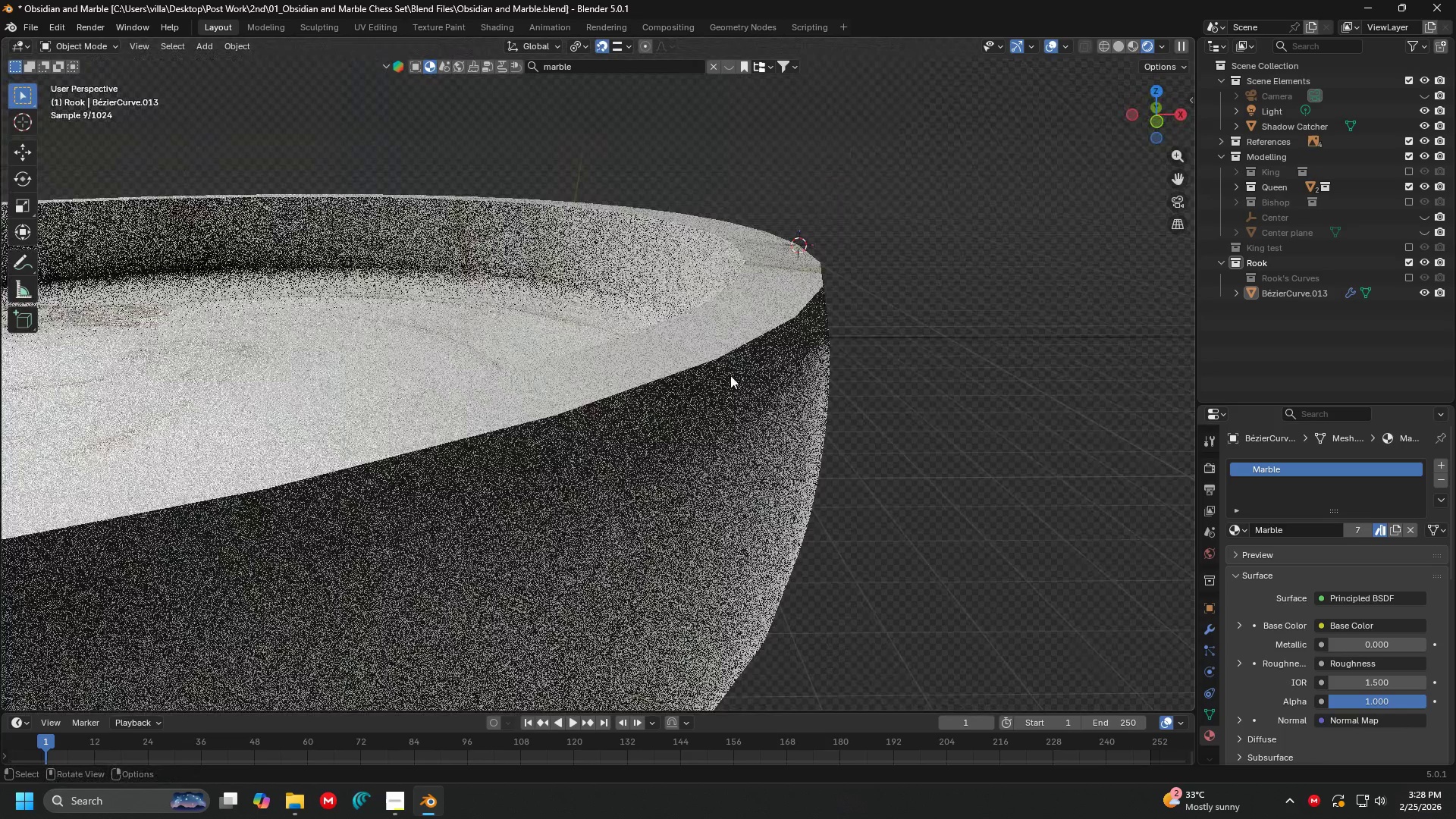 
key(Tab)
 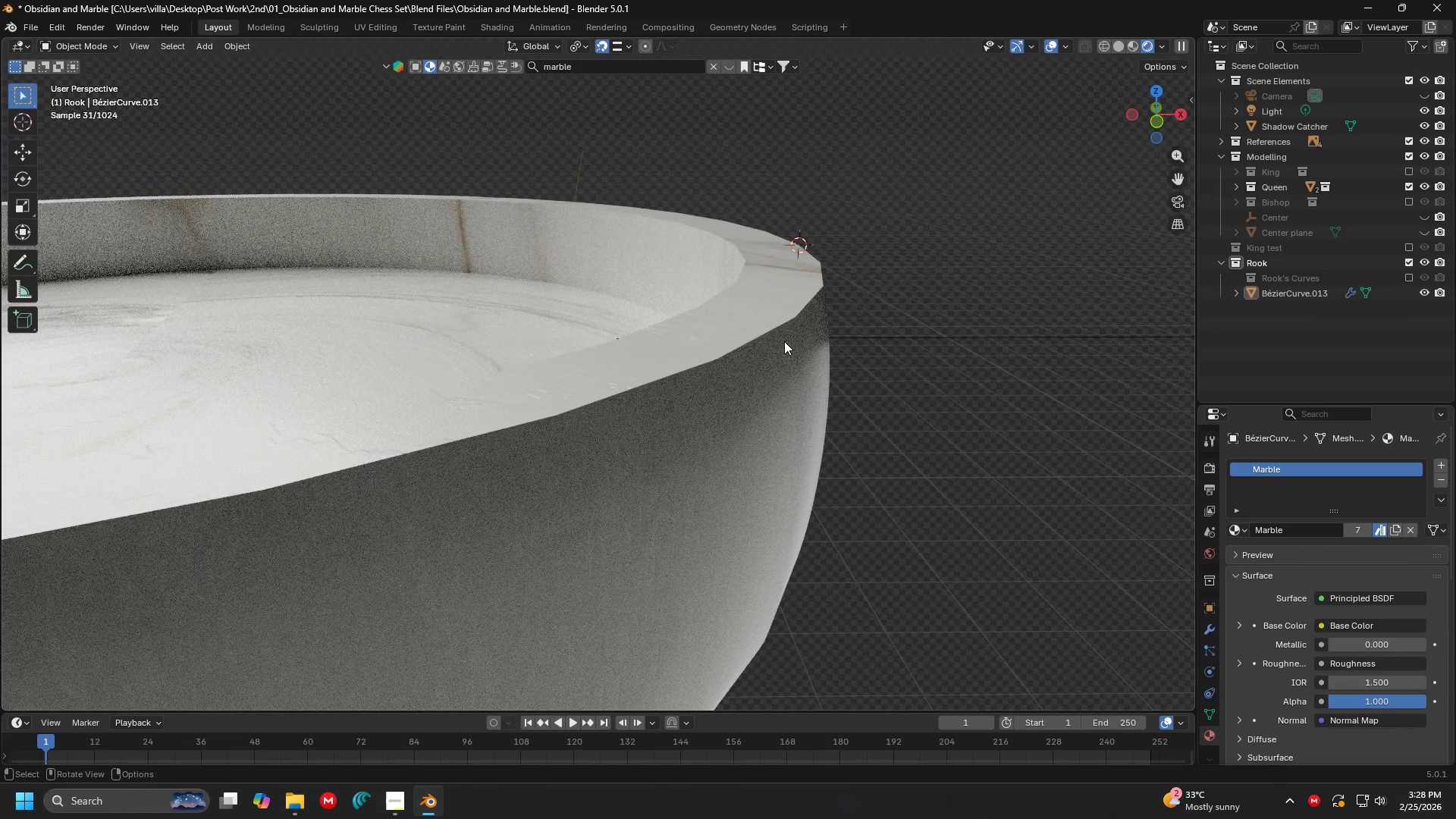 
scroll: coordinate [784, 341], scroll_direction: down, amount: 5.0
 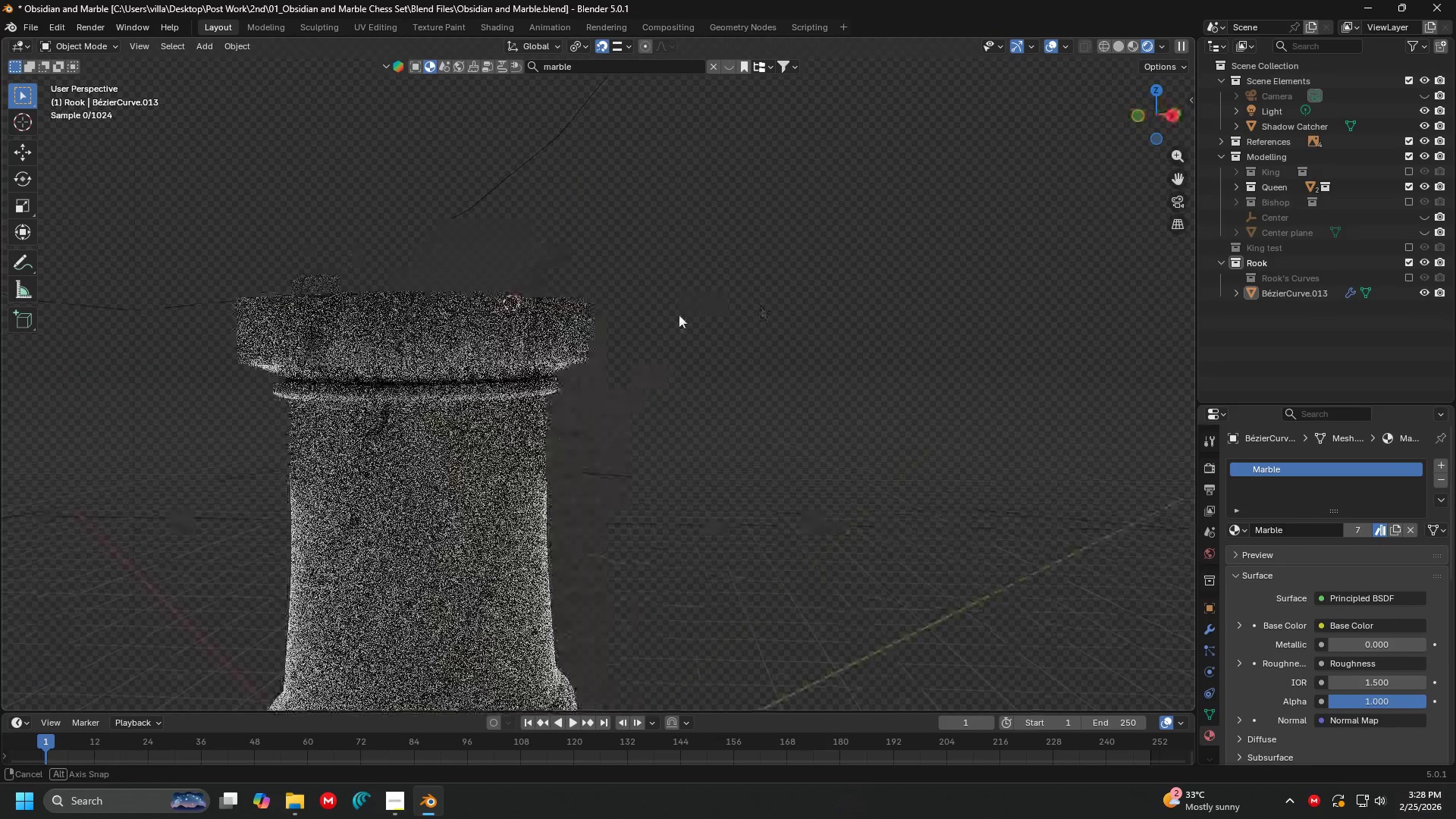 
key(Tab)
 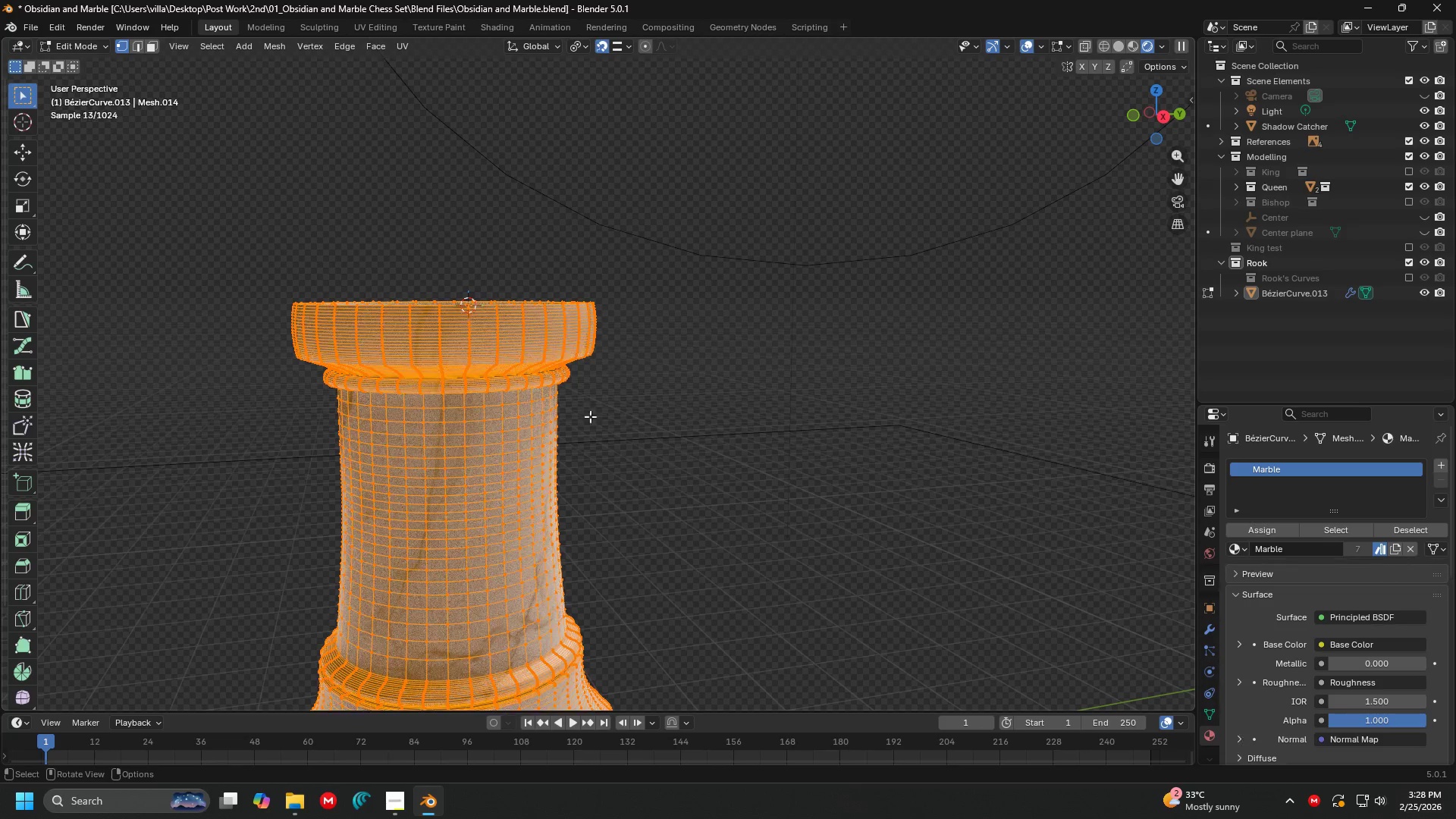 
key(Shift+ShiftLeft)
 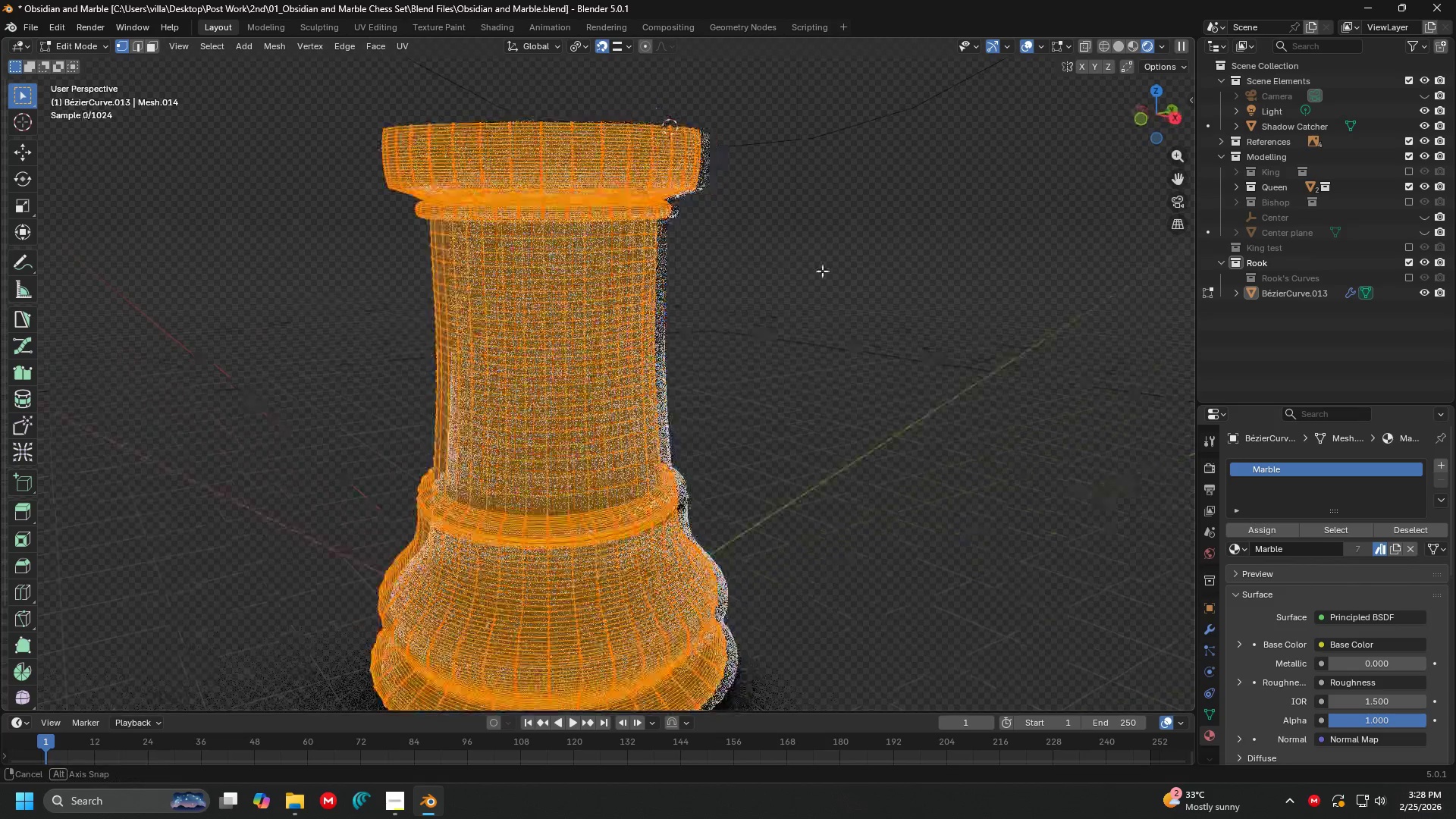 
key(Tab)
 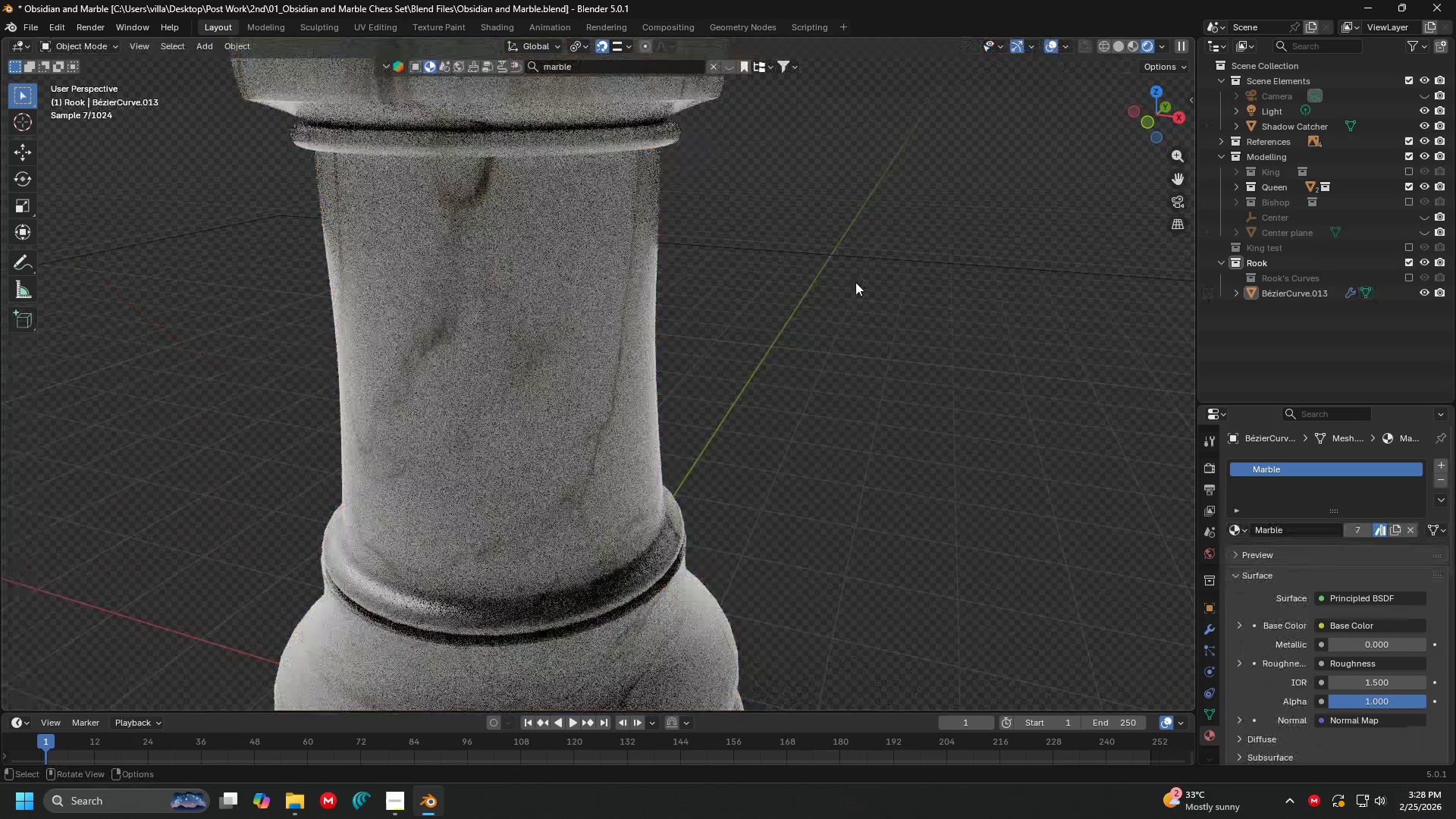 
scroll: coordinate [855, 282], scroll_direction: up, amount: 2.0
 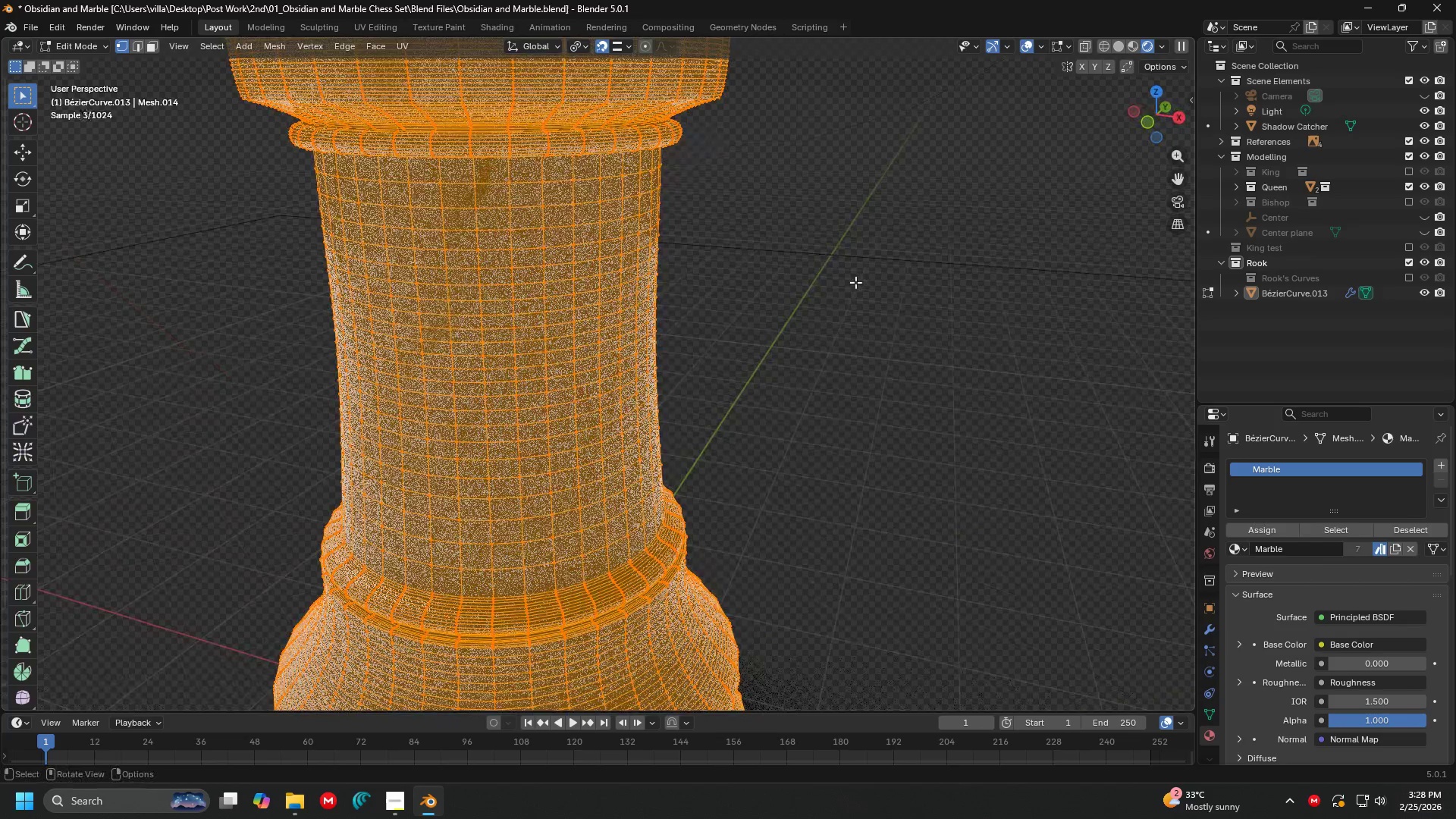 
hold_key(key=ShiftLeft, duration=0.41)
scroll: coordinate [792, 301], scroll_direction: down, amount: 5.0
 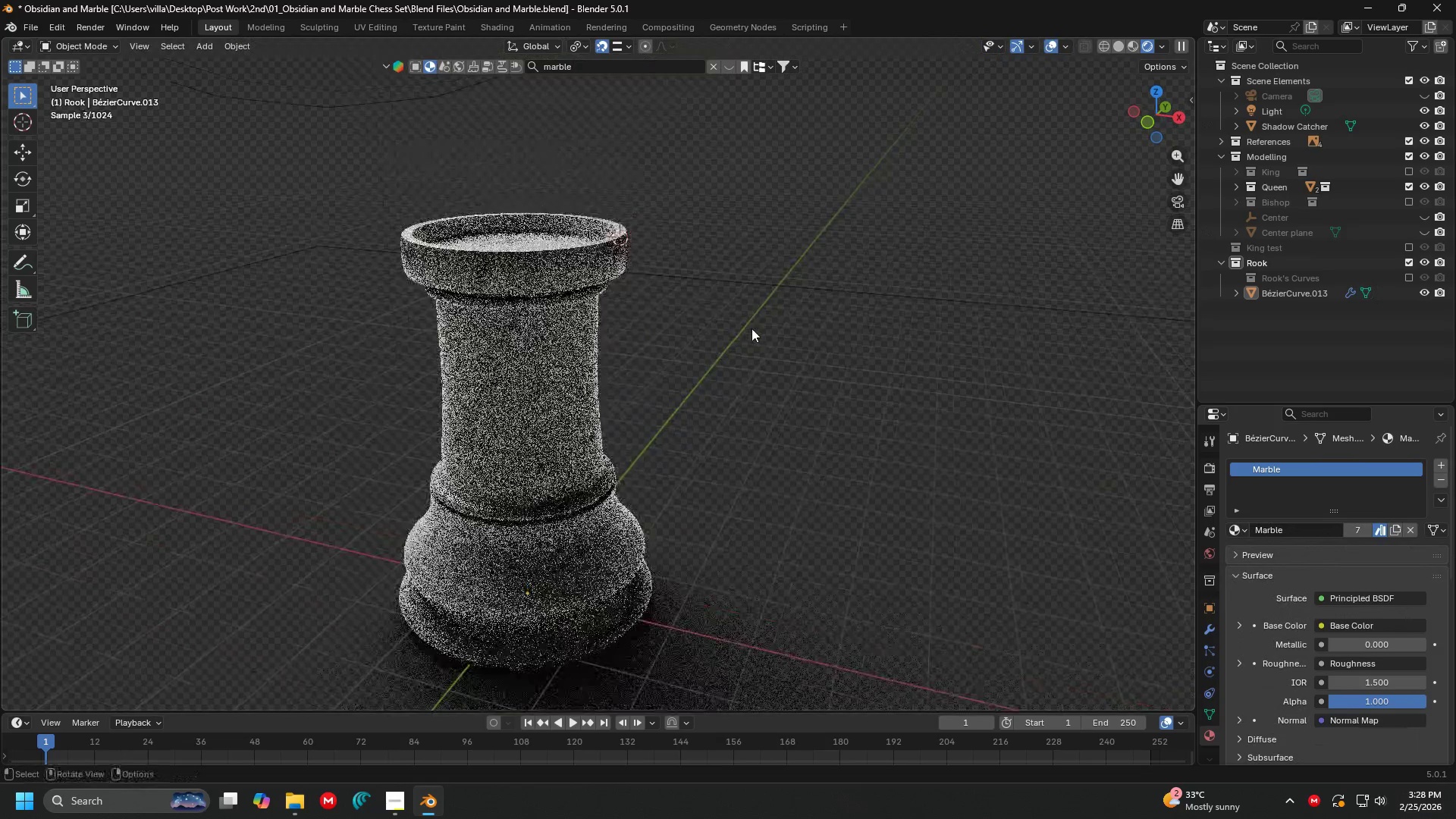 
hold_key(key=Z, duration=0.31)
 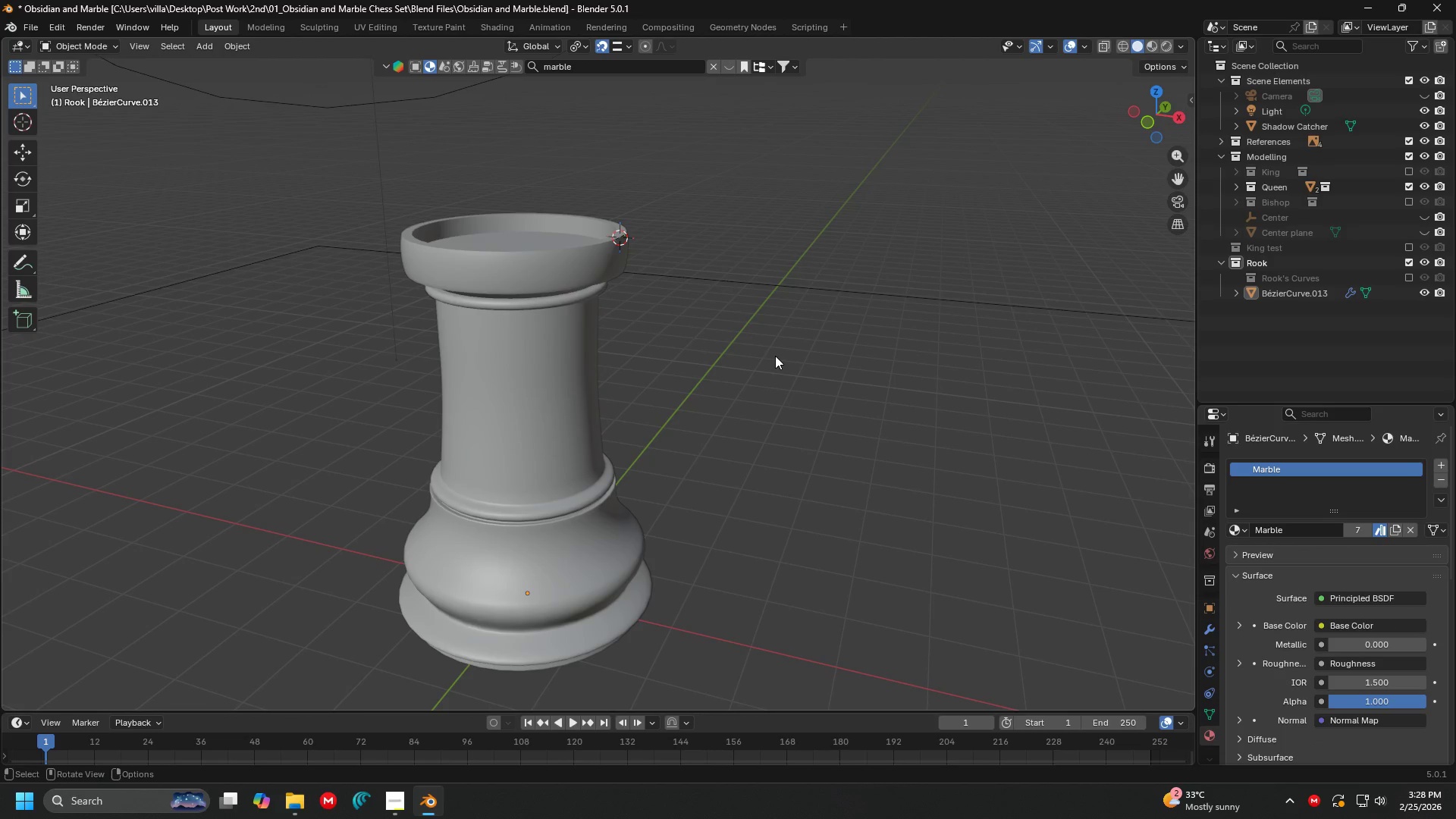 
key(Alt+H)
 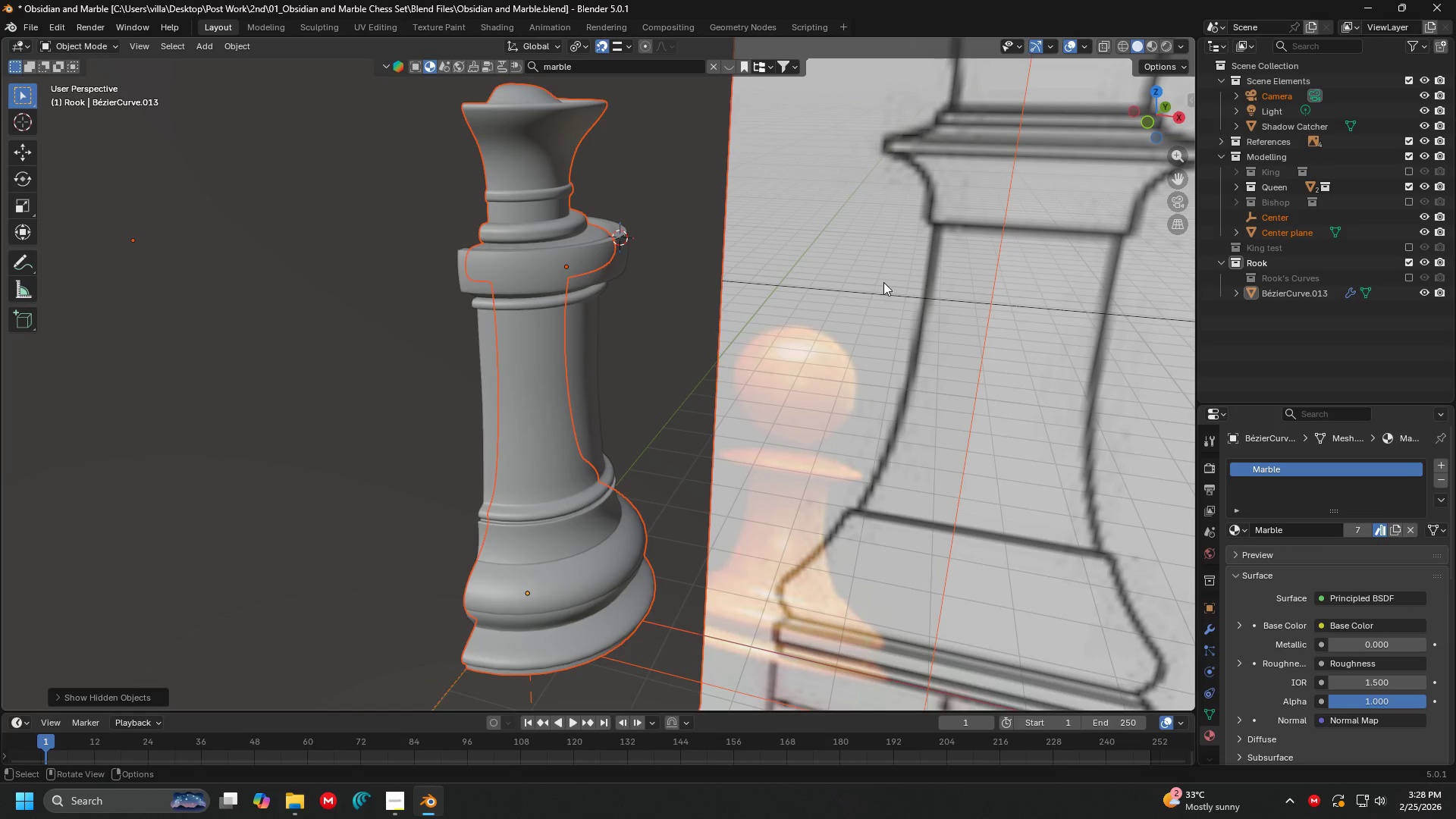 
key(Control+ControlLeft)
 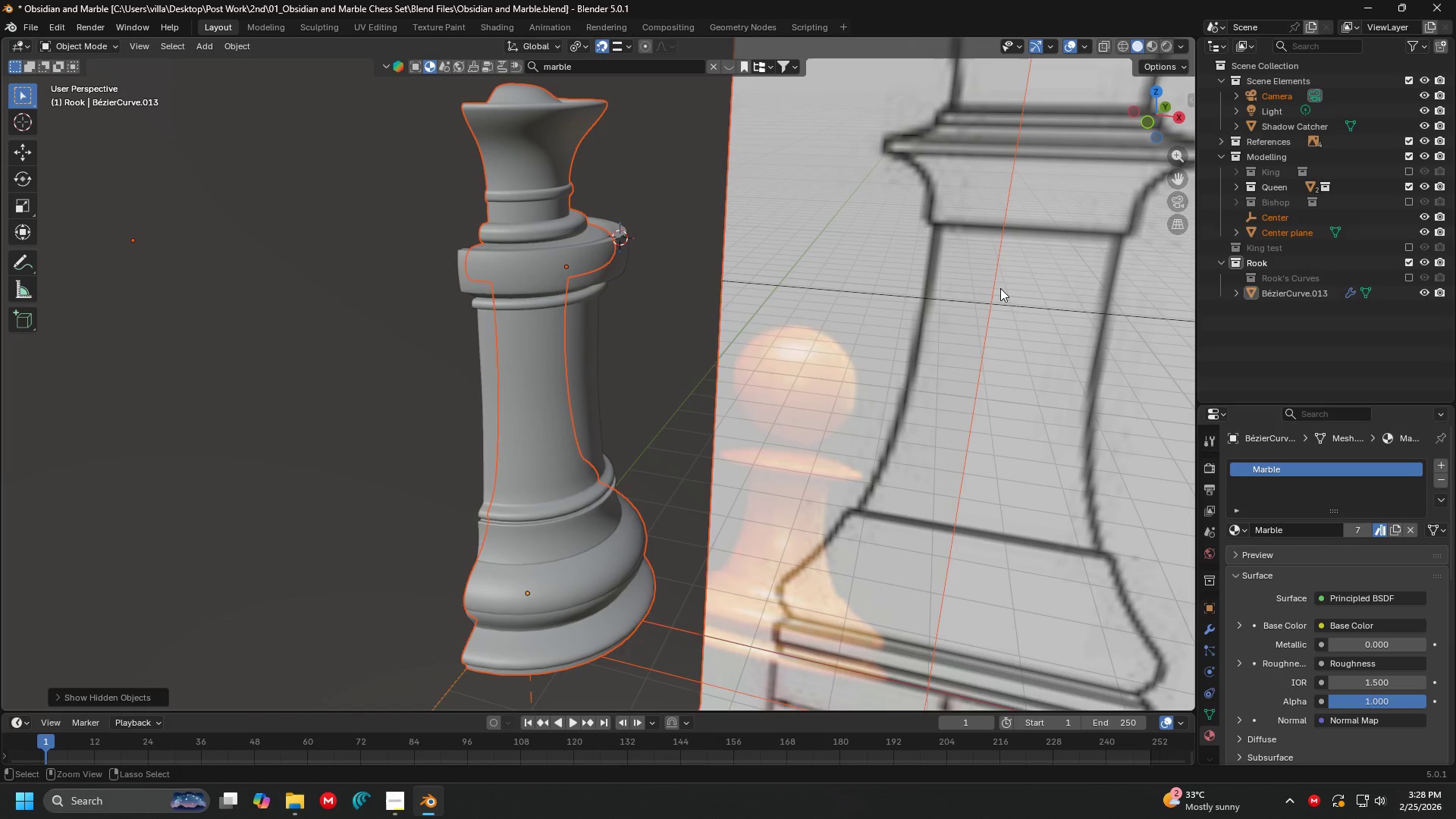 
key(Control+S)
 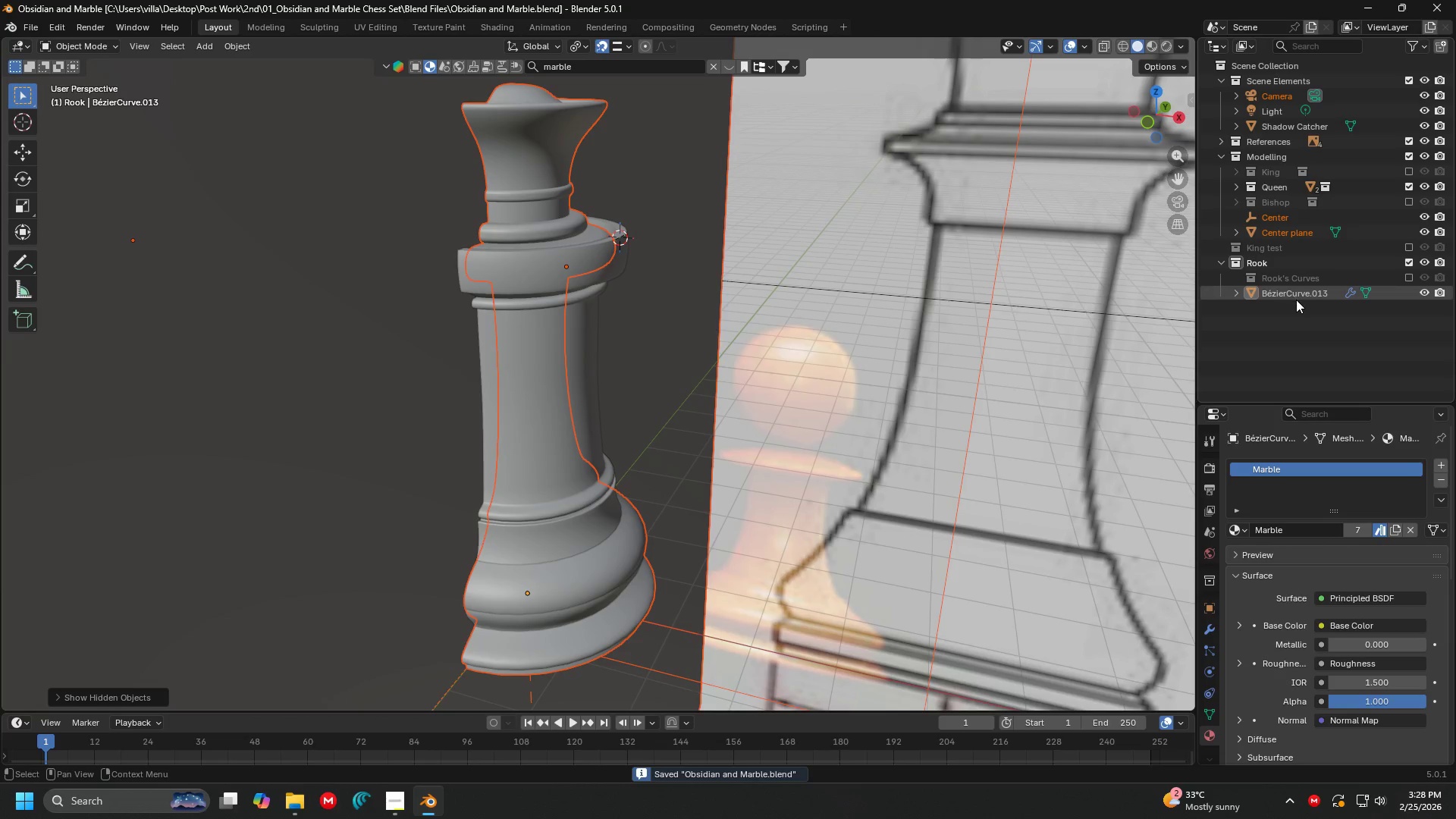 
double_click([1296, 300])
 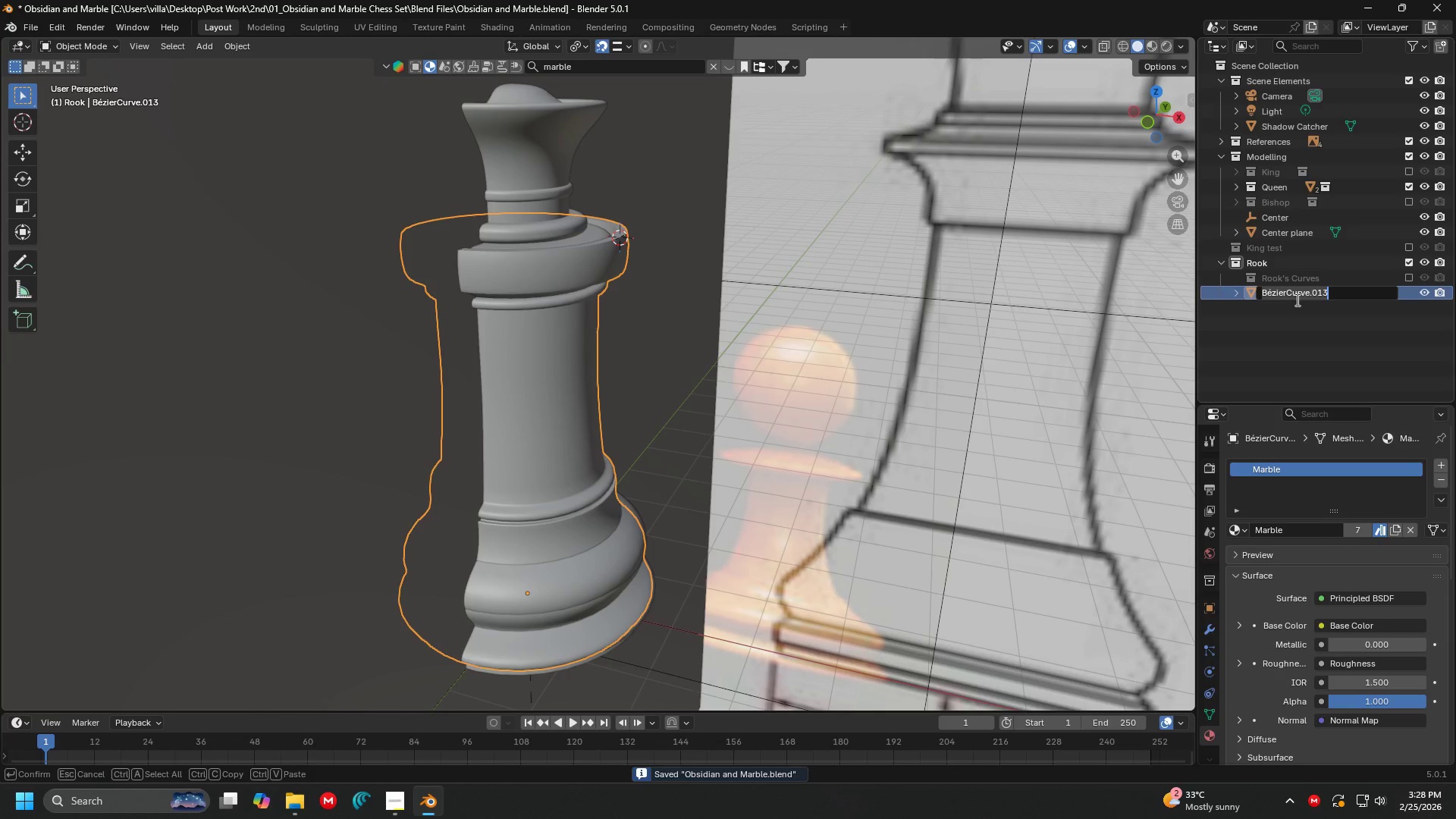 
type(Hollow)
 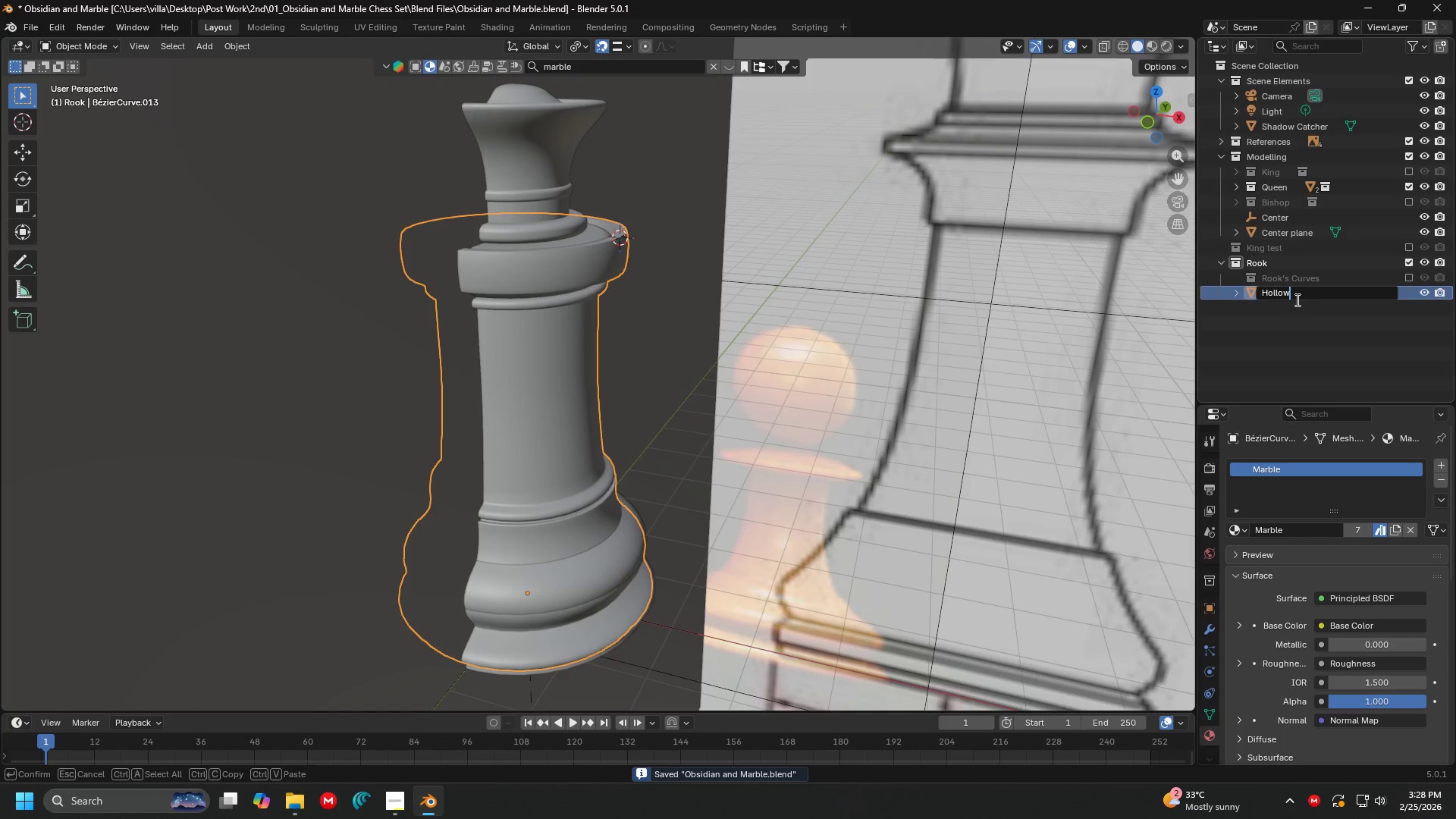 
key(Enter)
 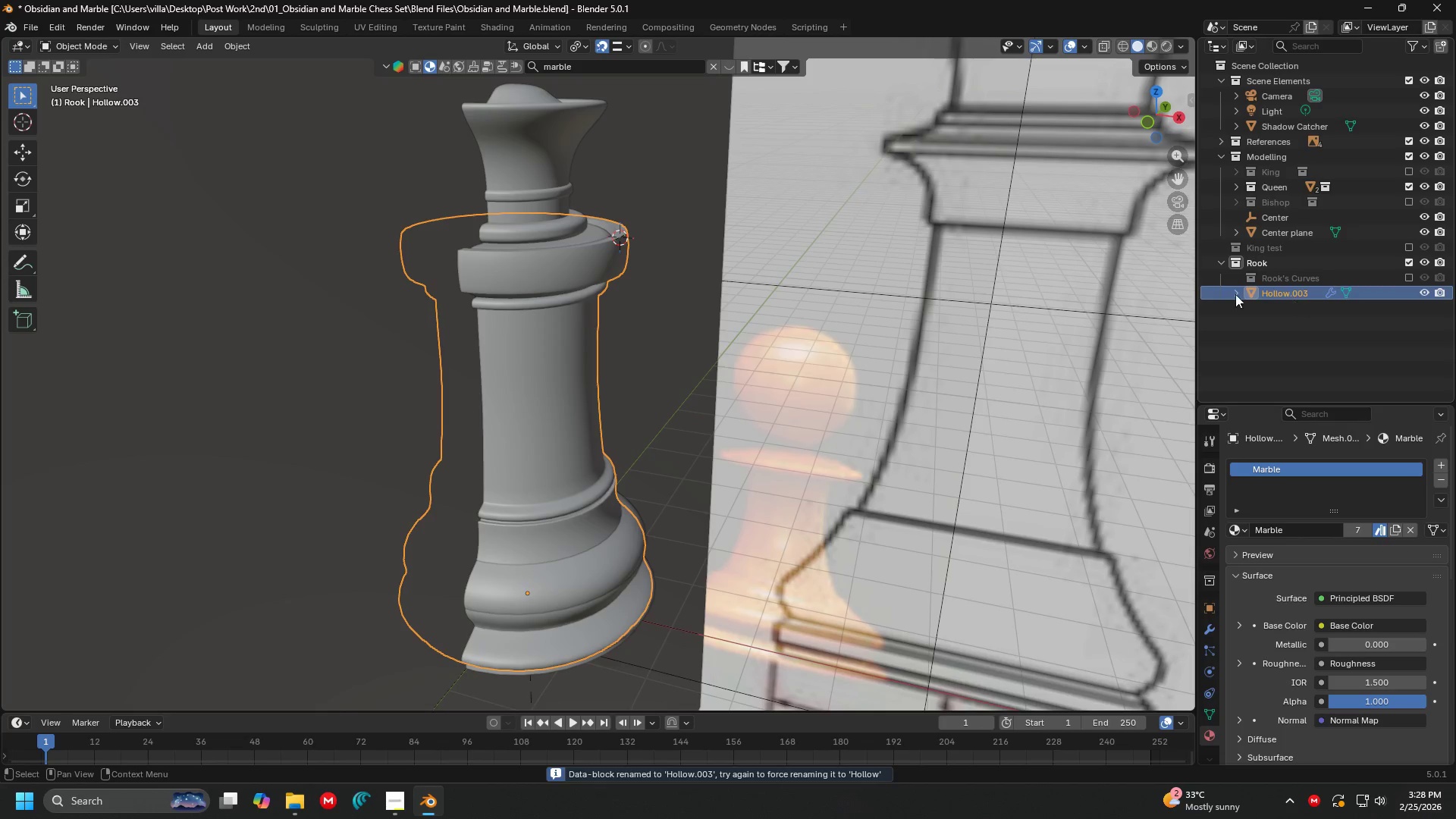 
key(Shift+D)
 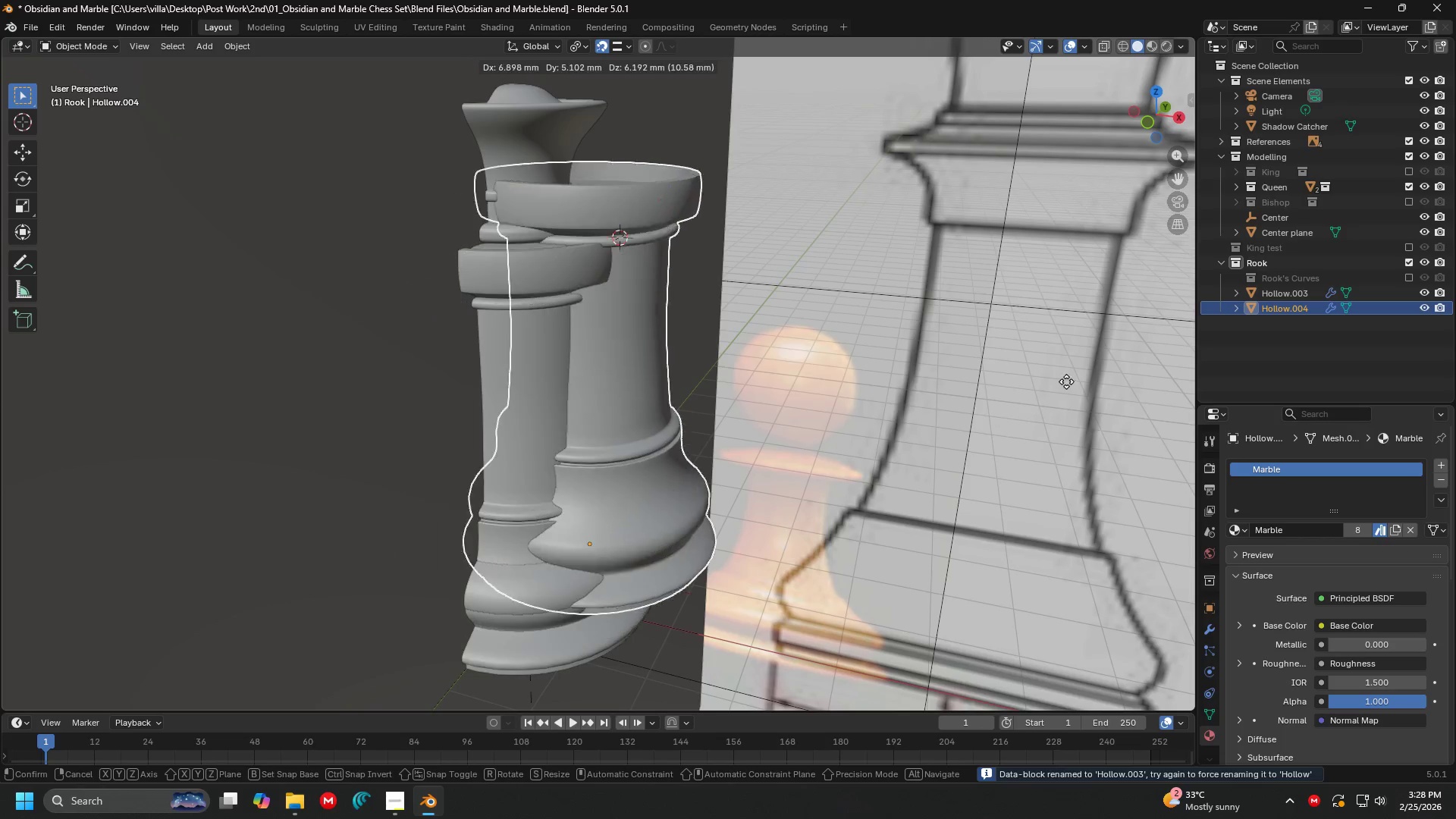 
right_click([1081, 372])
 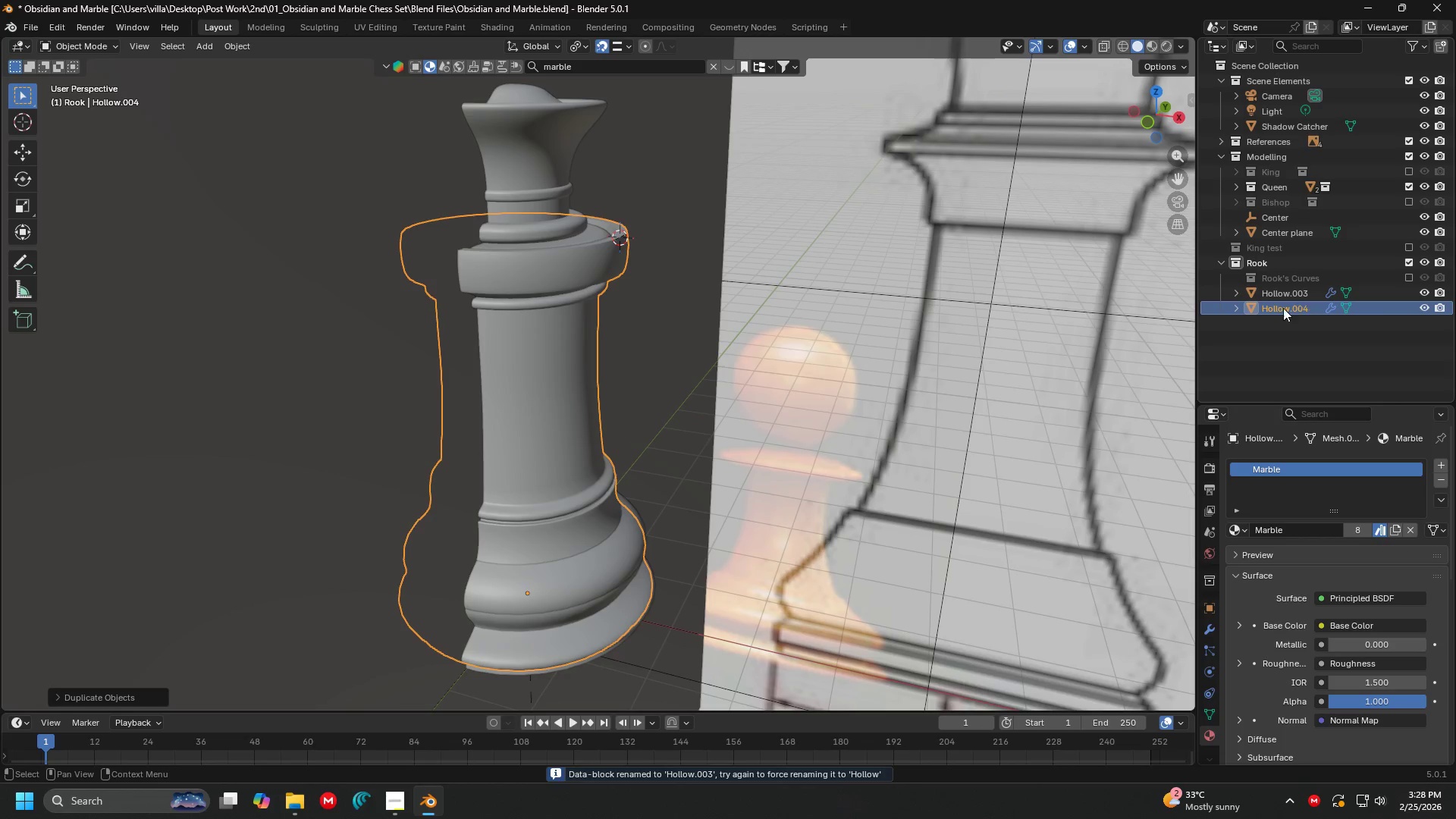 
double_click([1282, 308])
 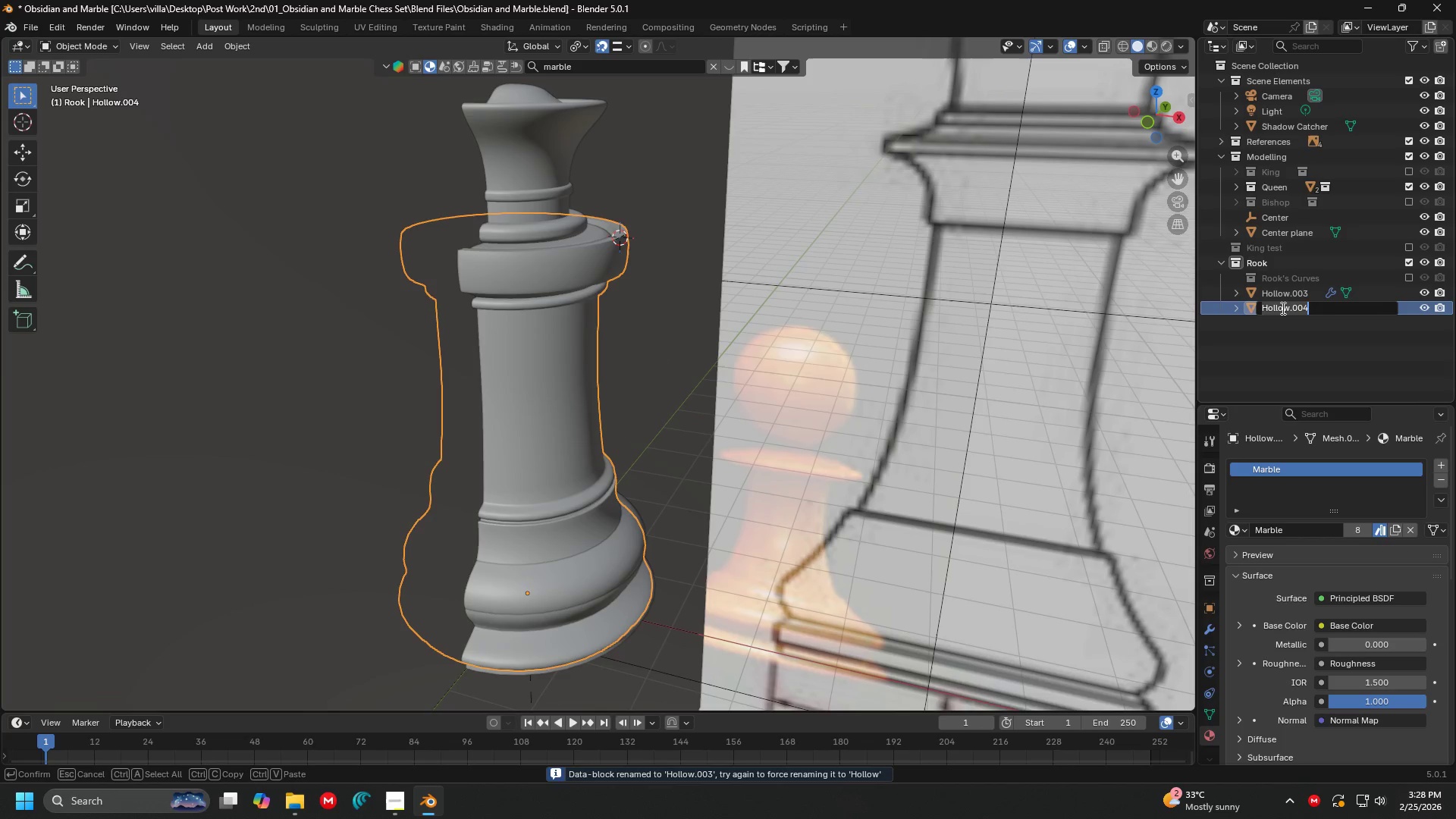 
type(Solid)
 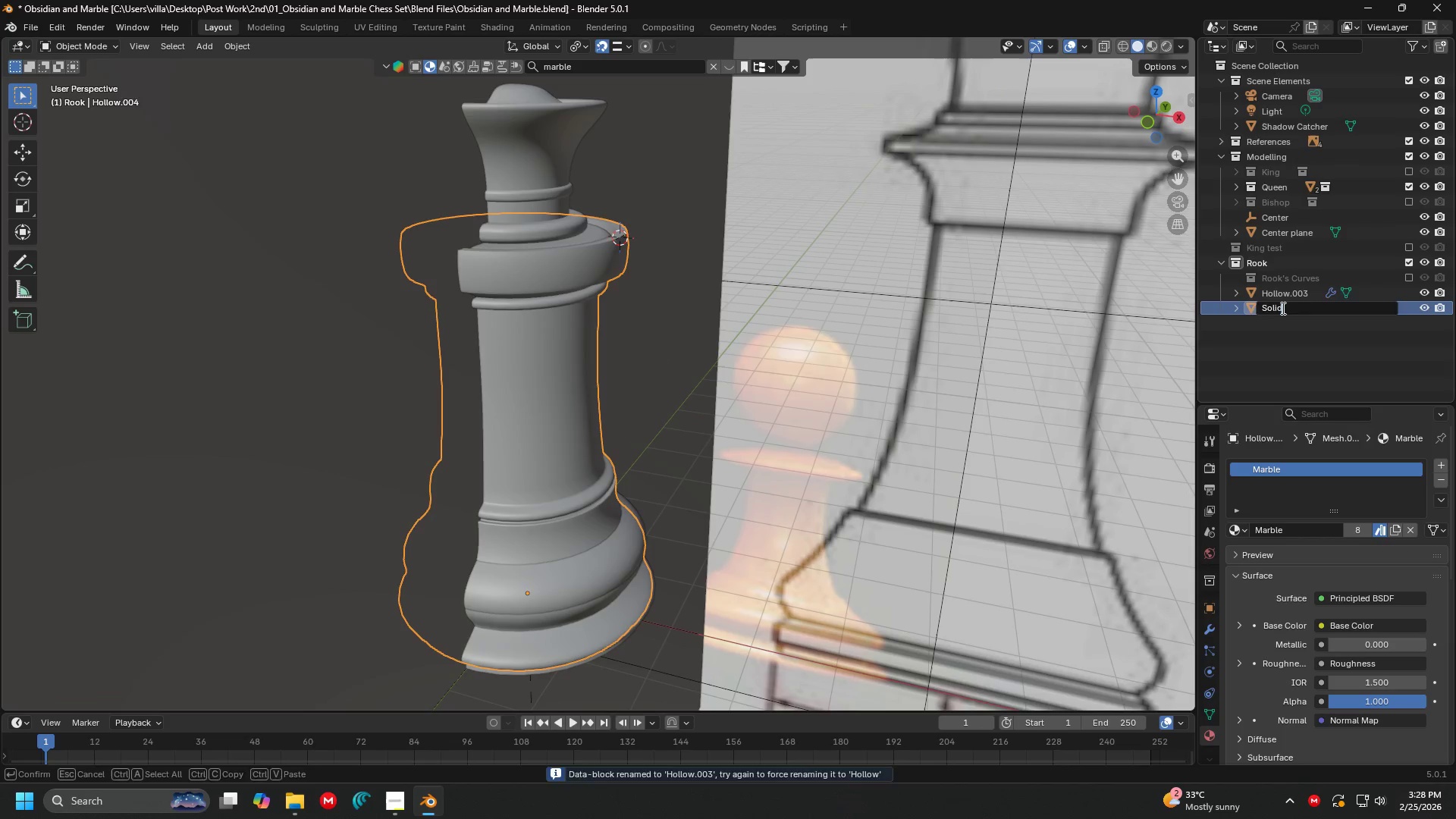 
key(Enter)
 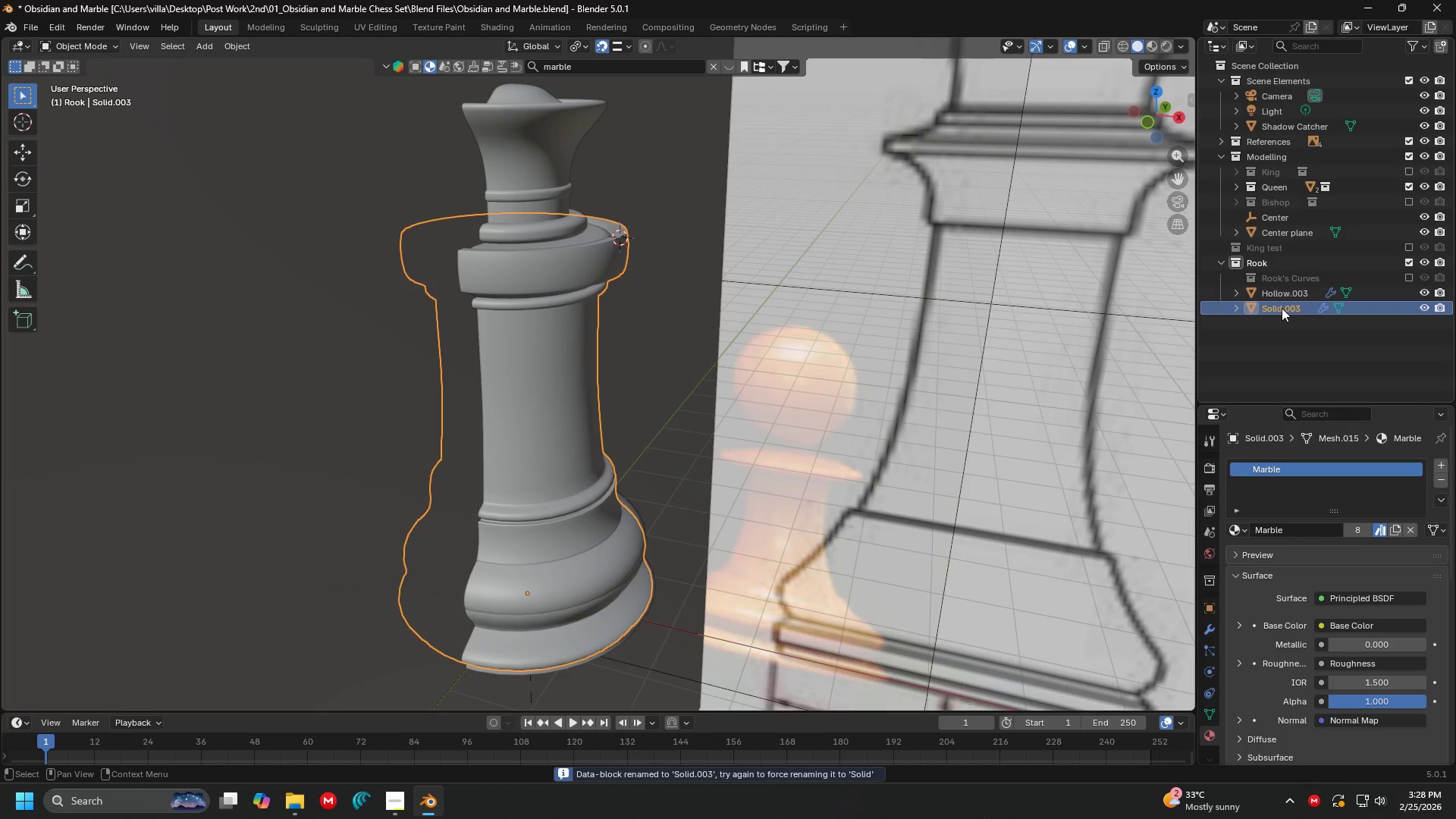 
key(Shift+ShiftLeft)
 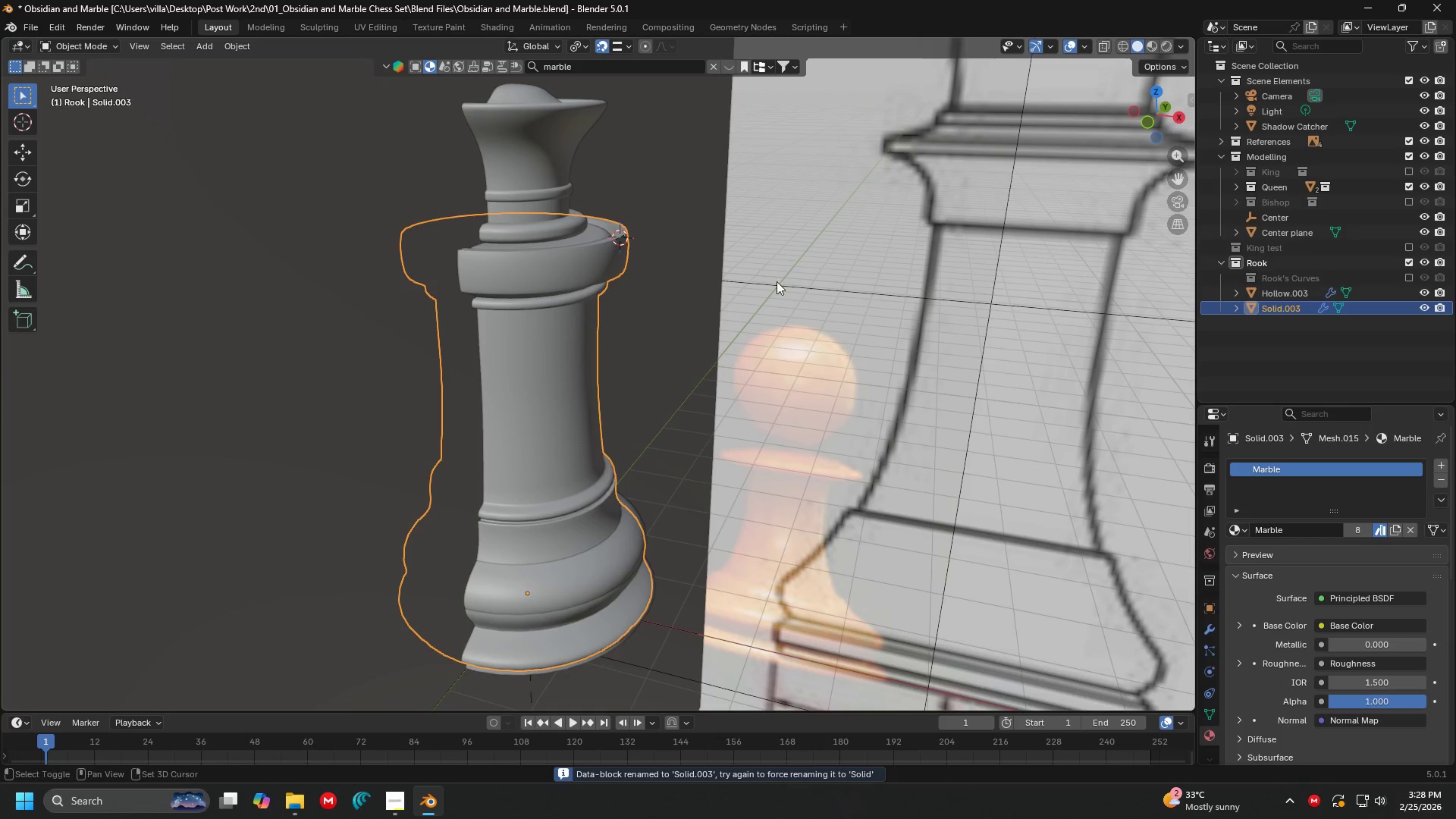 
key(Shift+H)
 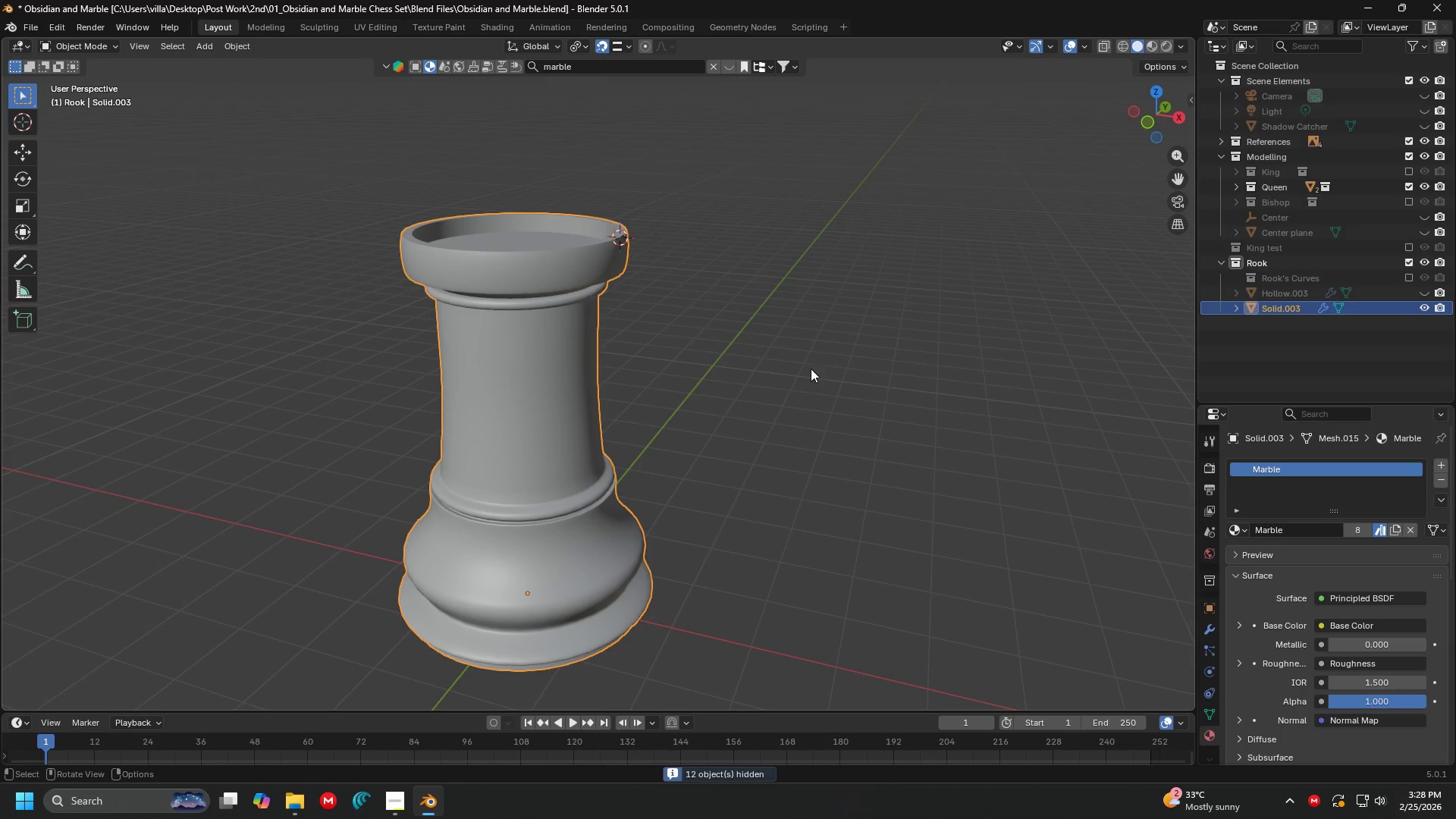 
key(Tab)
 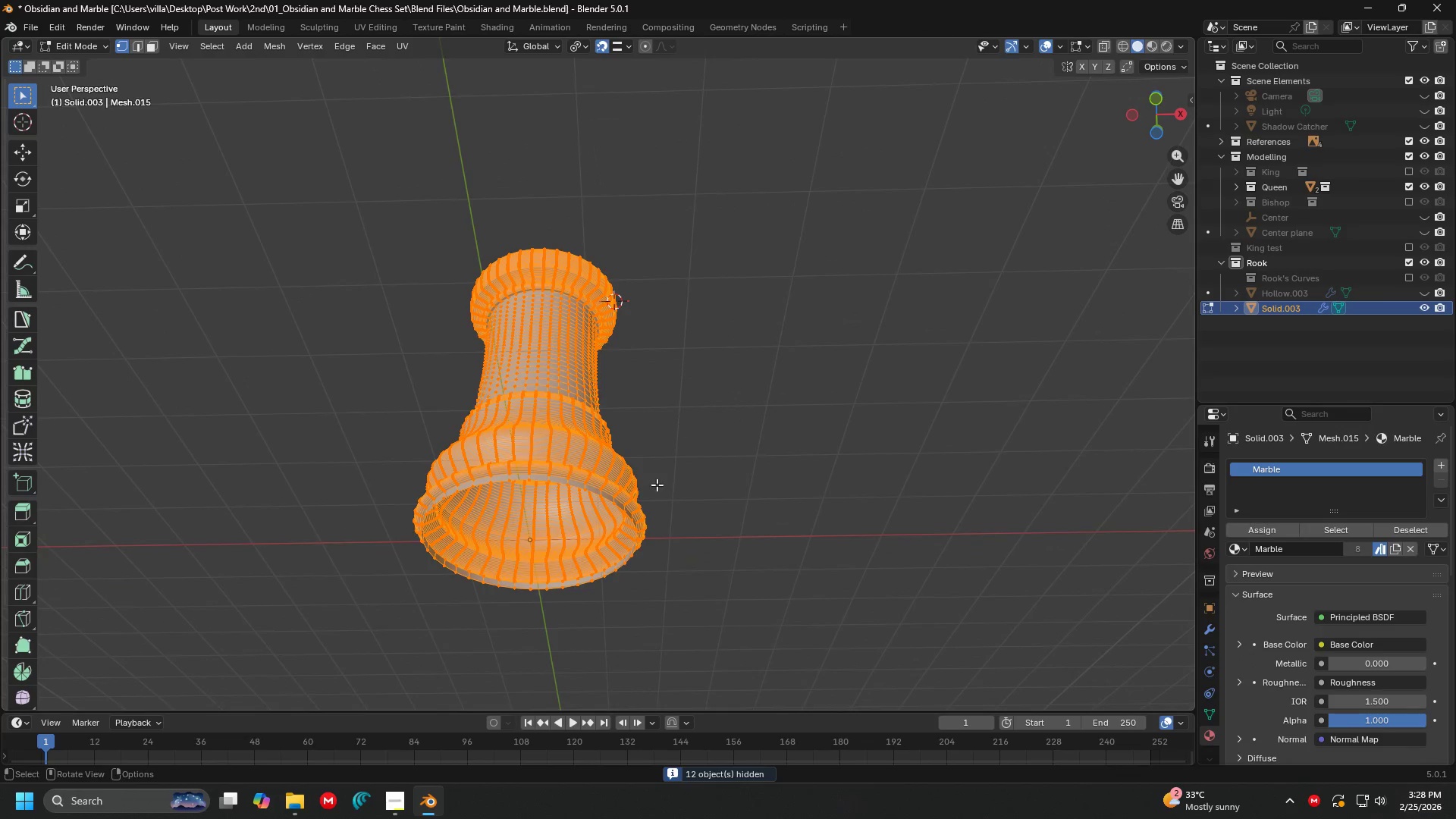 
scroll: coordinate [663, 435], scroll_direction: down, amount: 2.0
 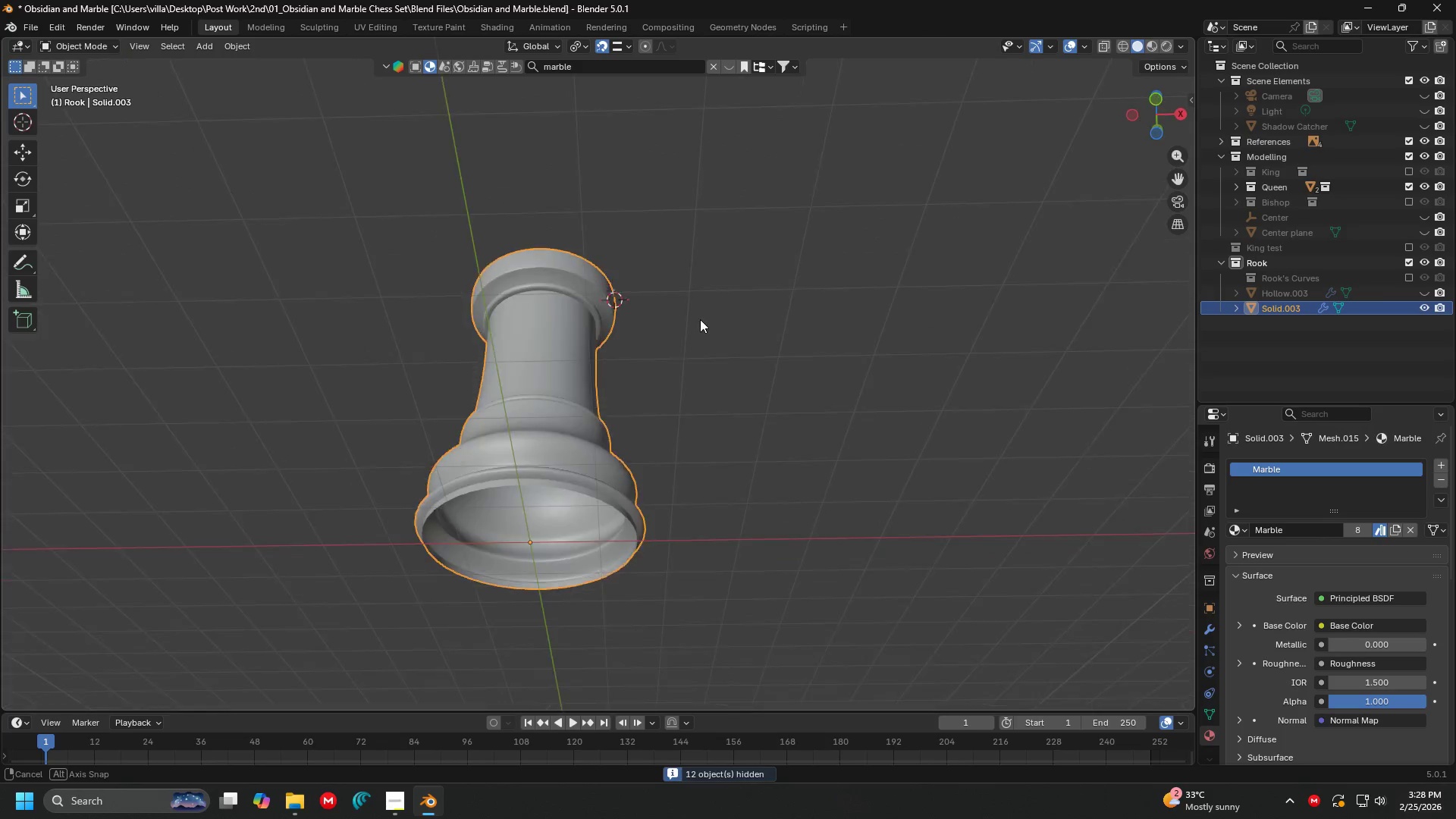 
hold_key(key=AltLeft, duration=0.59)
 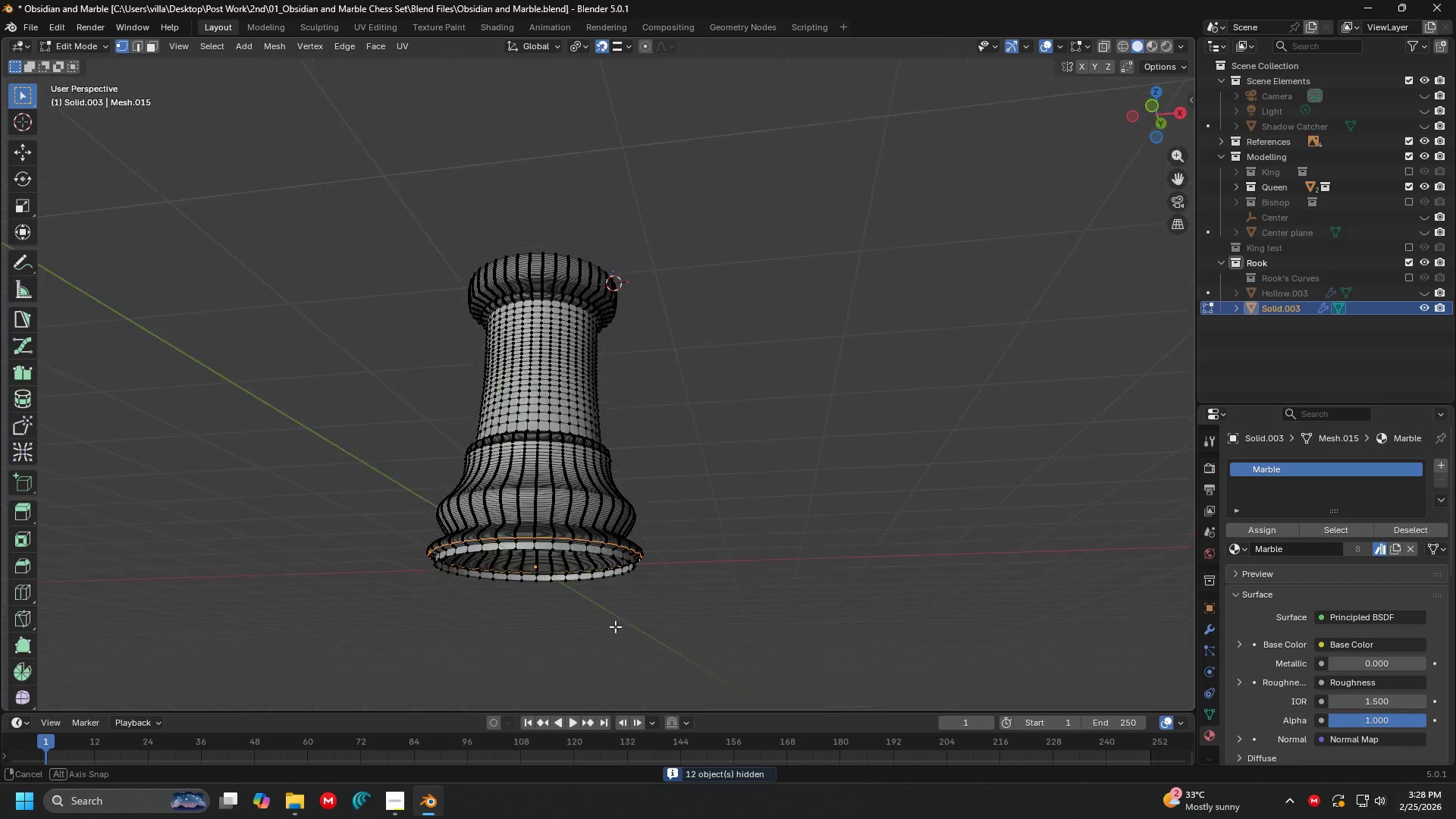 
key(Shift+ShiftLeft)
 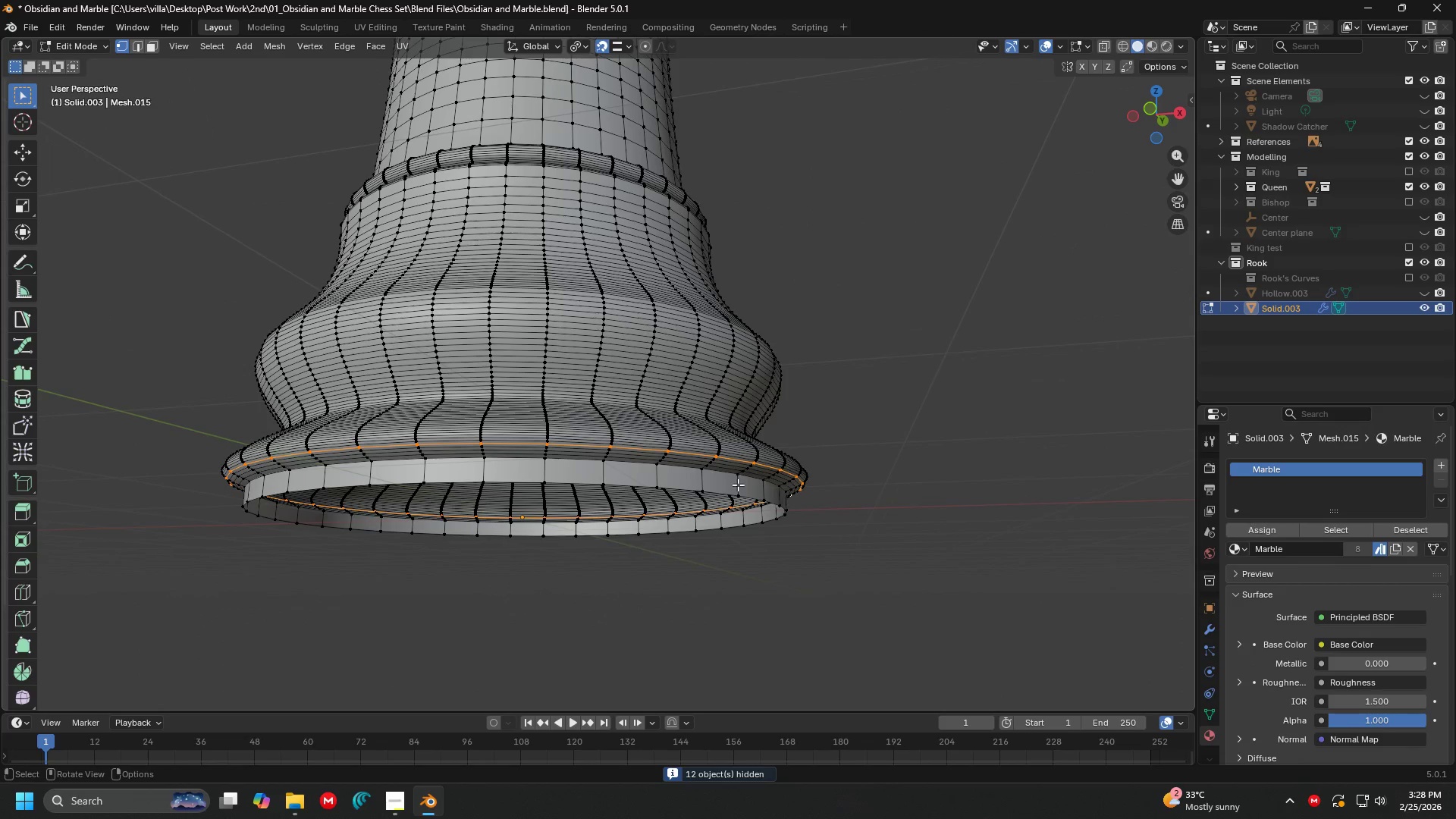 
scroll: coordinate [610, 633], scroll_direction: up, amount: 5.0
 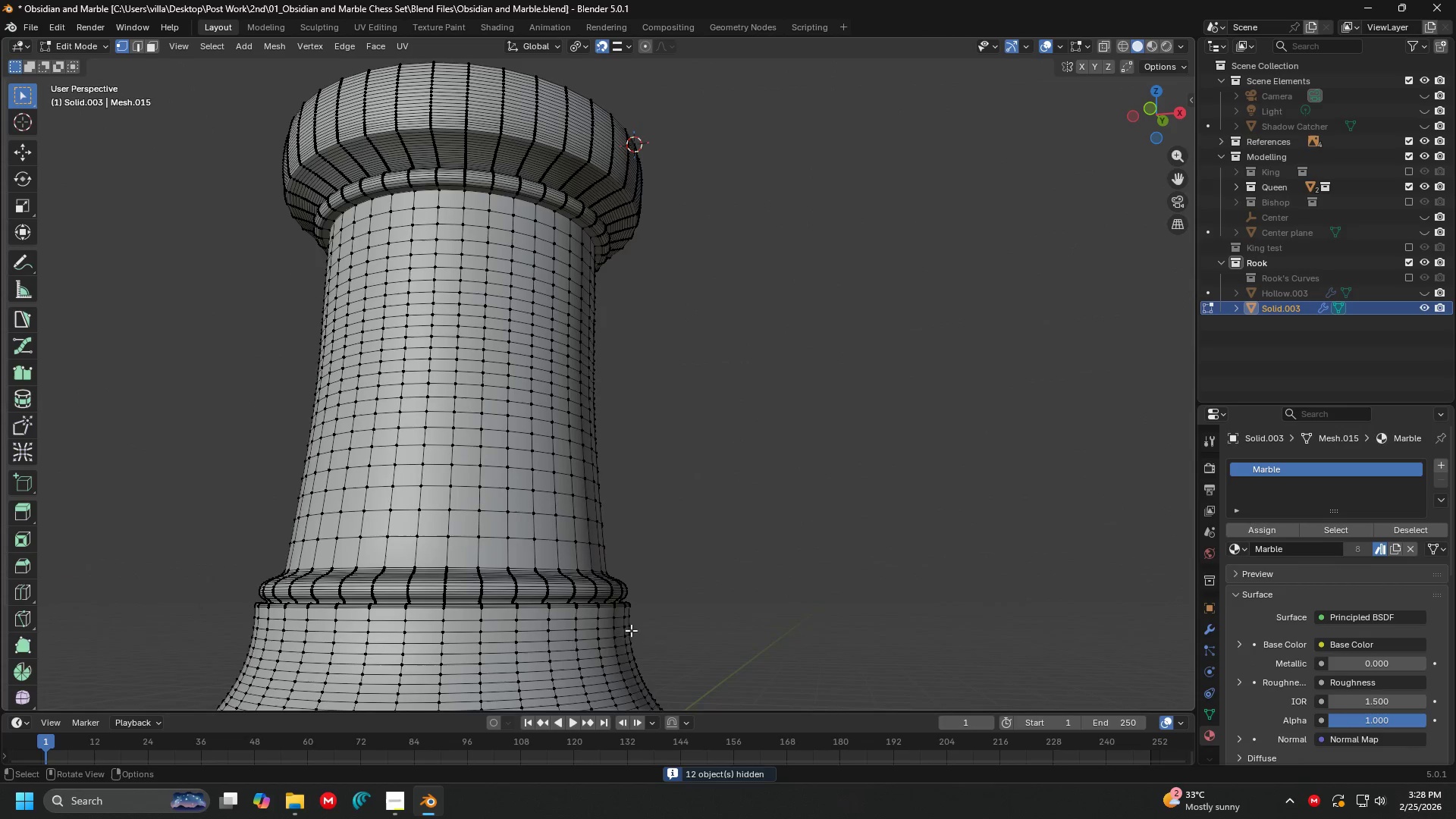 
hold_key(key=AltLeft, duration=0.47)
left_click([755, 500])
 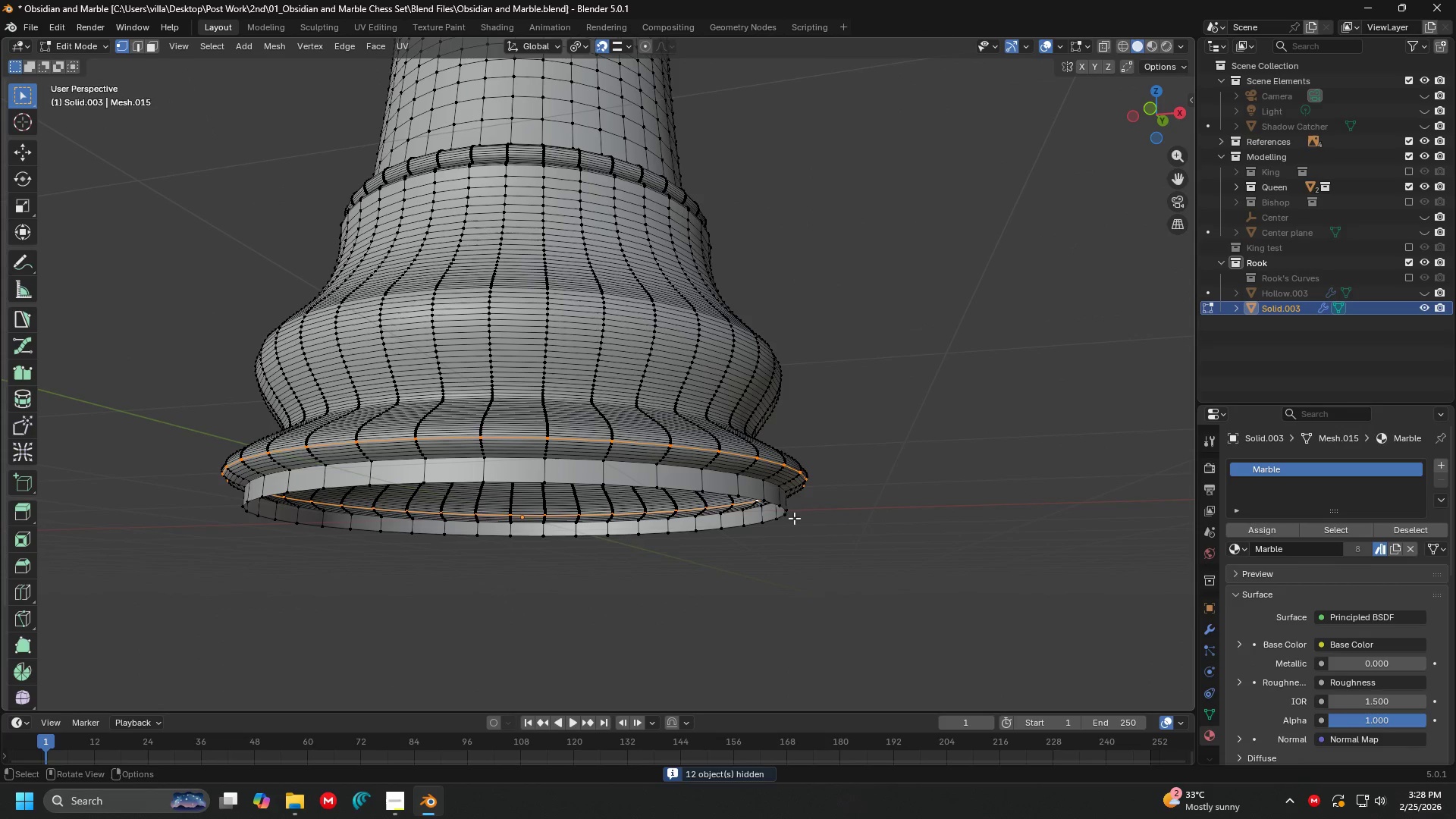 
hold_key(key=AltLeft, duration=0.55)
left_click([770, 522])
 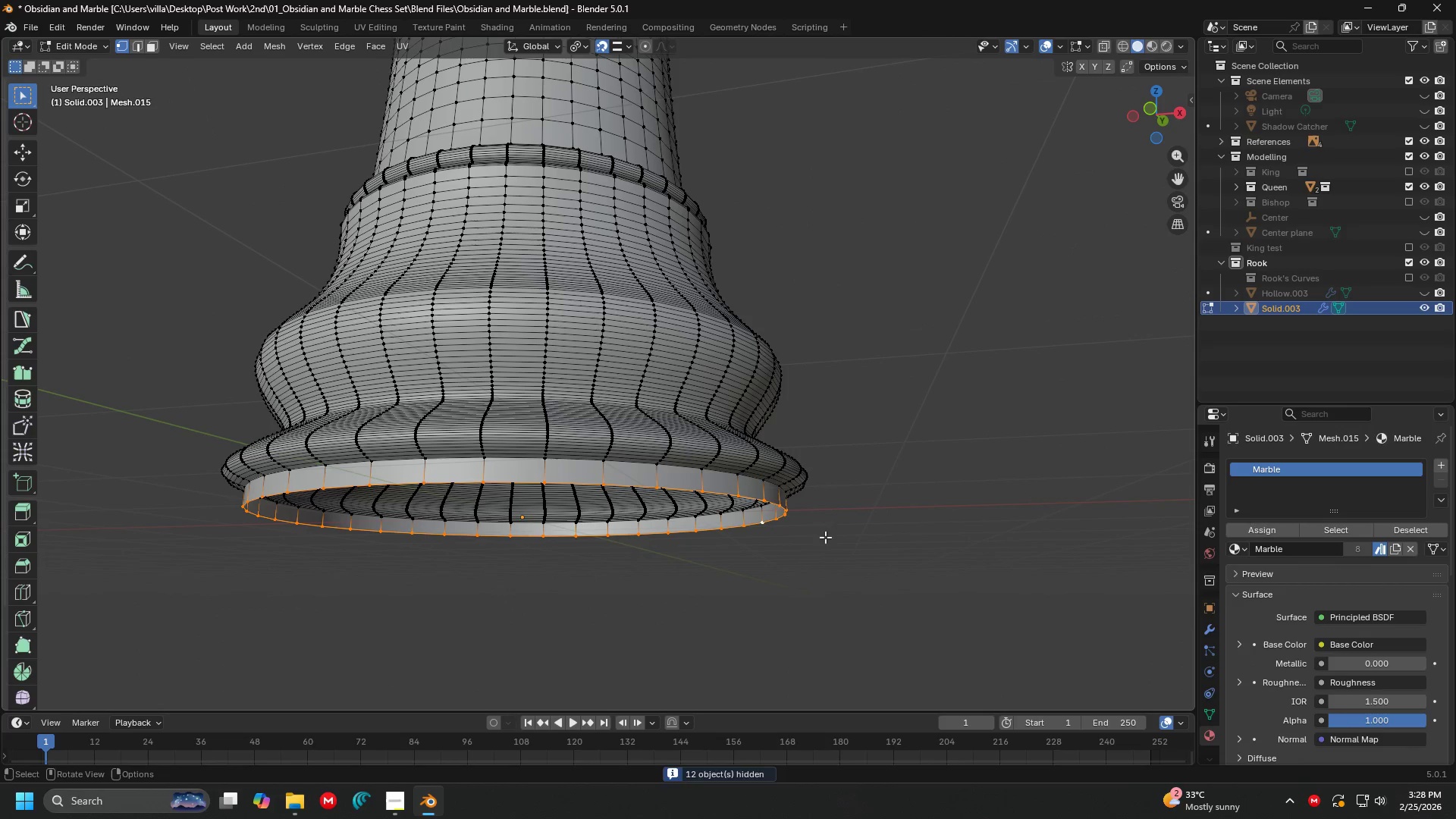 
type(f)
key(Tab)
key(Tab)
type(au)
 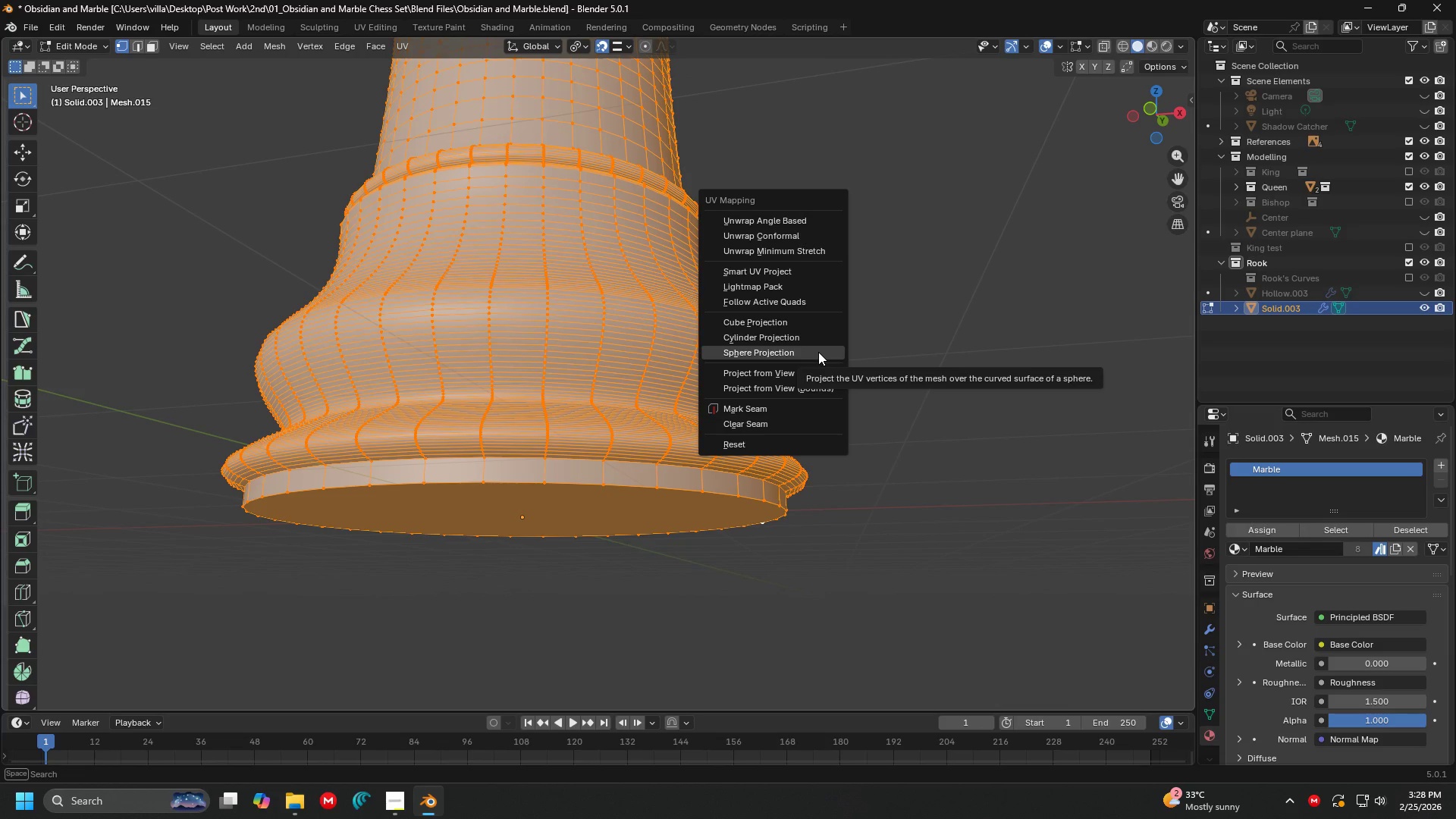 
left_click([818, 352])
 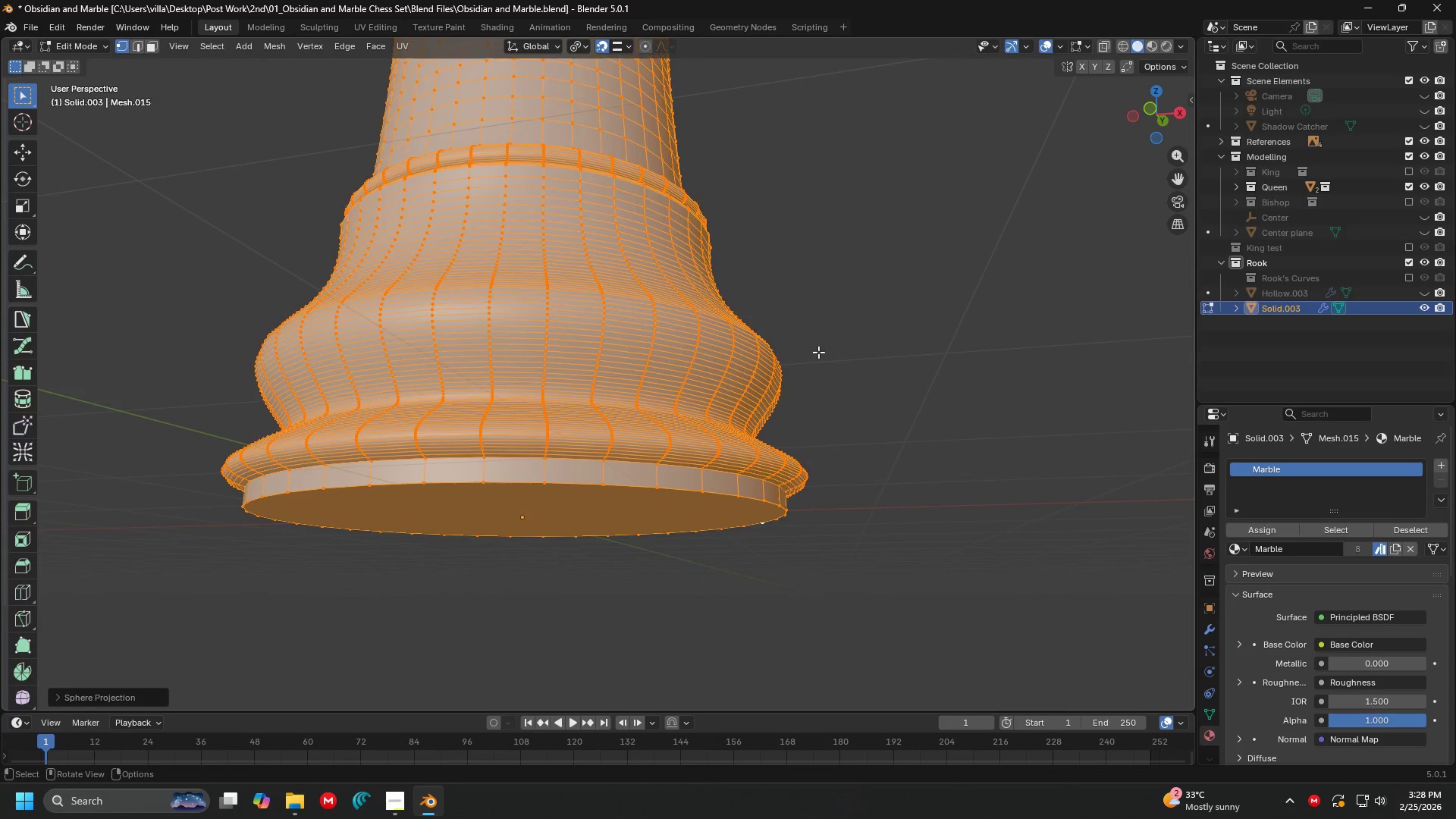 
key(Tab)
 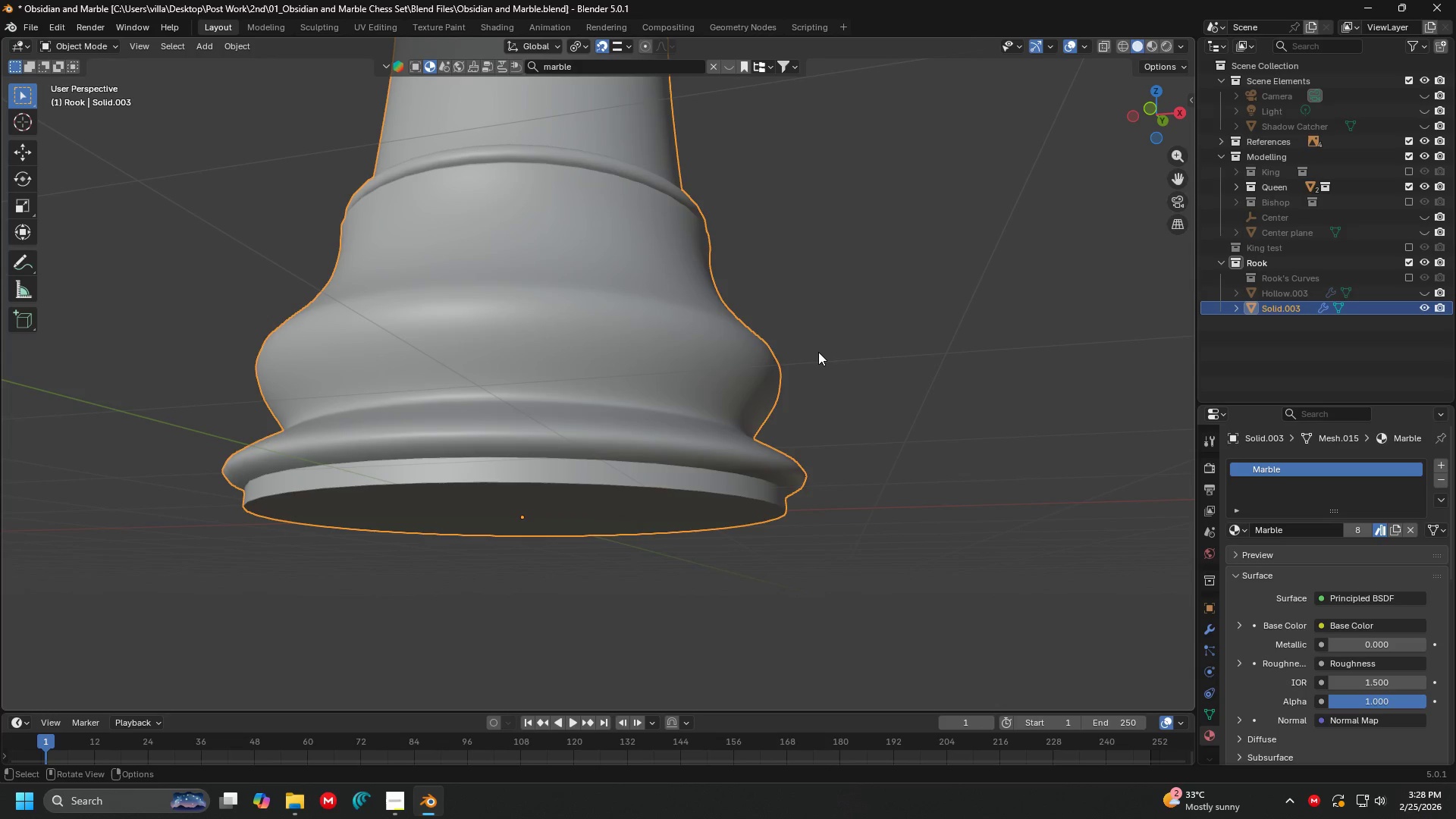 
key(Control+ControlLeft)
 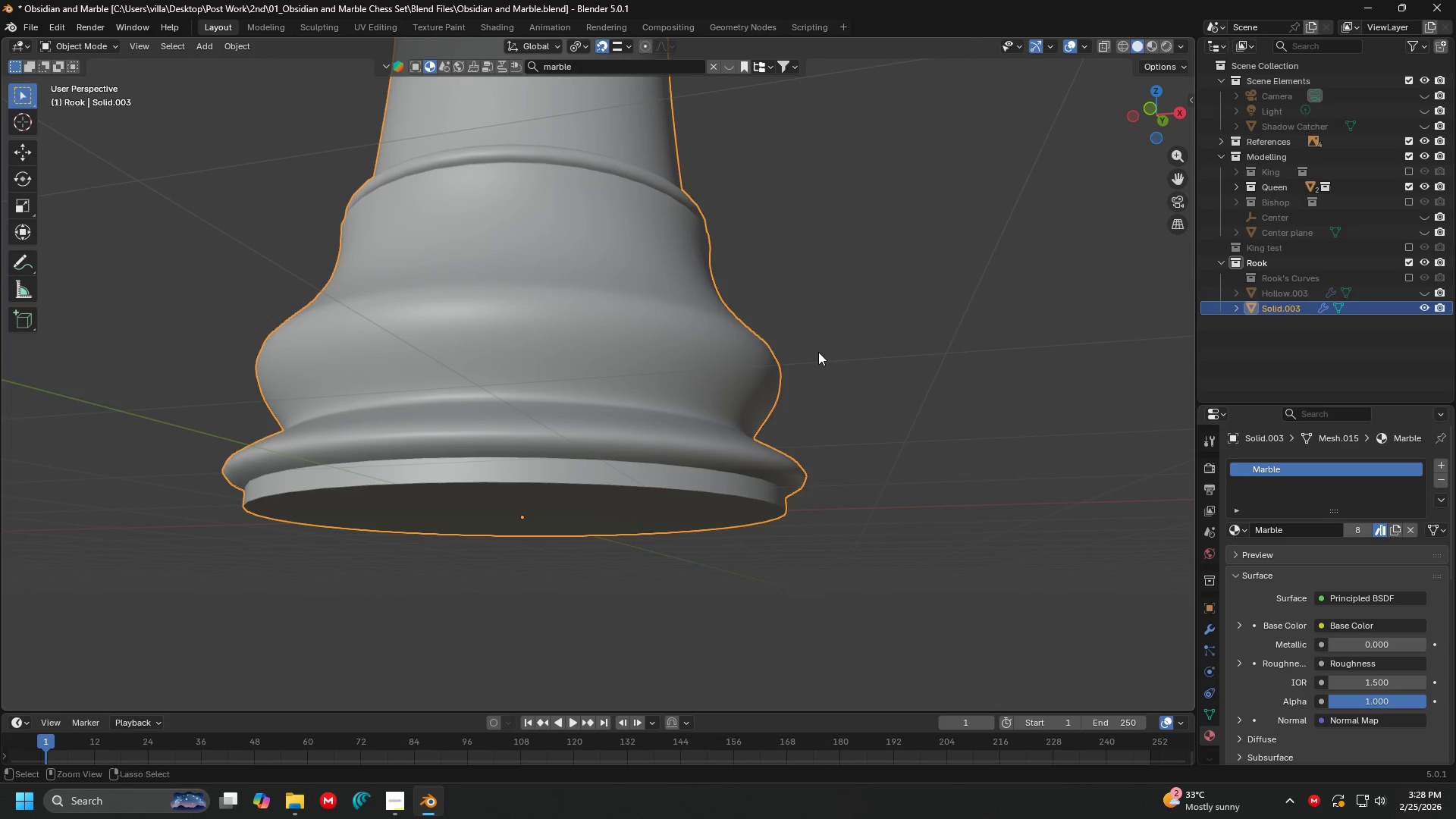 
key(Control+A)
 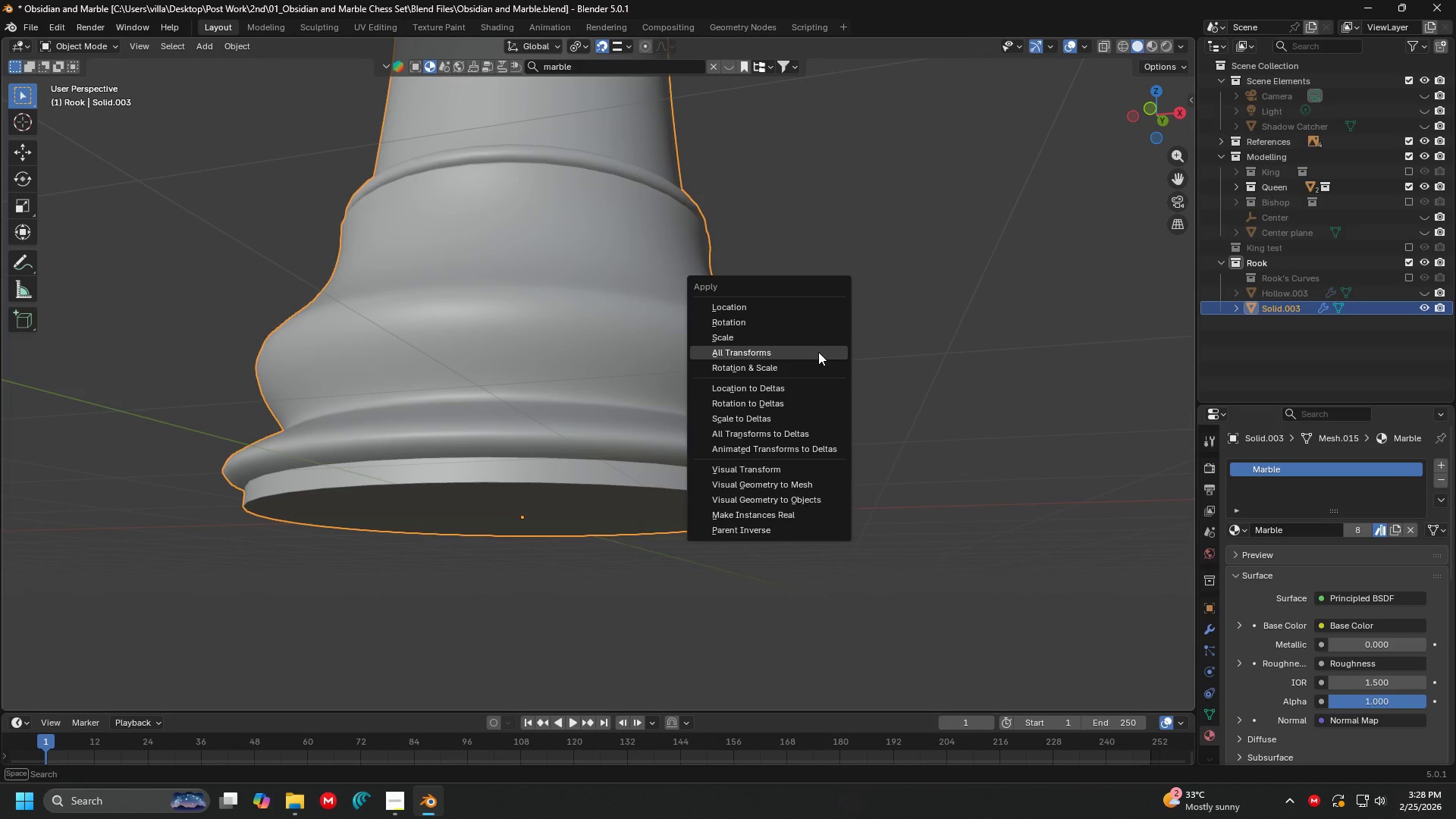 
left_click([818, 352])
 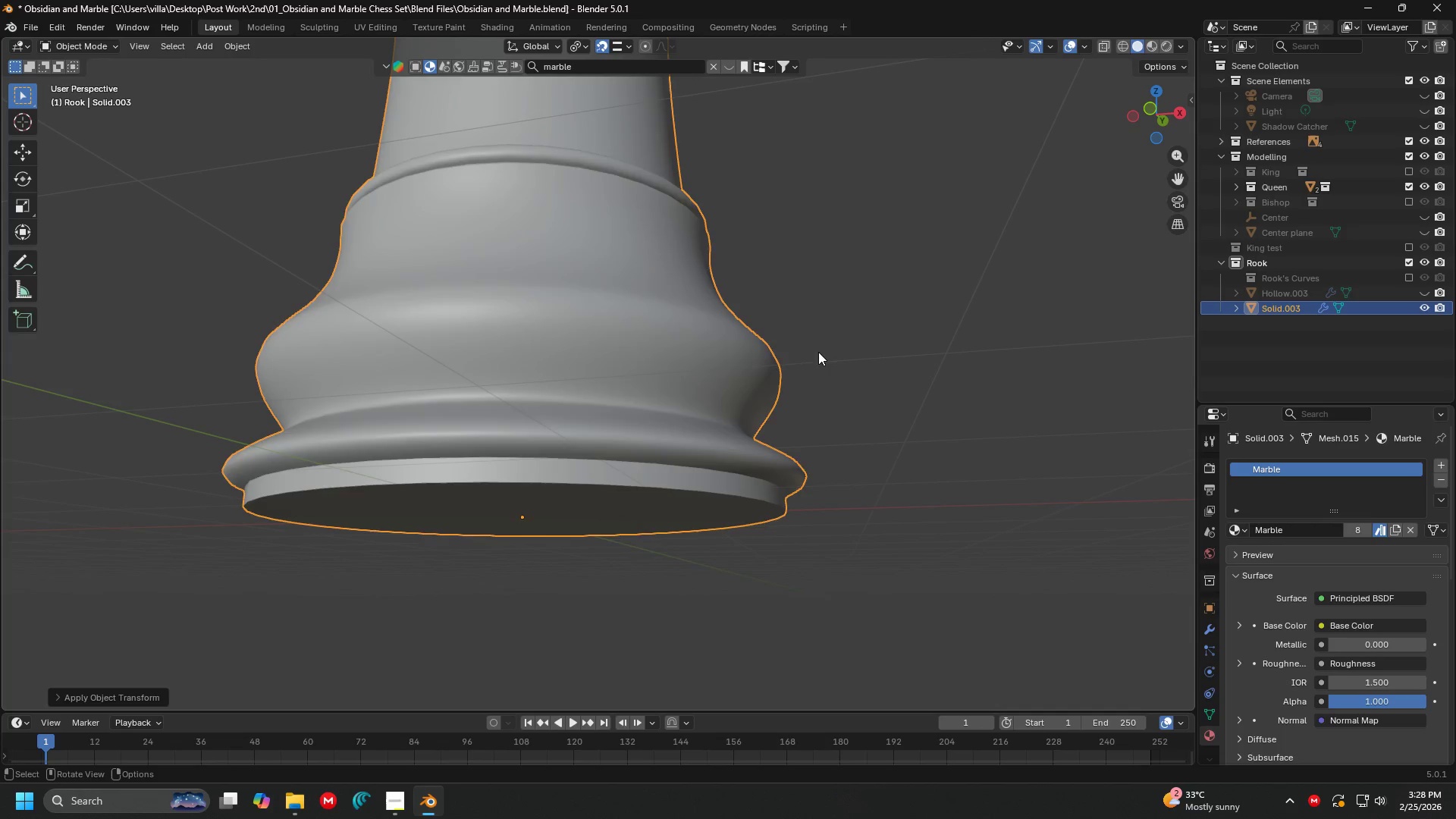 
key(Tab)
 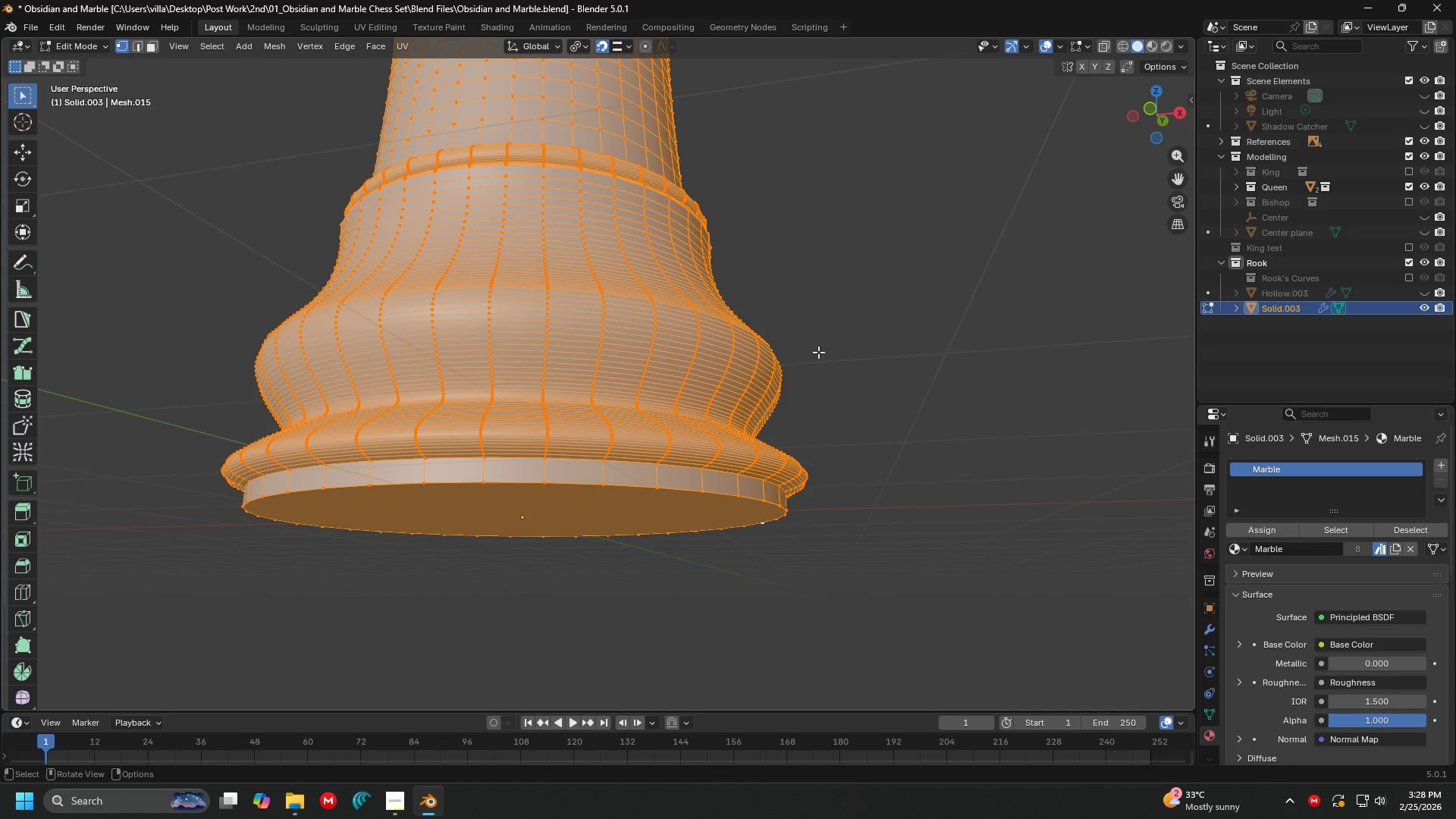 
key(U)
 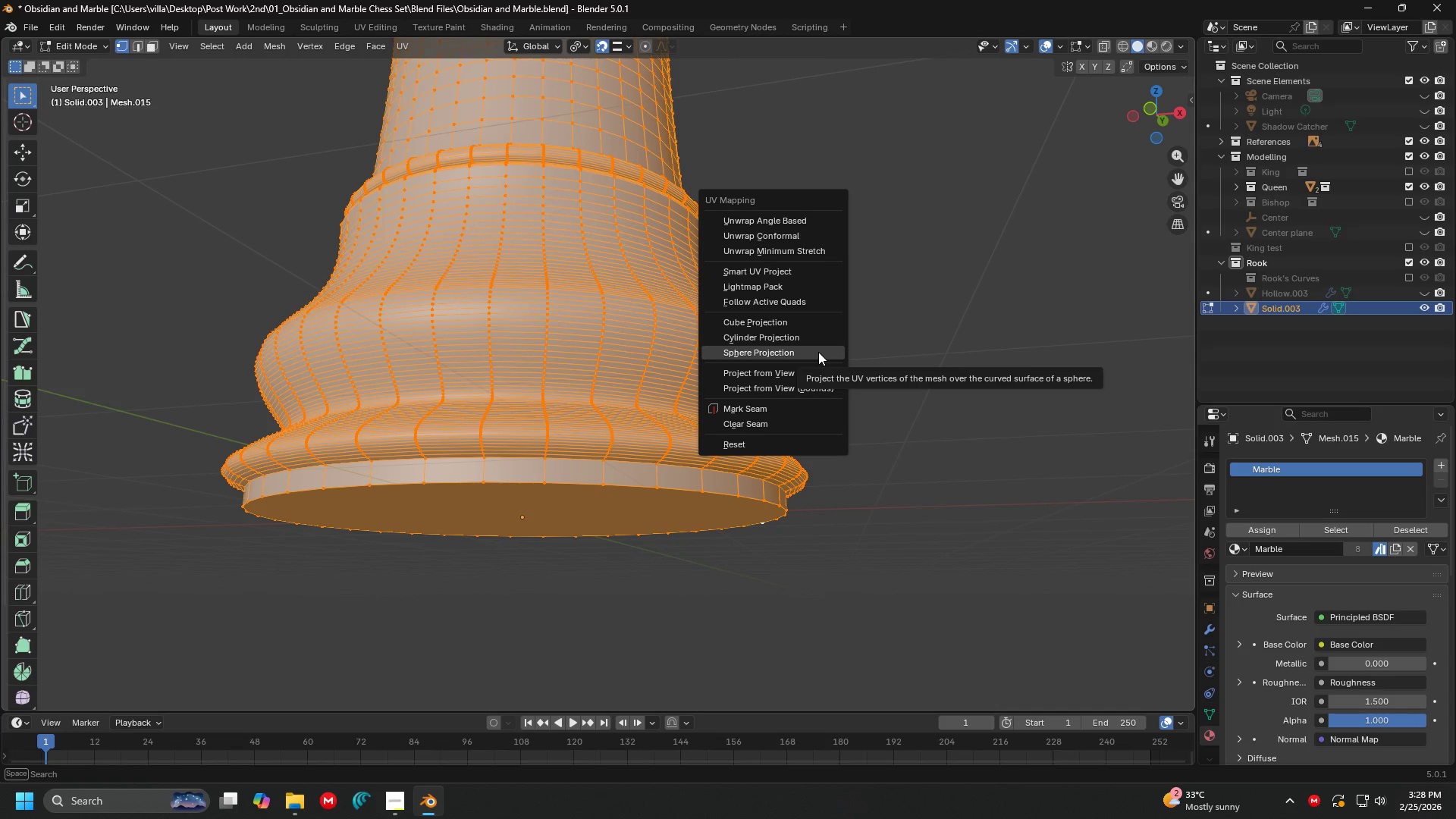 
left_click([818, 352])
 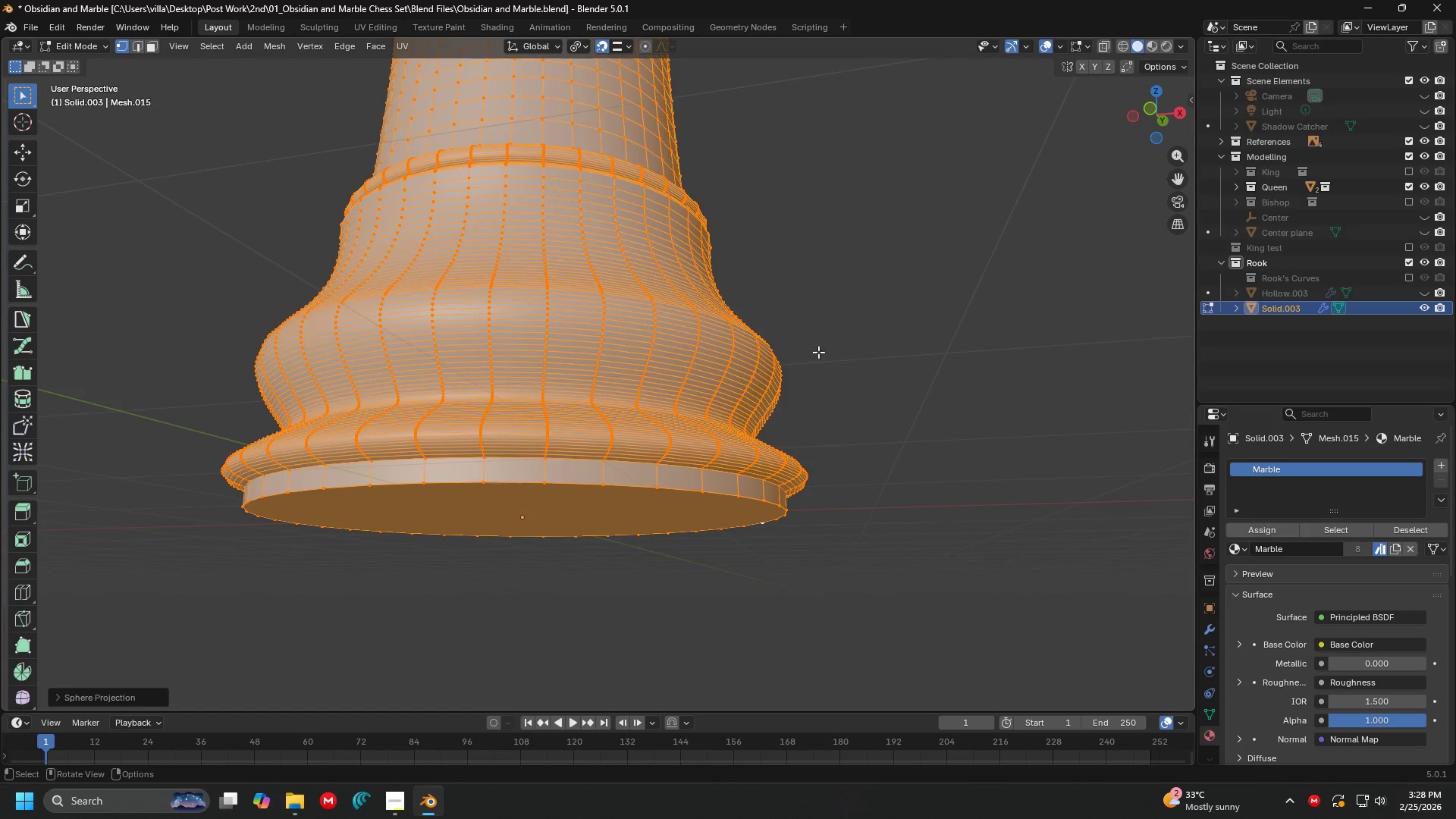 
key(Tab)
 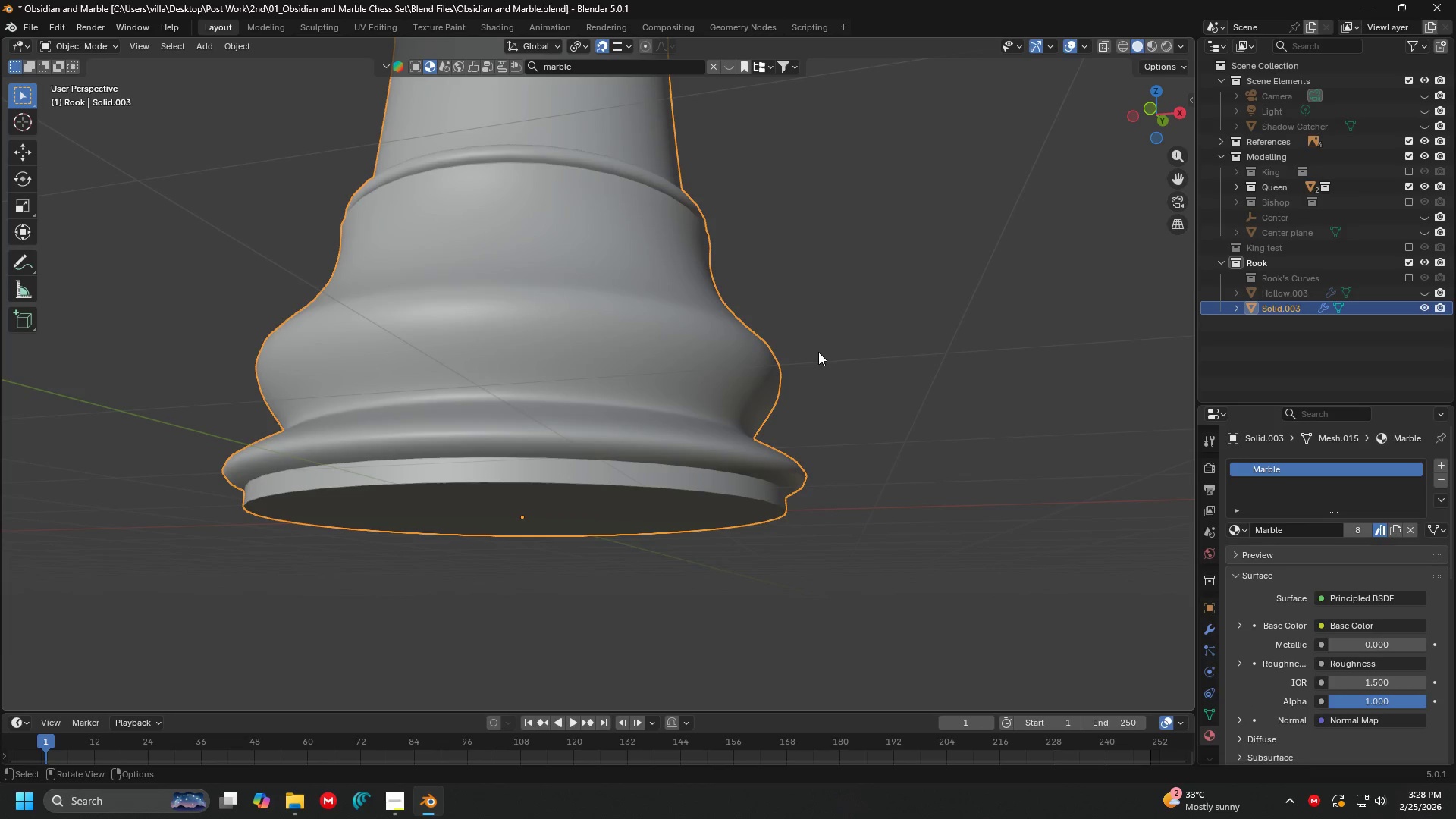 
double_click([818, 352])
 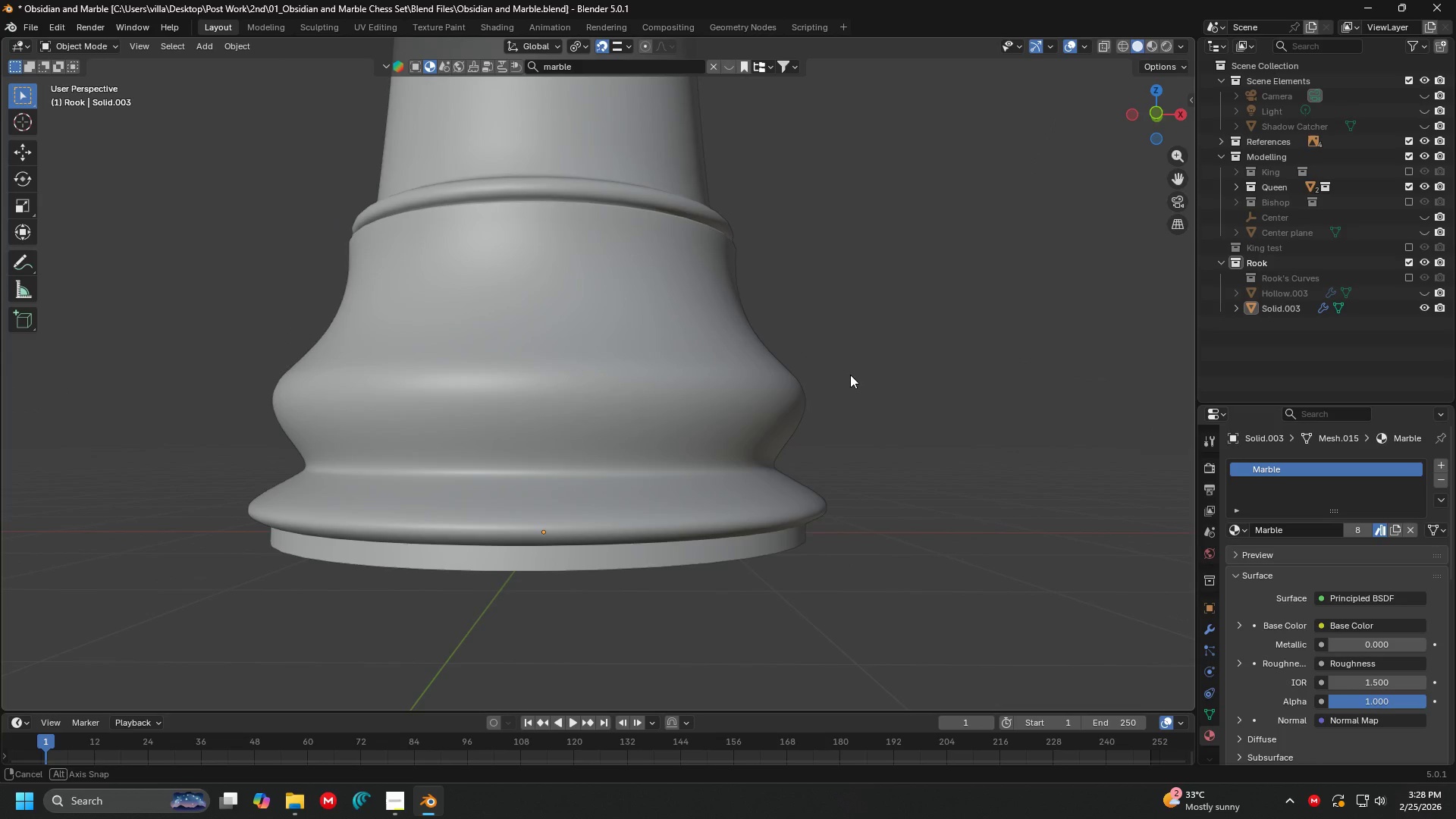 
key(Alt+H)
 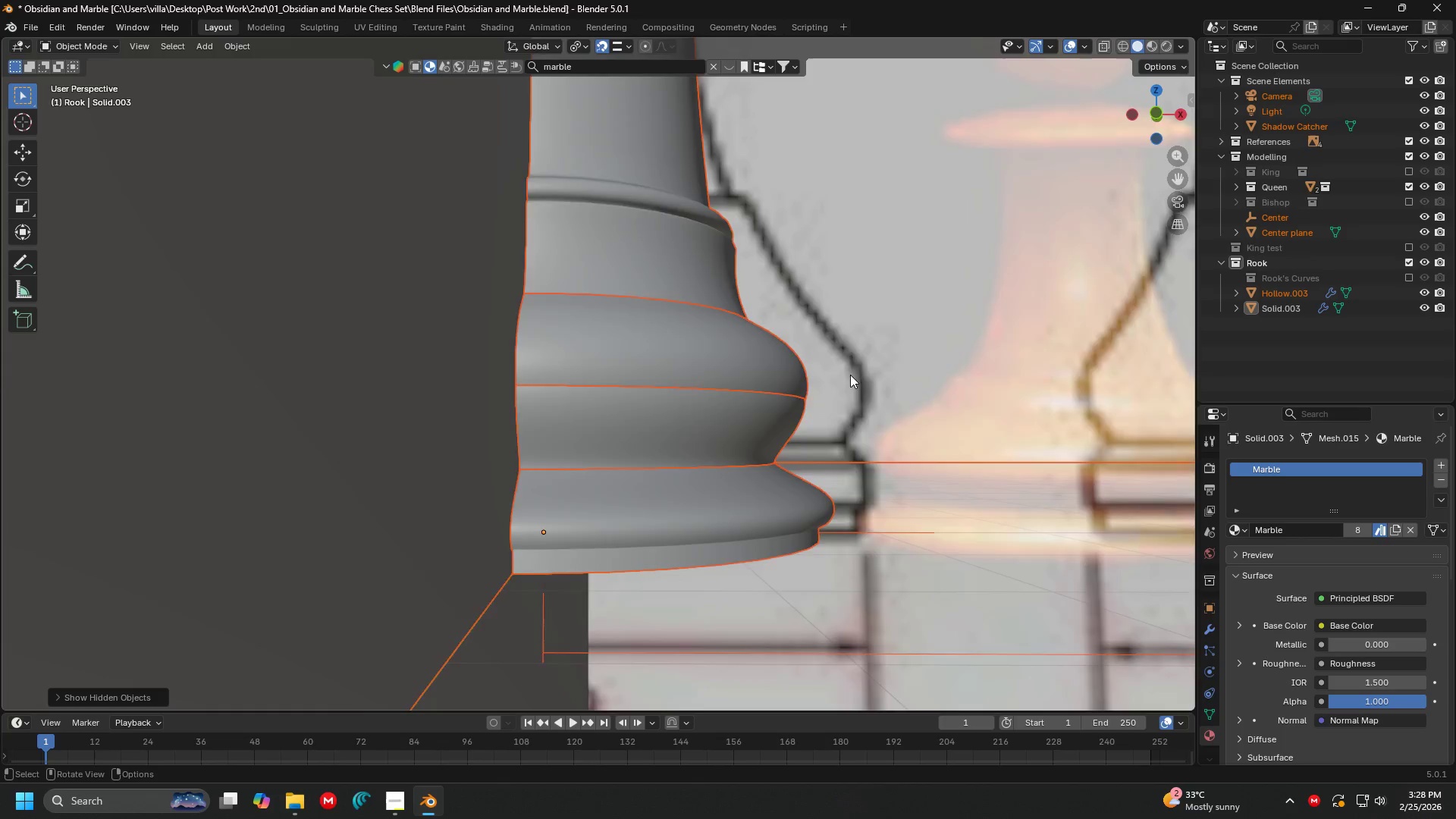 
key(Shift+ShiftLeft)
 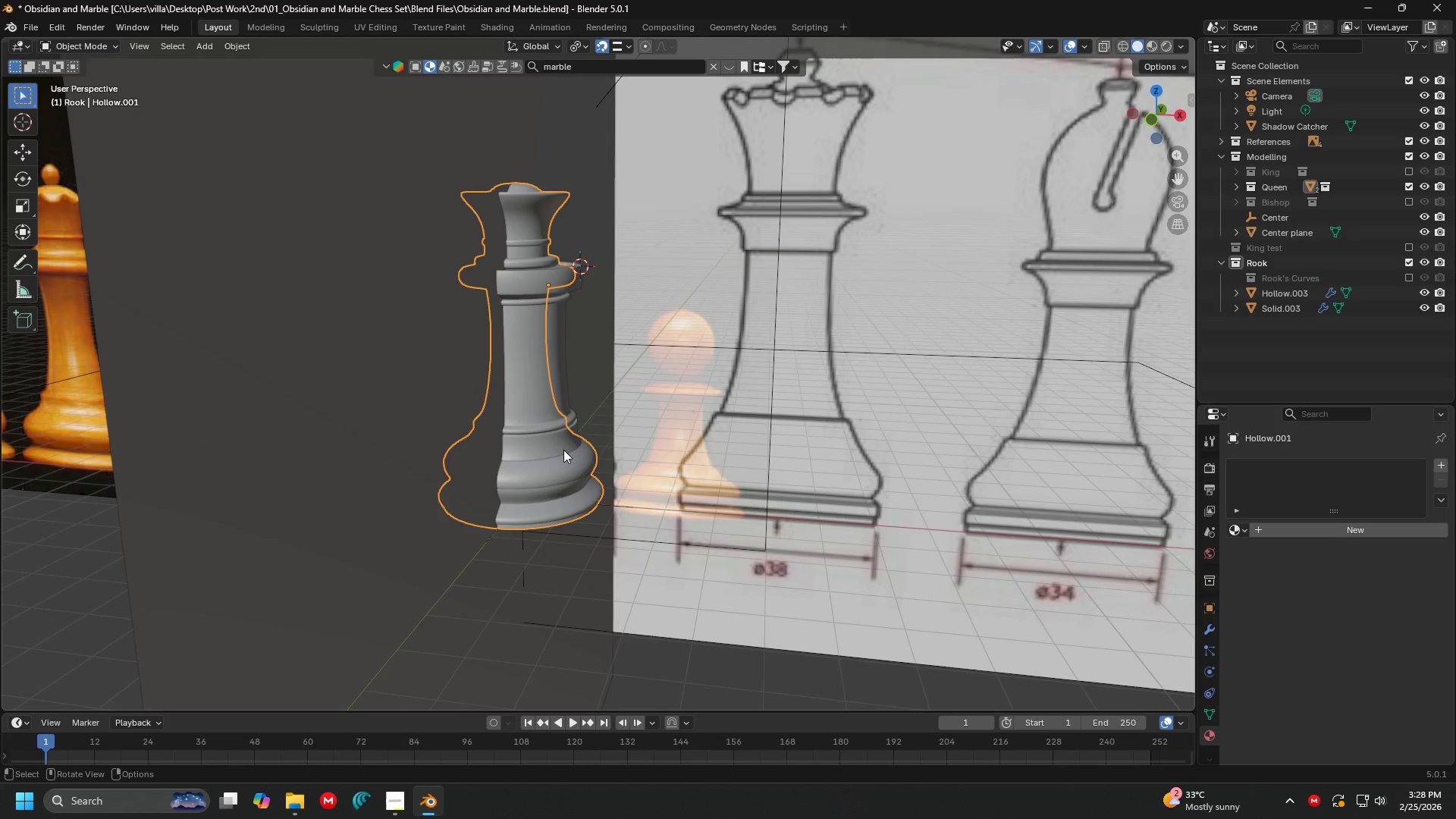 
scroll: coordinate [850, 375], scroll_direction: down, amount: 6.0
 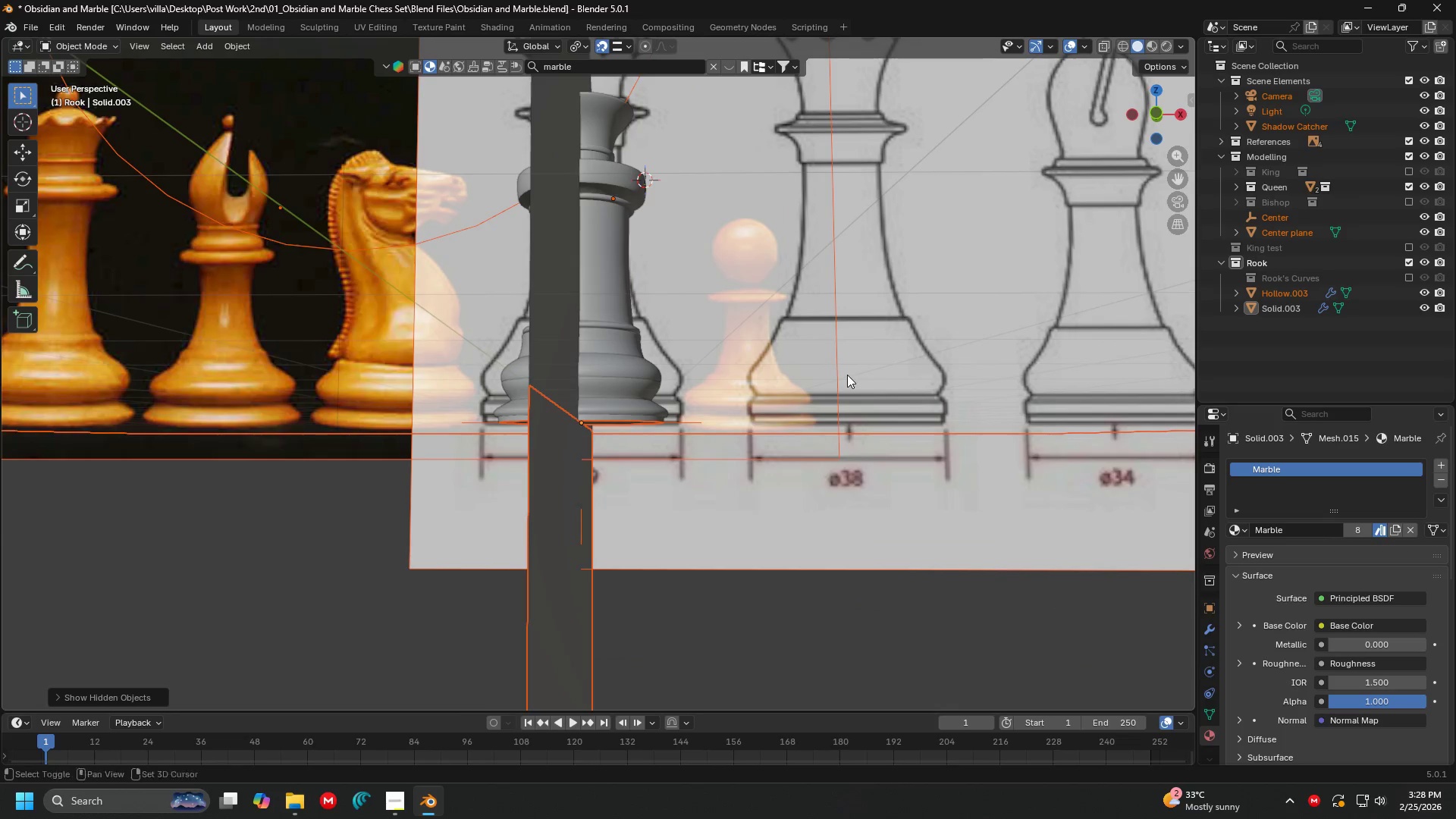 
key(H)
 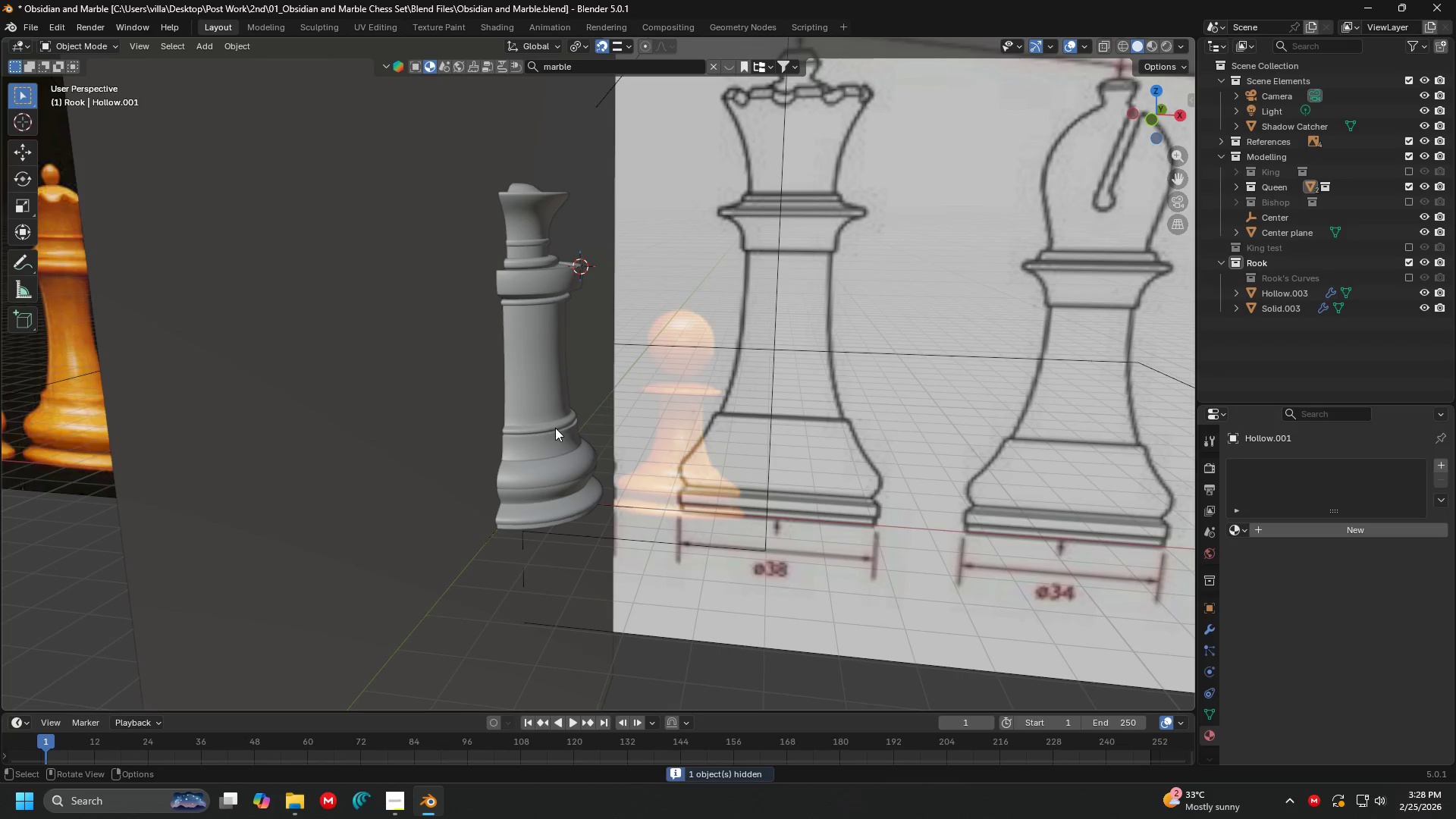 
left_click([555, 428])
 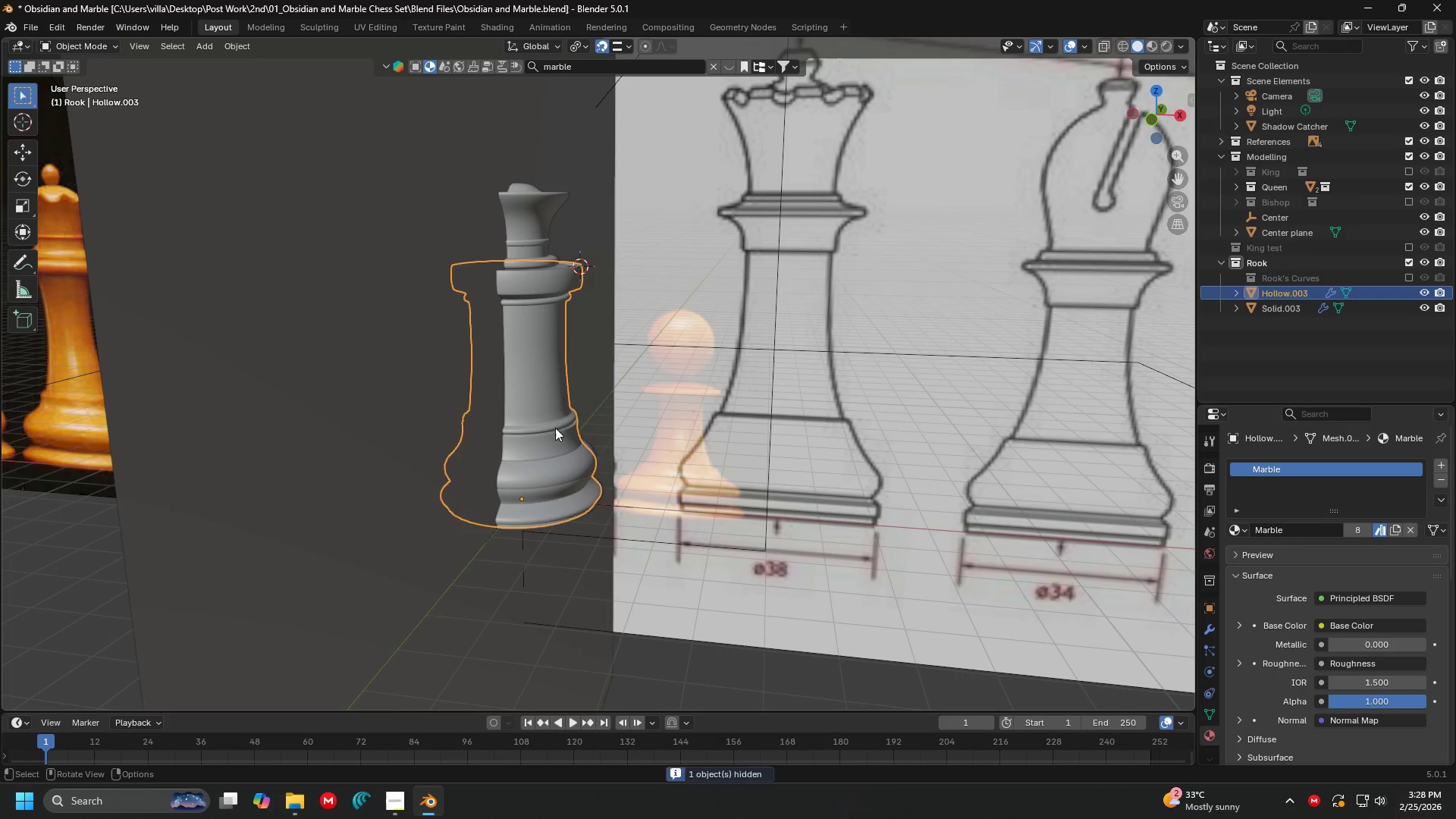 
key(H)
 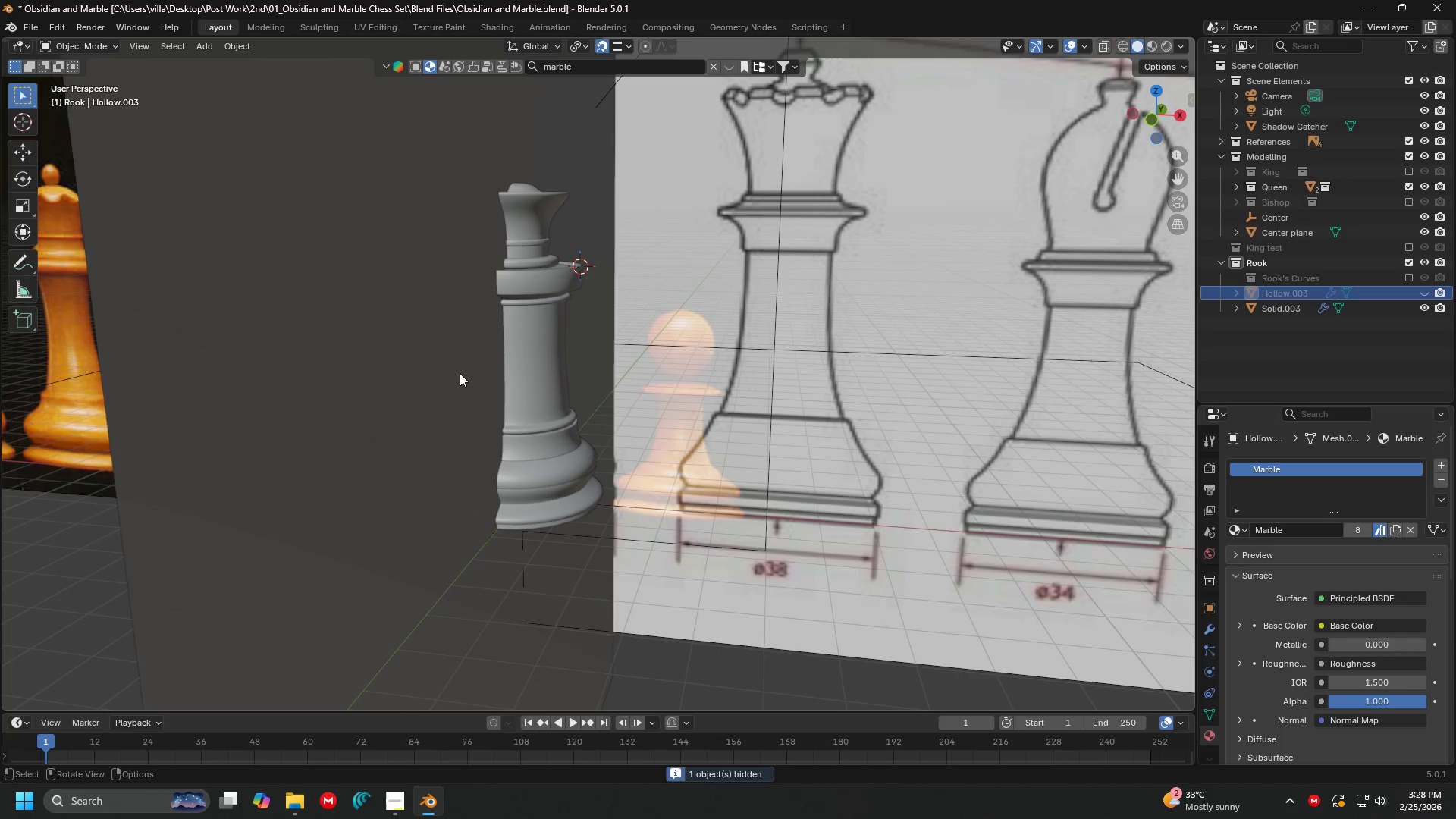 
double_click([455, 372])
 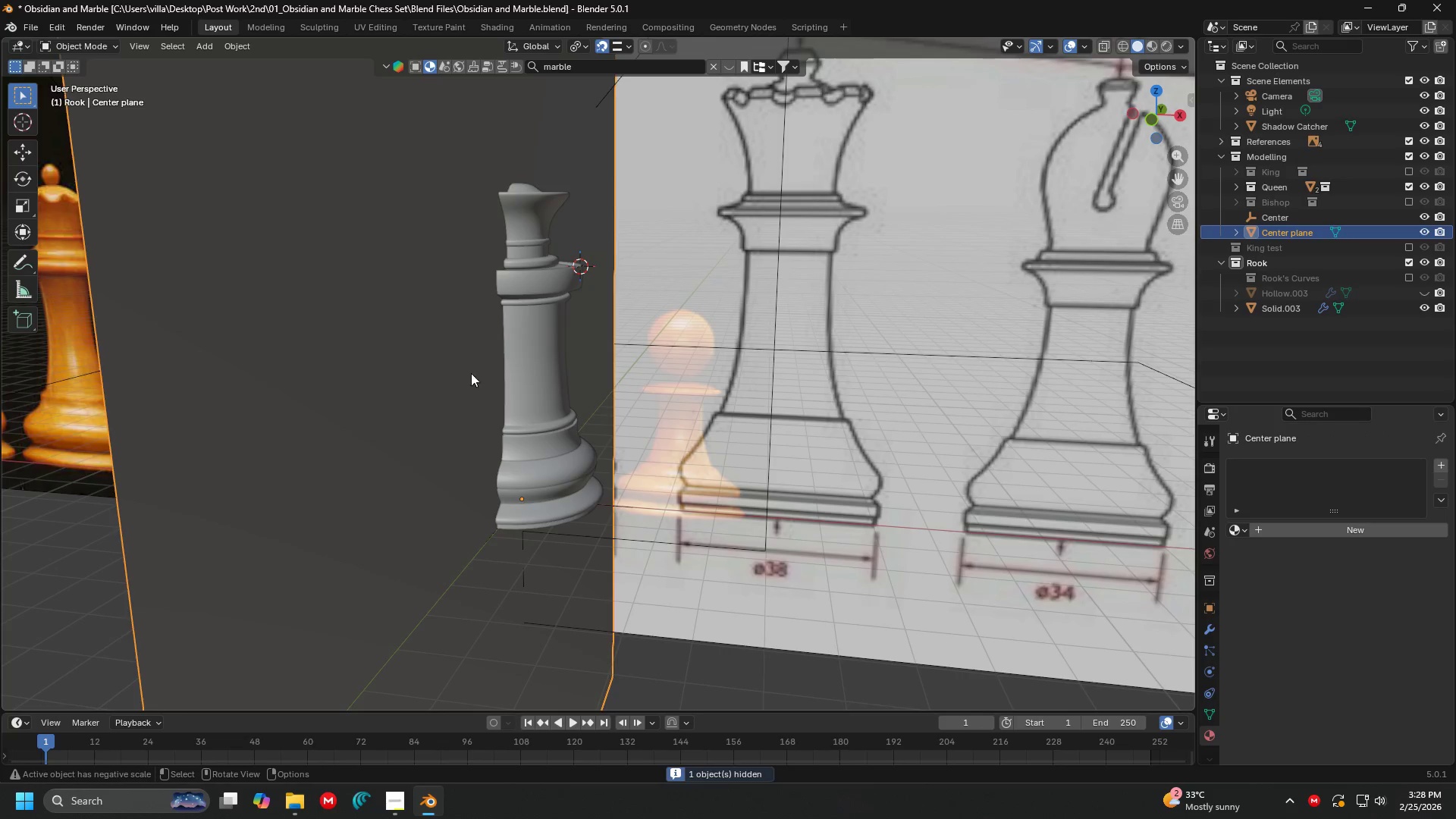 
key(H)
 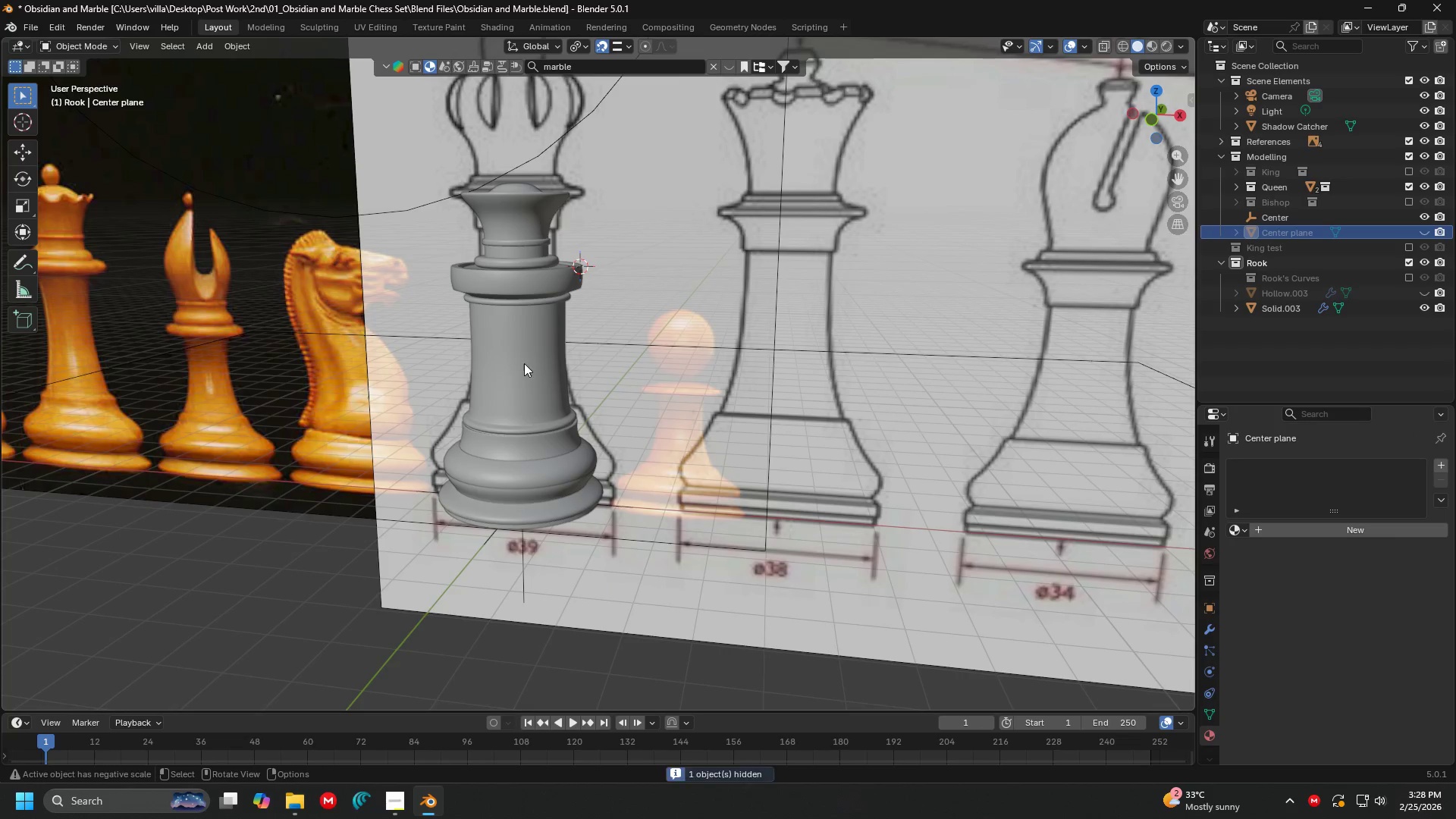 
left_click([524, 363])
 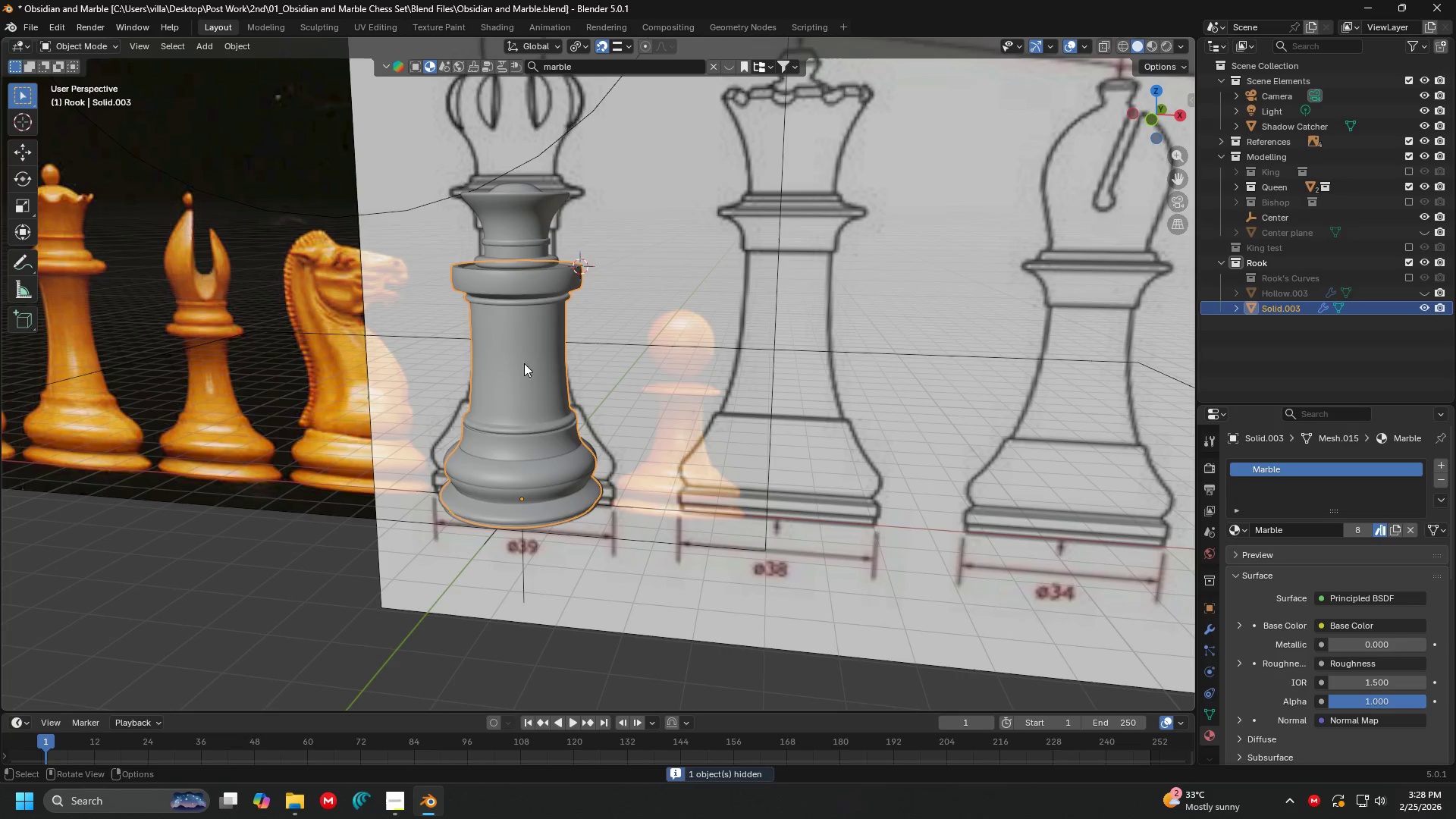 
key(H)
 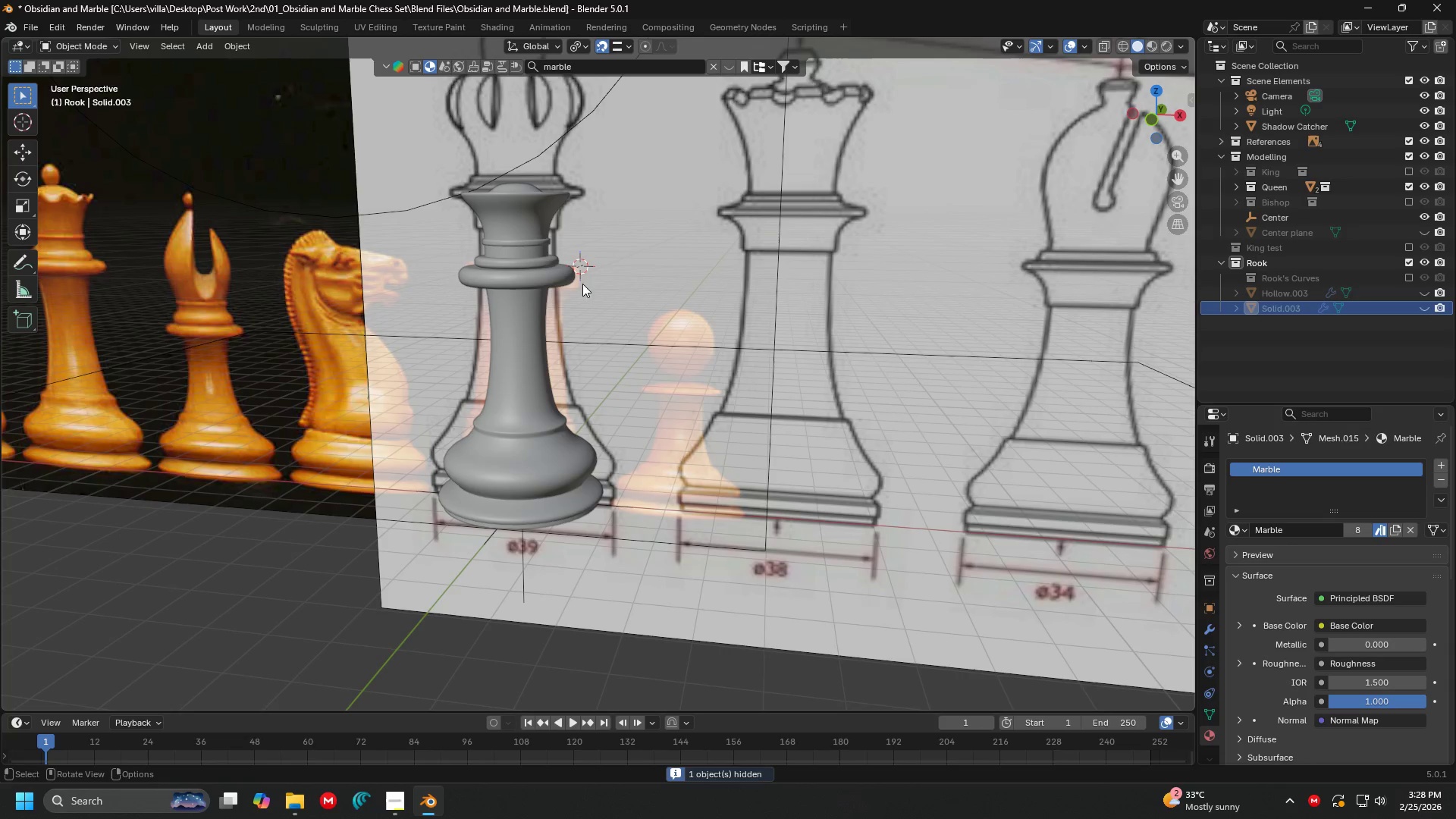 
left_click([526, 246])
 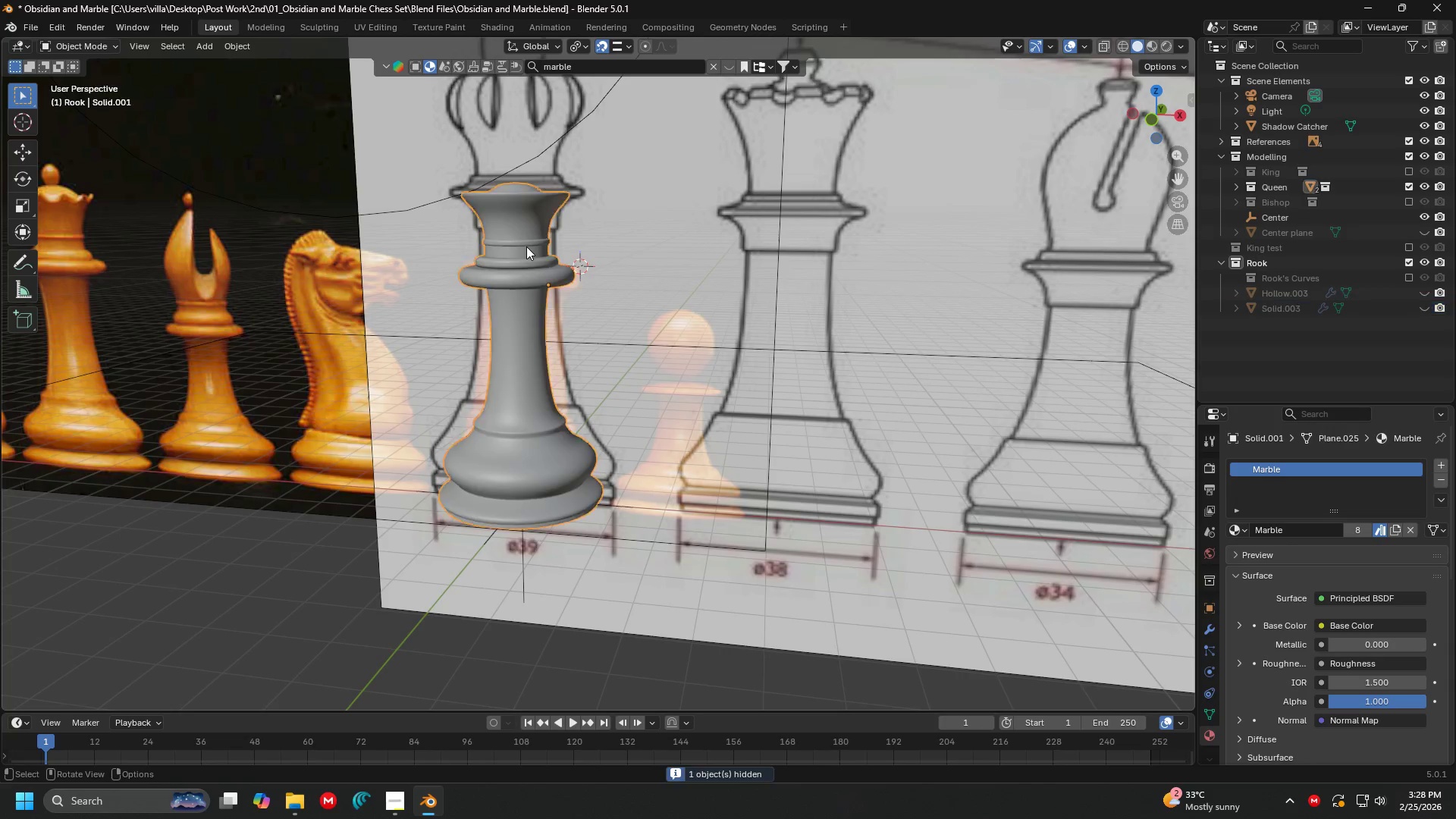 
key(H)
 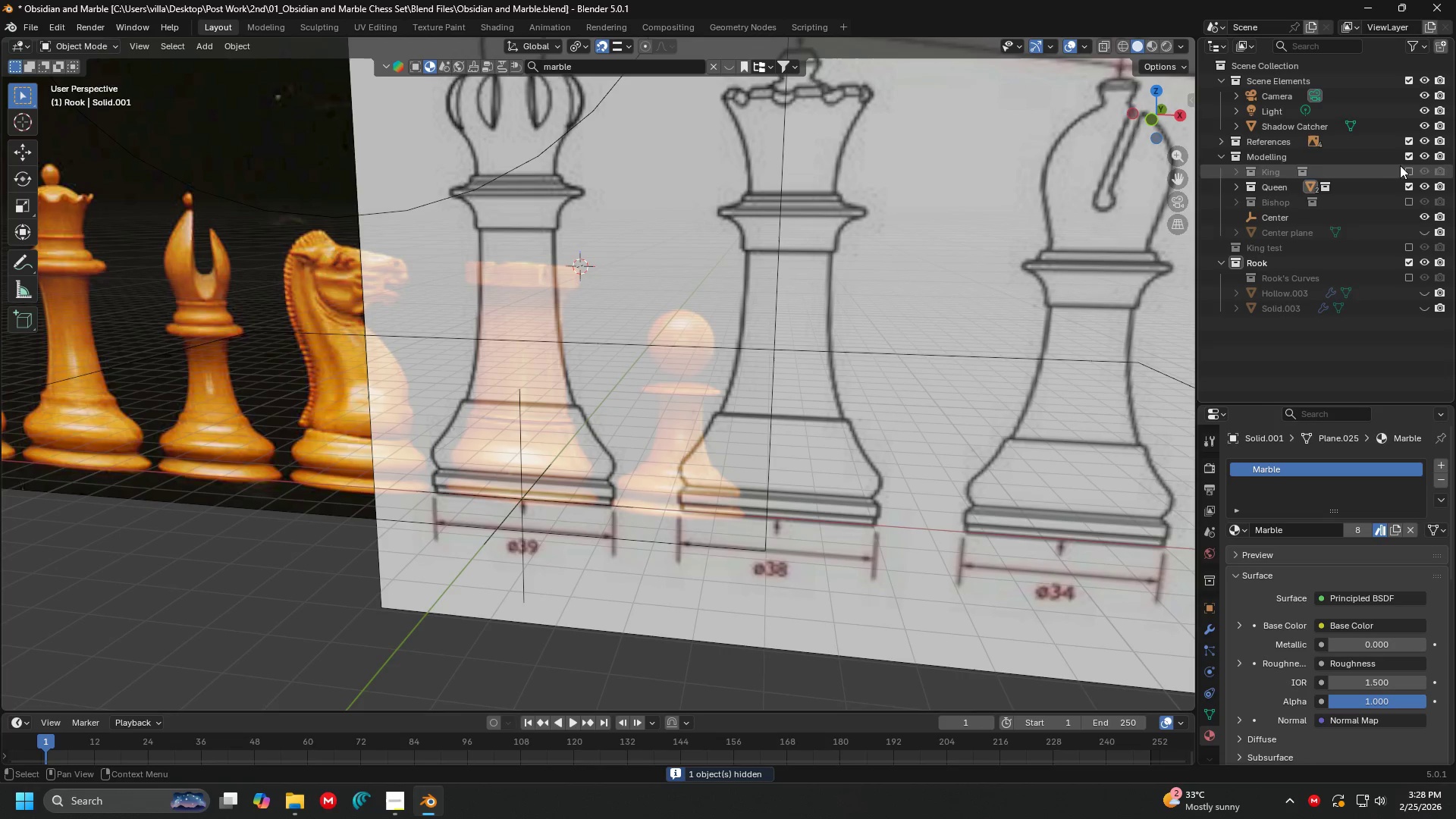 
double_click([1405, 157])
 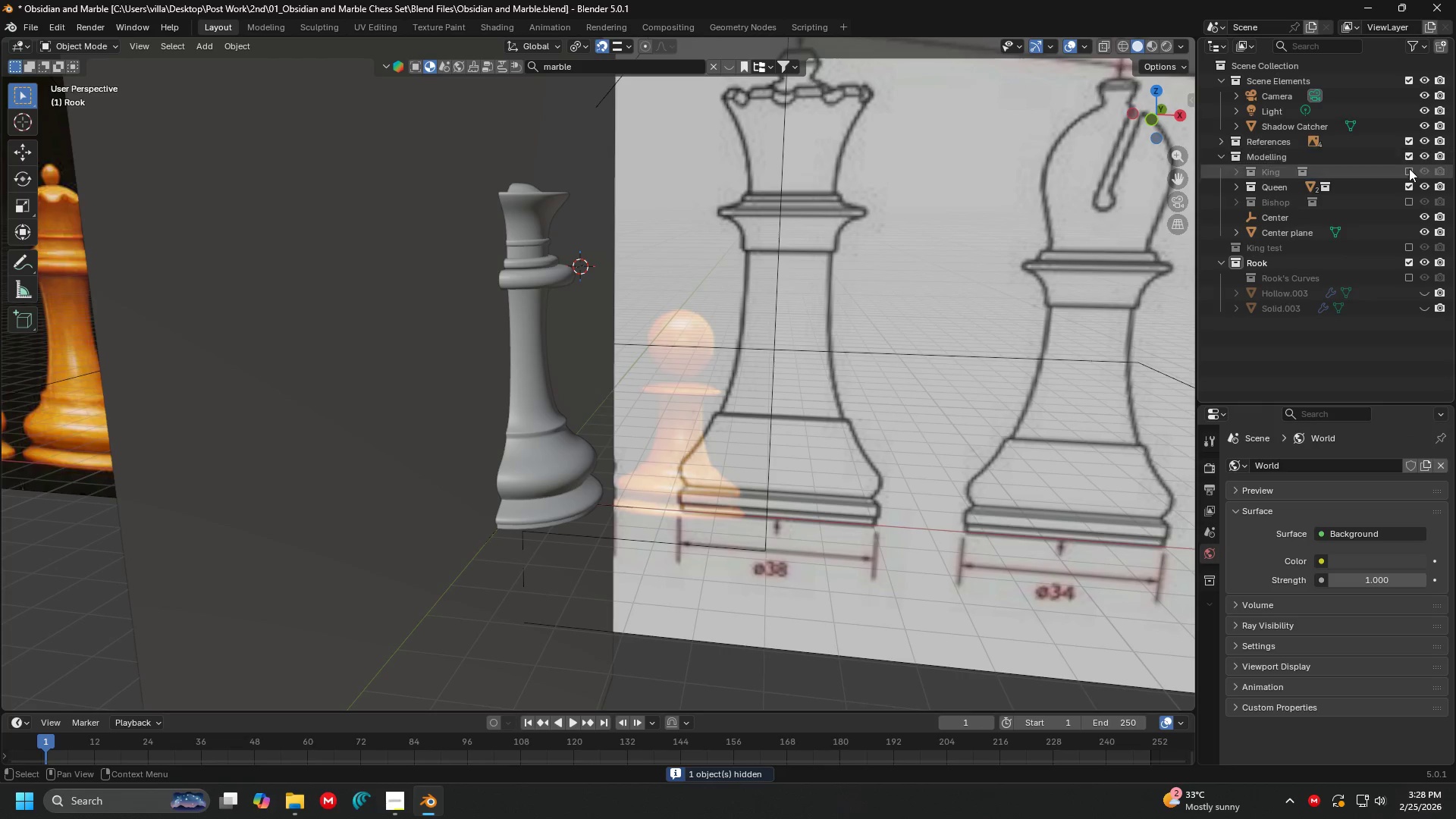 
left_click([1408, 172])
 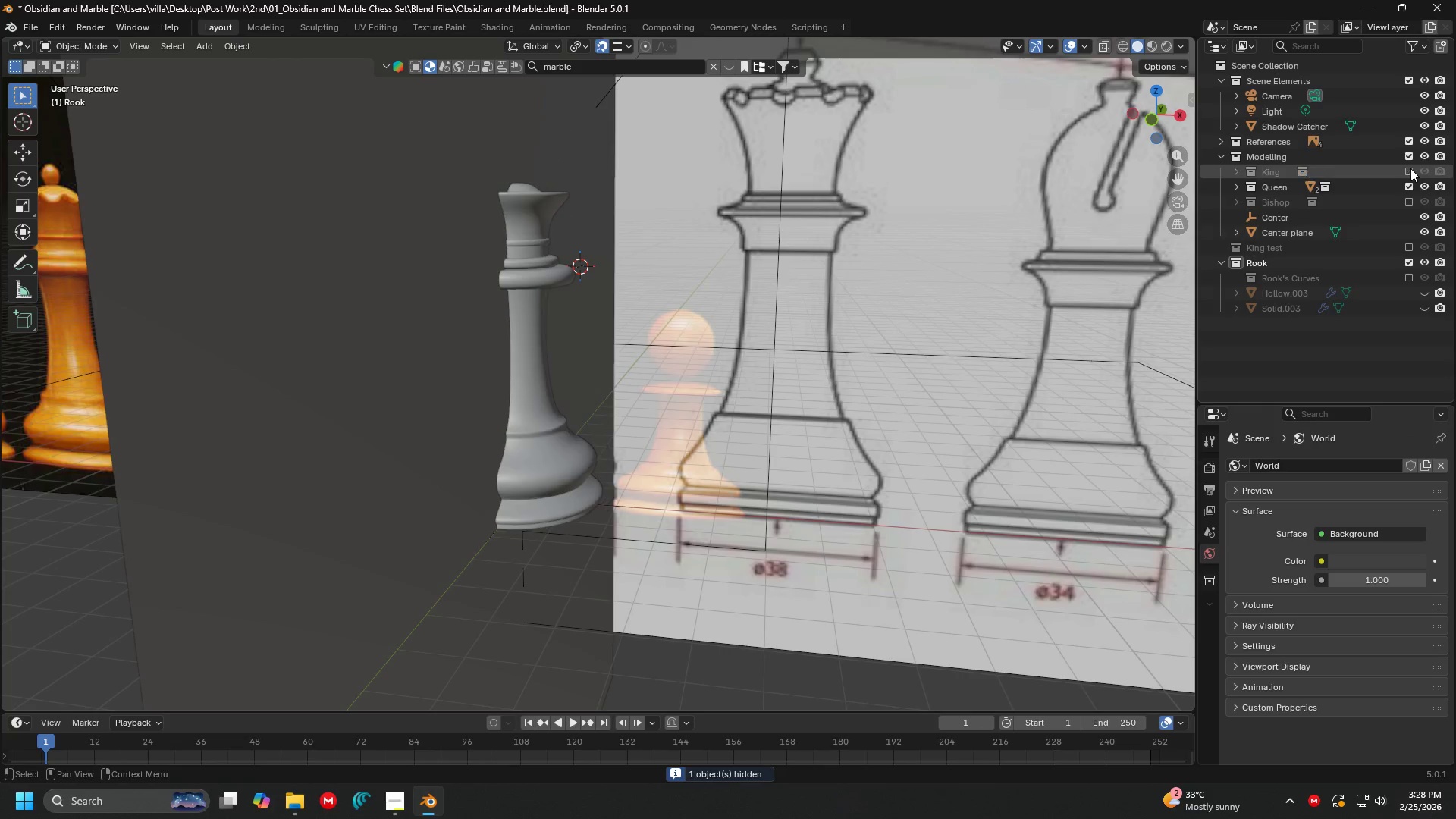 
double_click([1409, 182])
 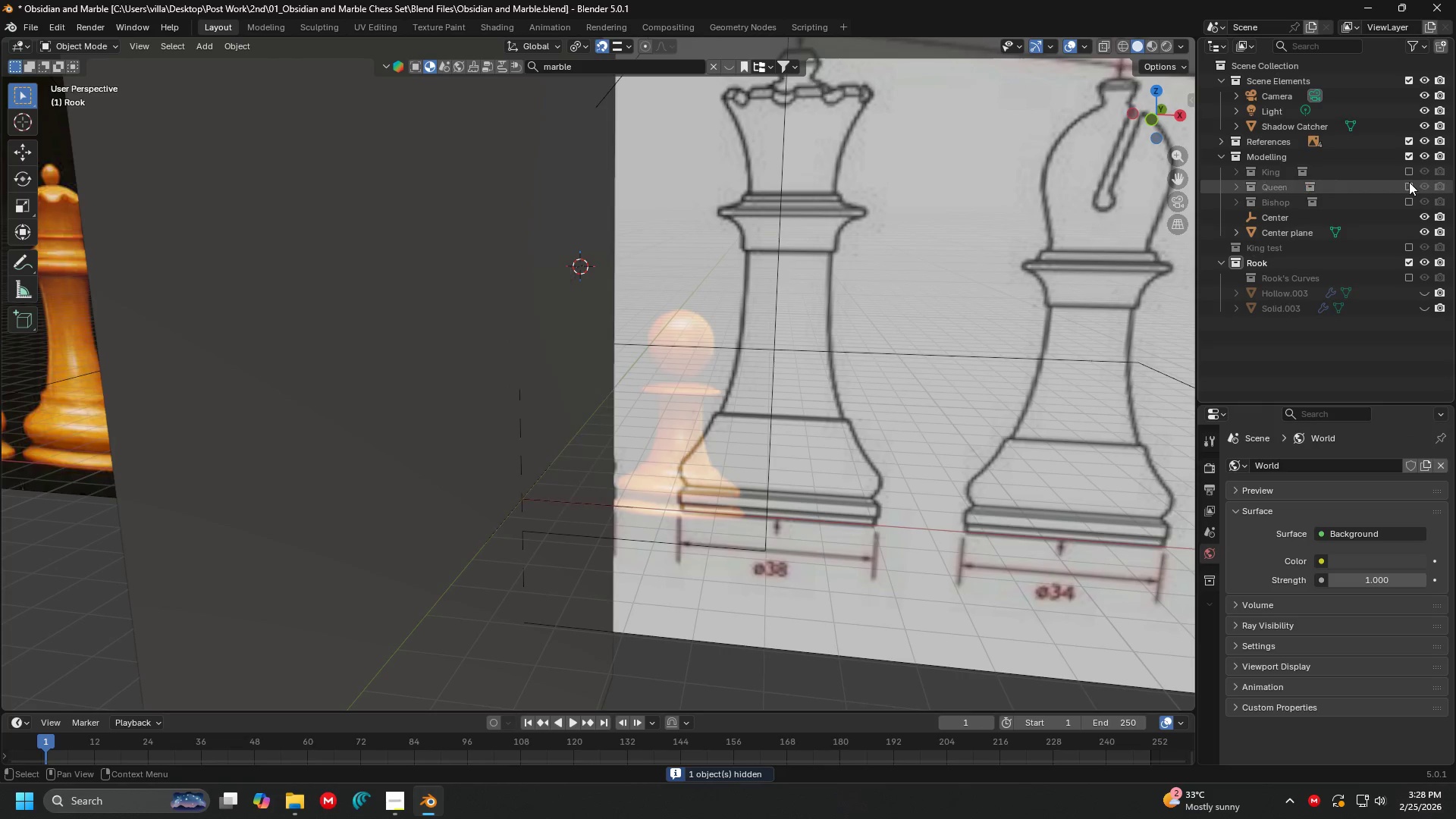 
triple_click([1409, 182])
 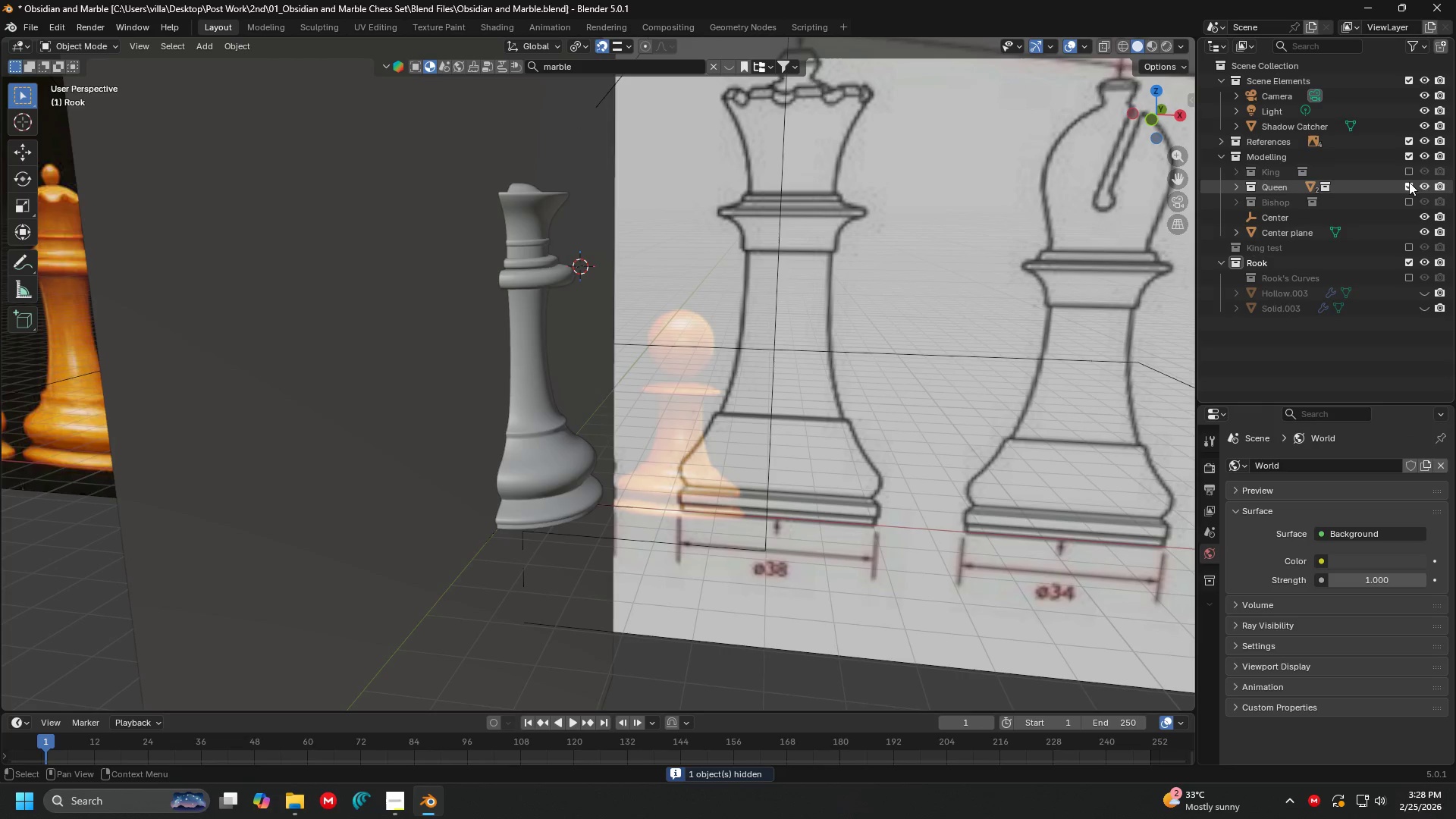 
triple_click([1409, 182])
 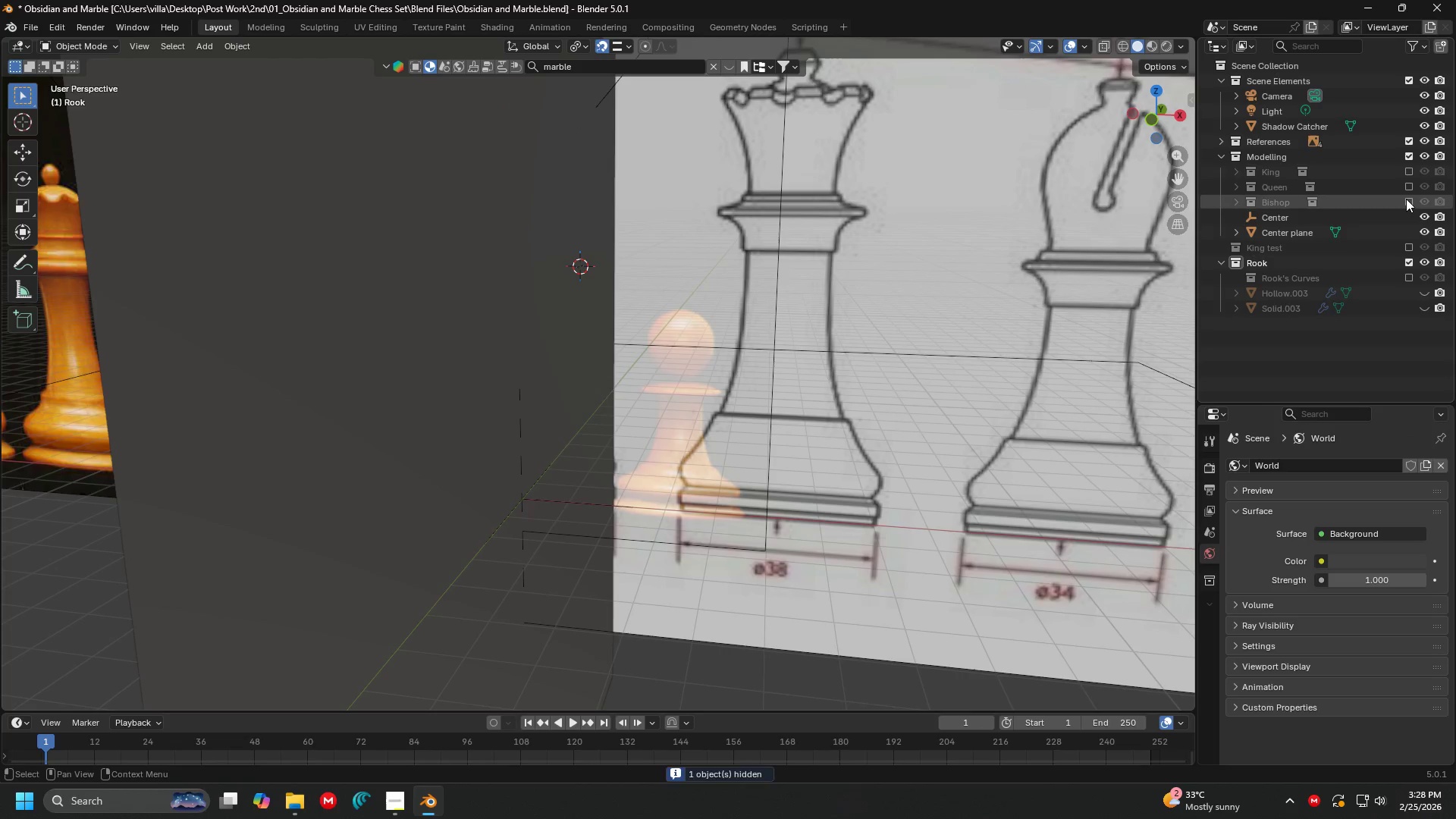 
triple_click([1406, 199])
 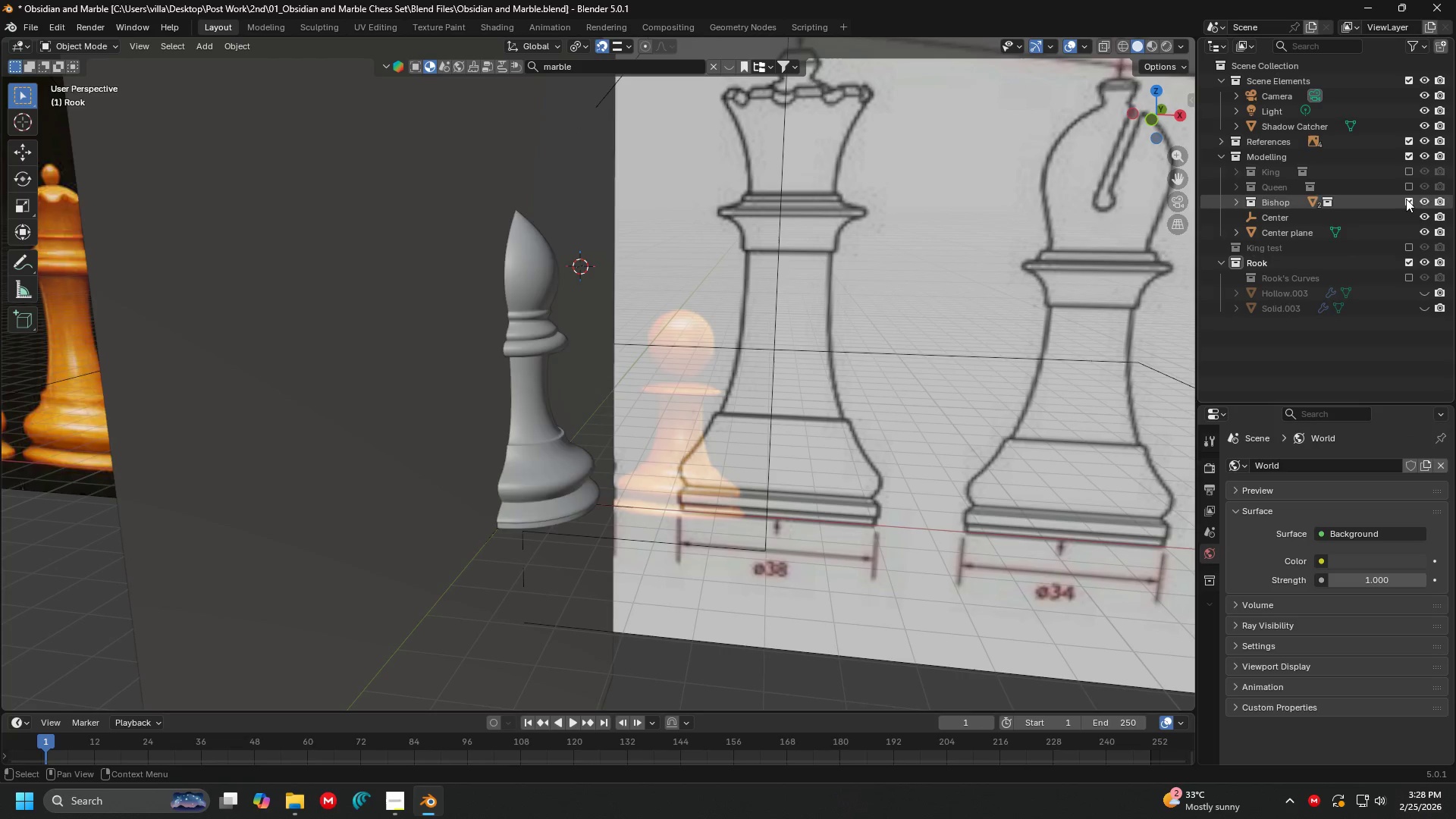 
triple_click([1406, 199])
 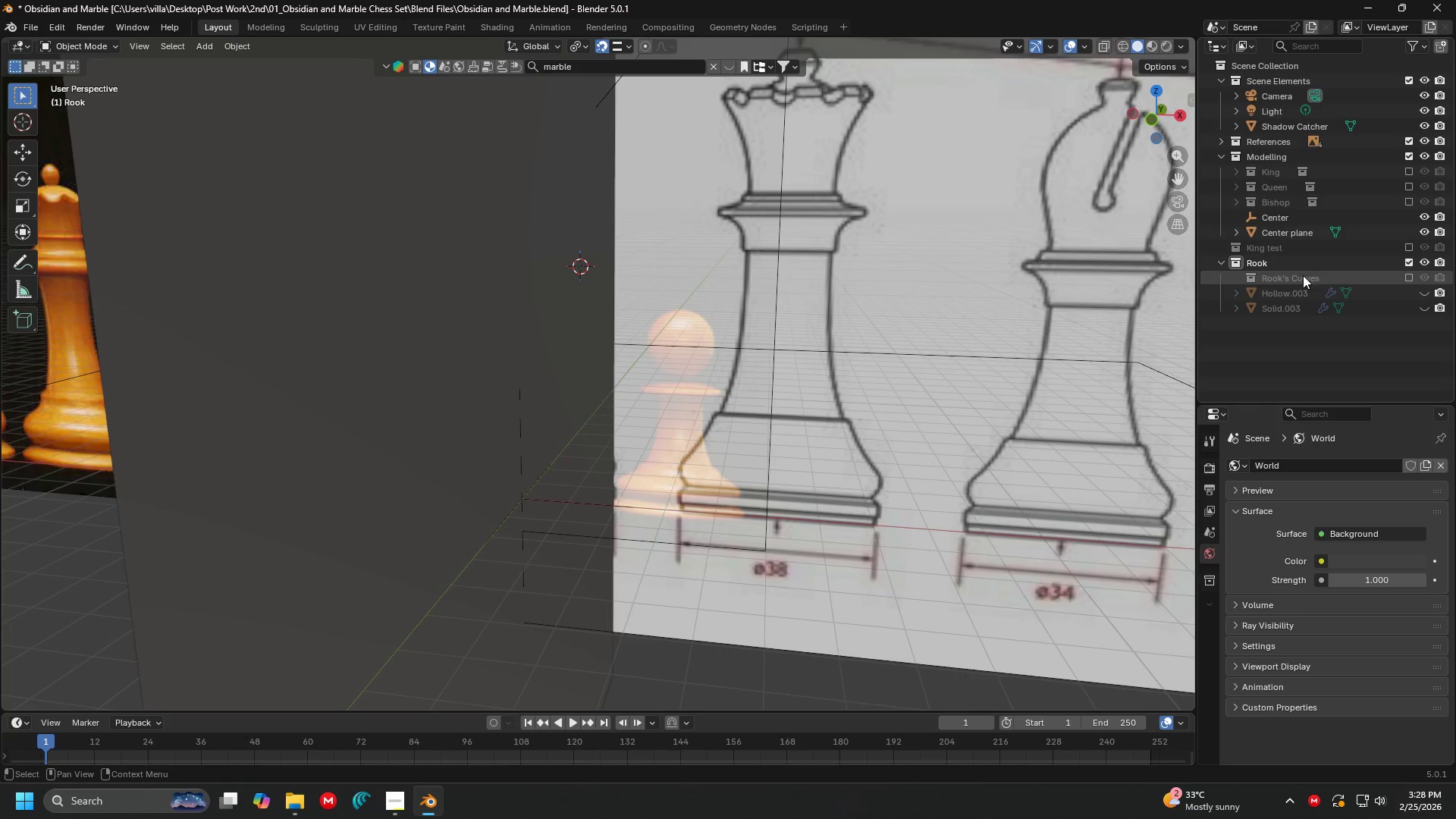 
left_click([1301, 269])
 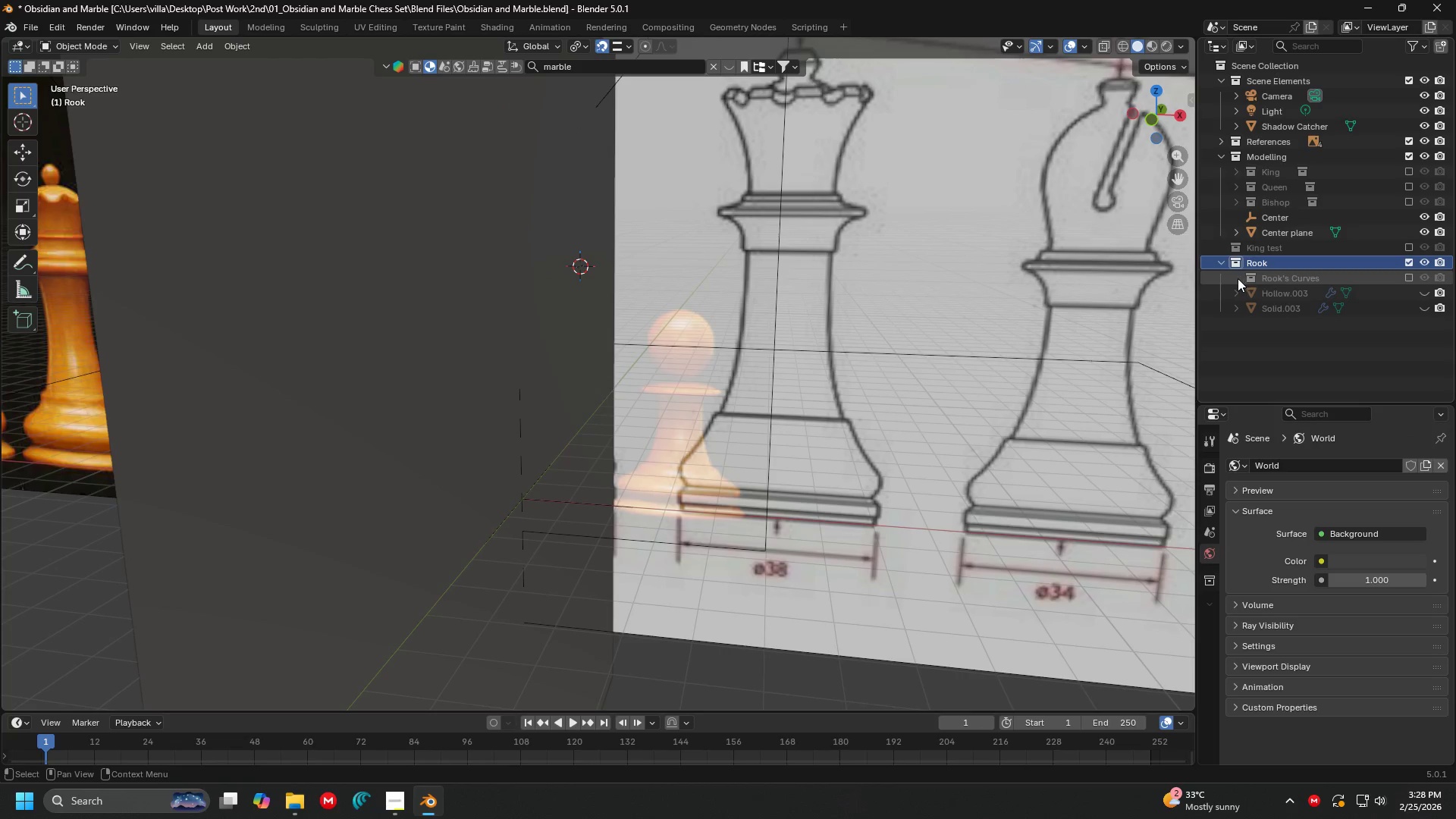 
left_click([1216, 262])
 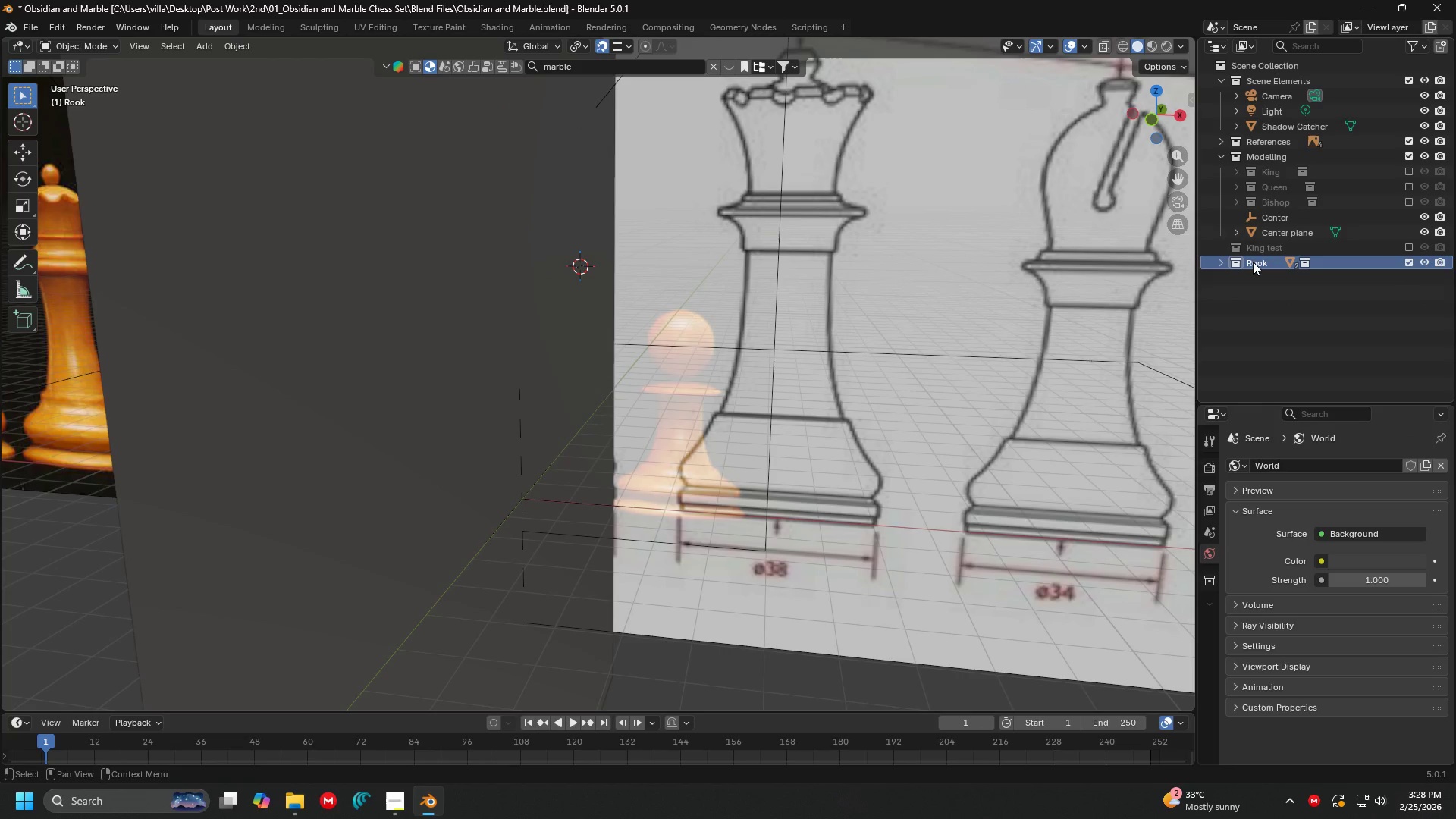 
left_click_drag(start_coordinate=[1253, 262], to_coordinate=[1292, 158])
 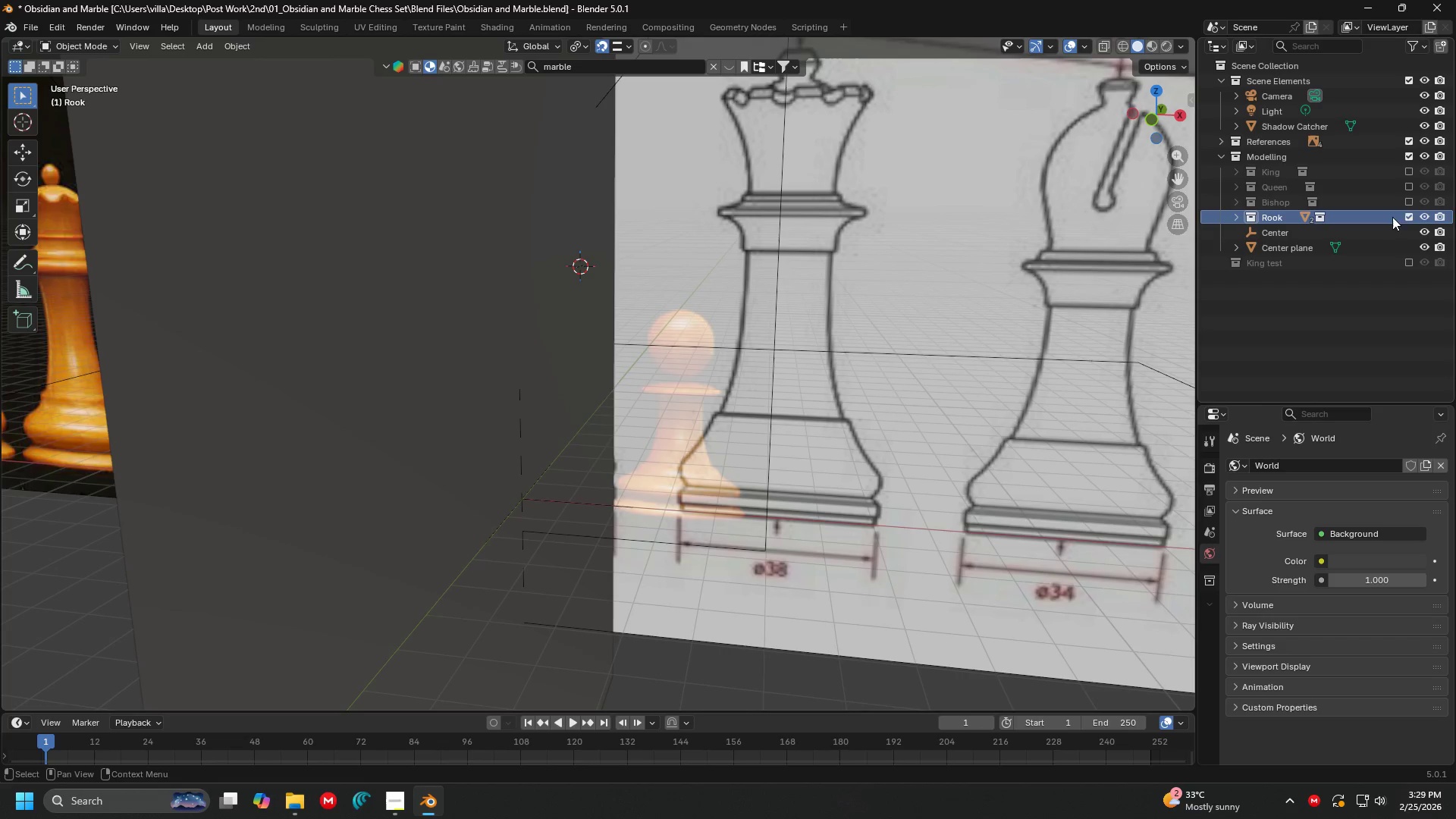 
left_click([1407, 212])
 